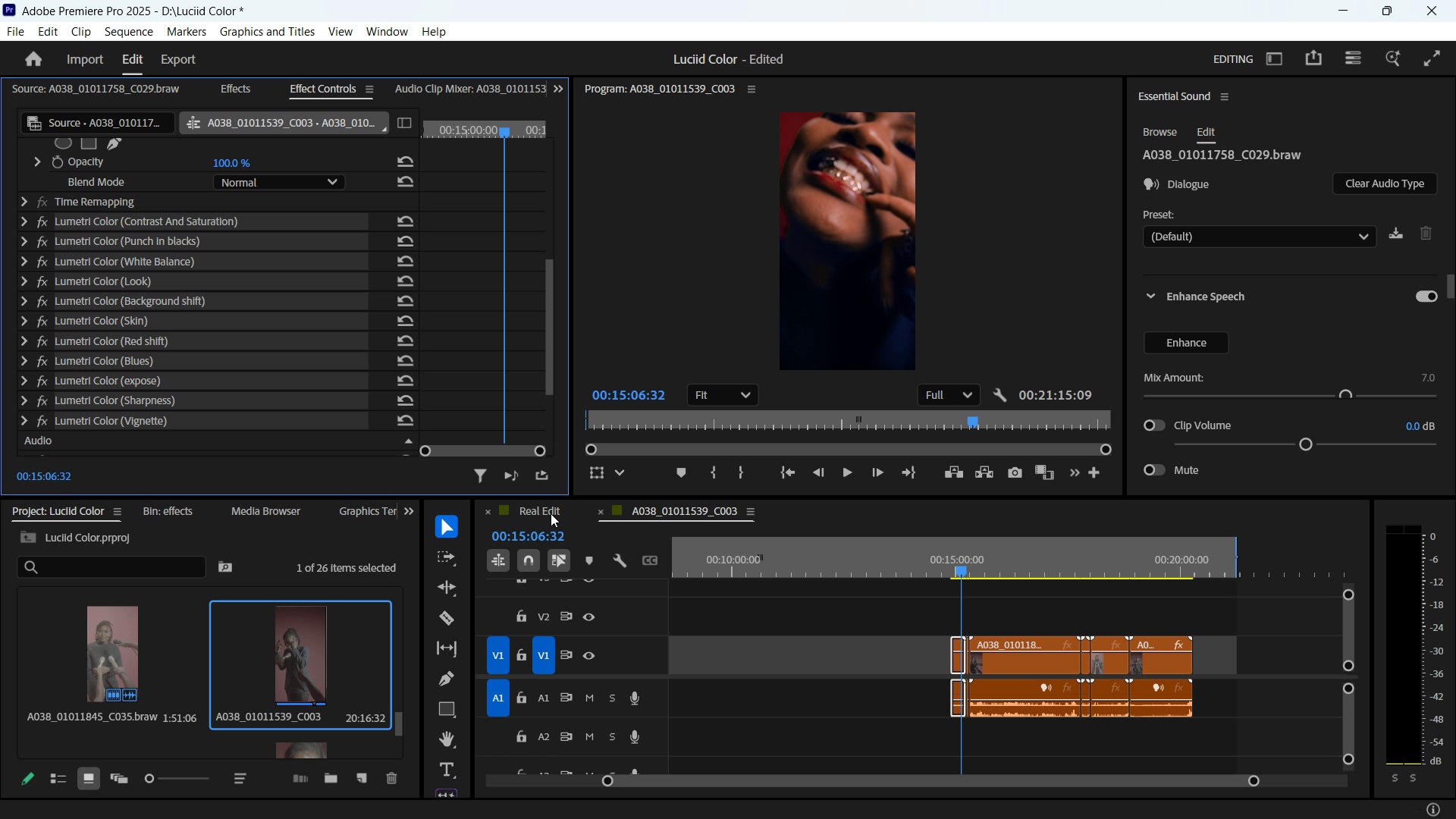 
left_click([543, 510])
 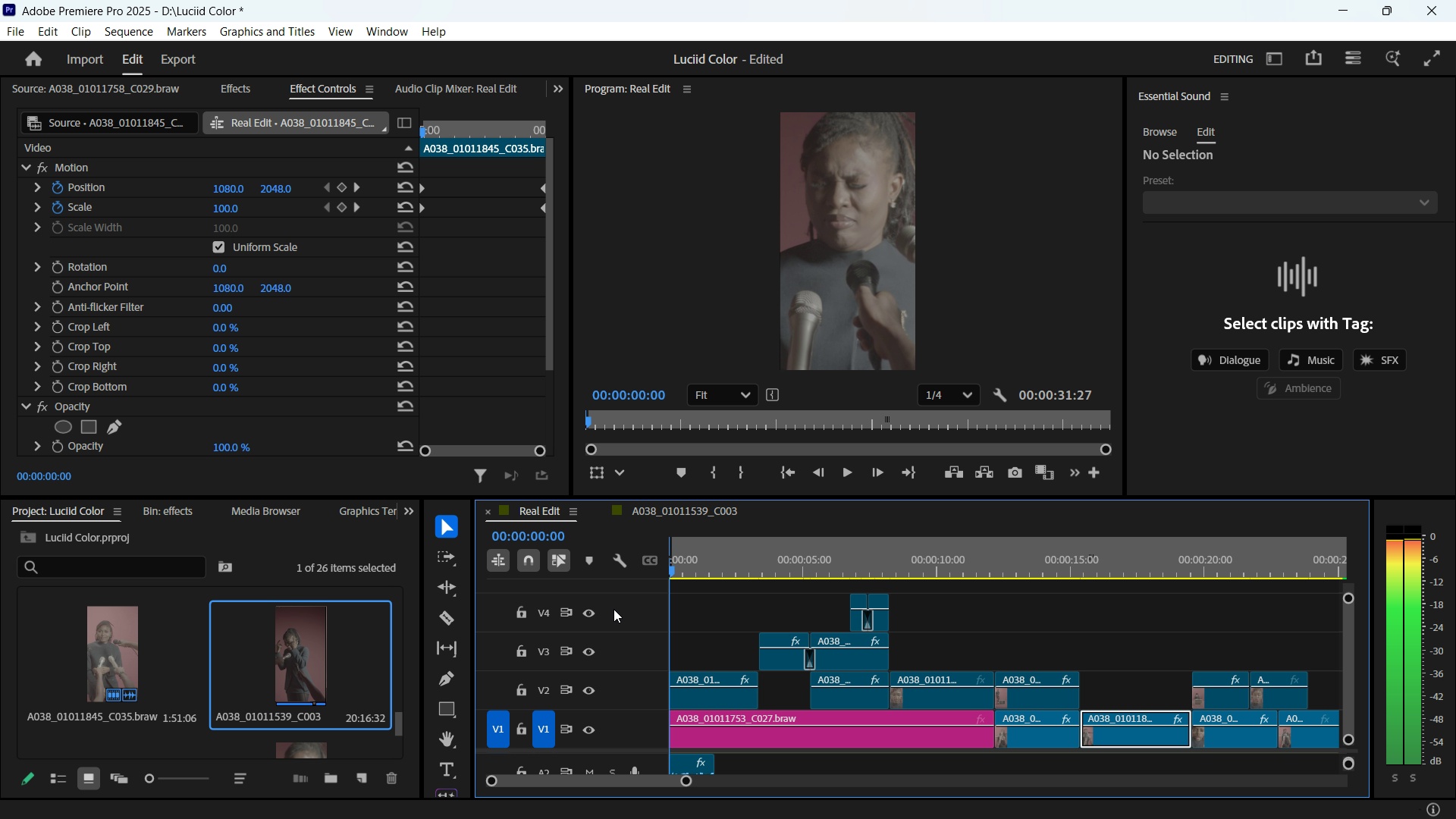 
wait(5.32)
 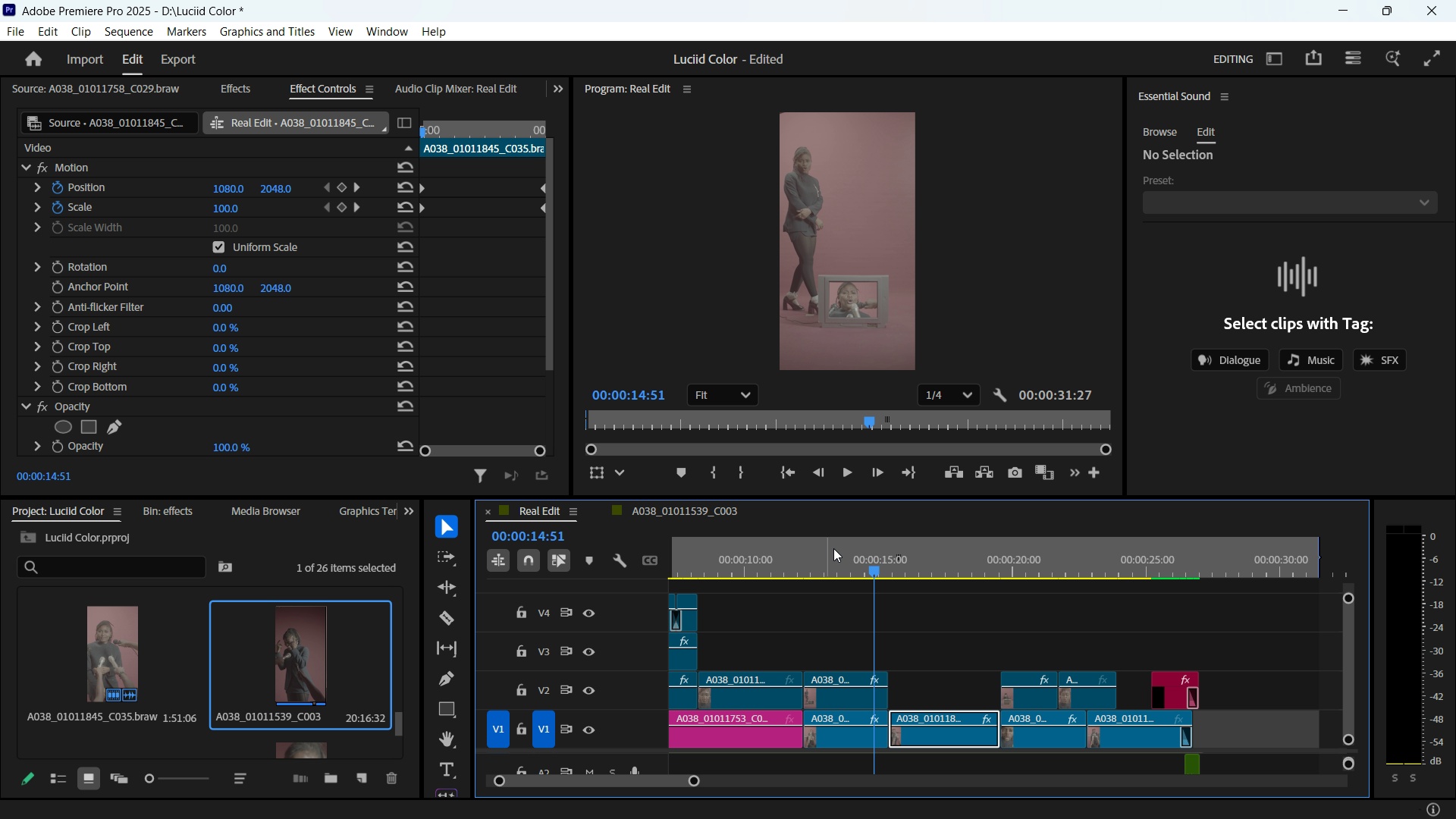 
key(Space)
 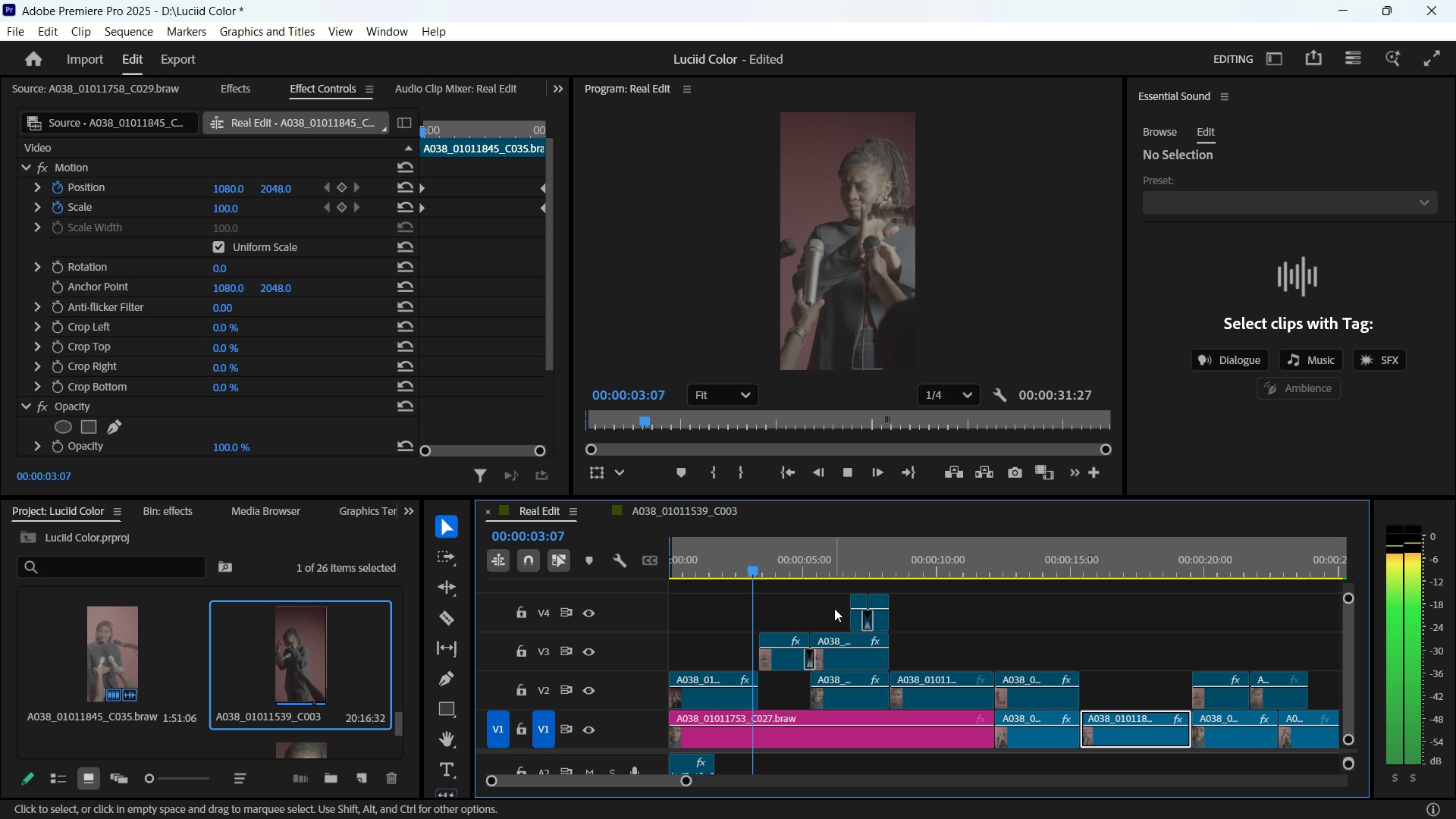 
key(Space)
 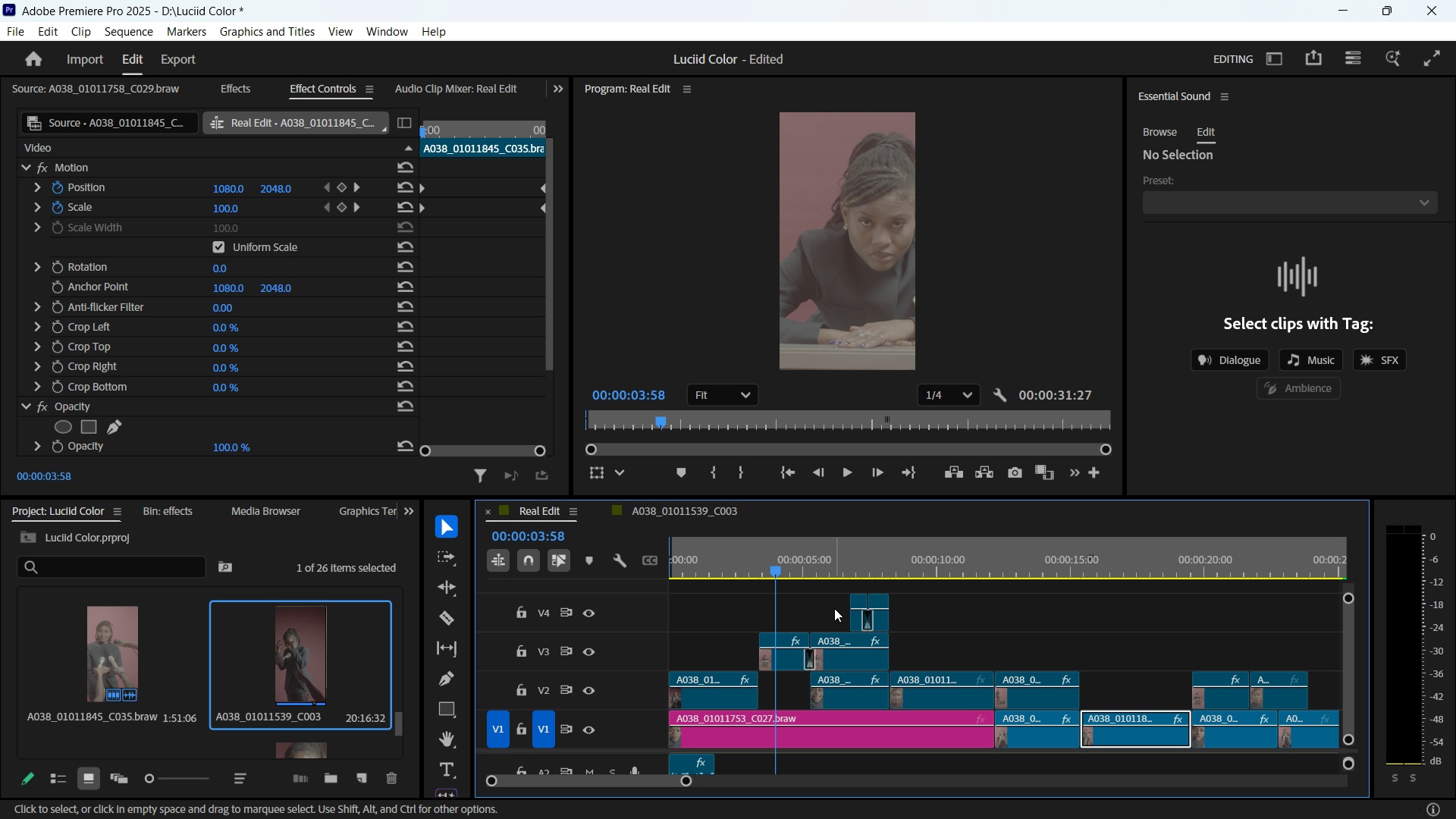 
key(Space)
 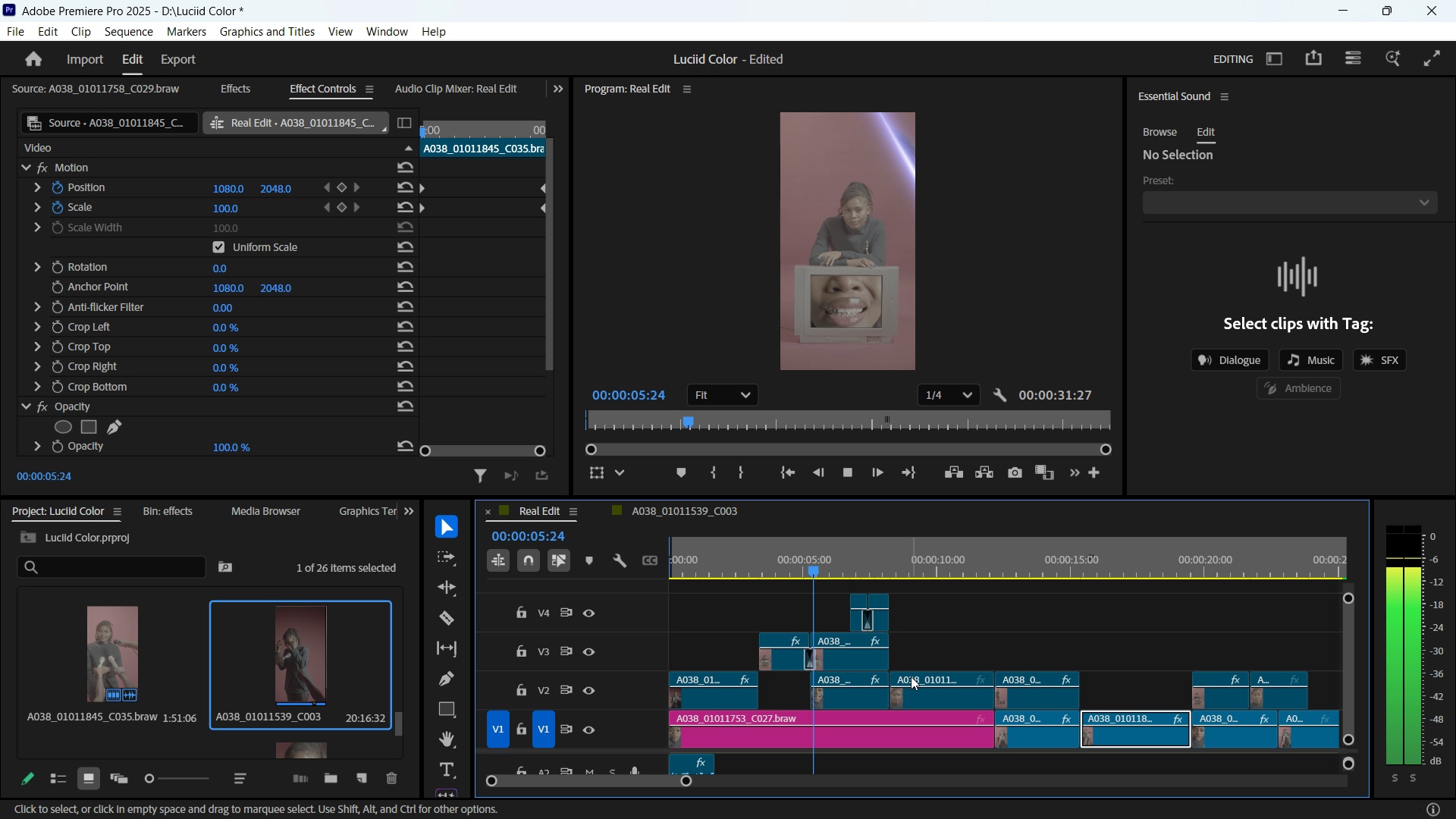 
key(Space)
 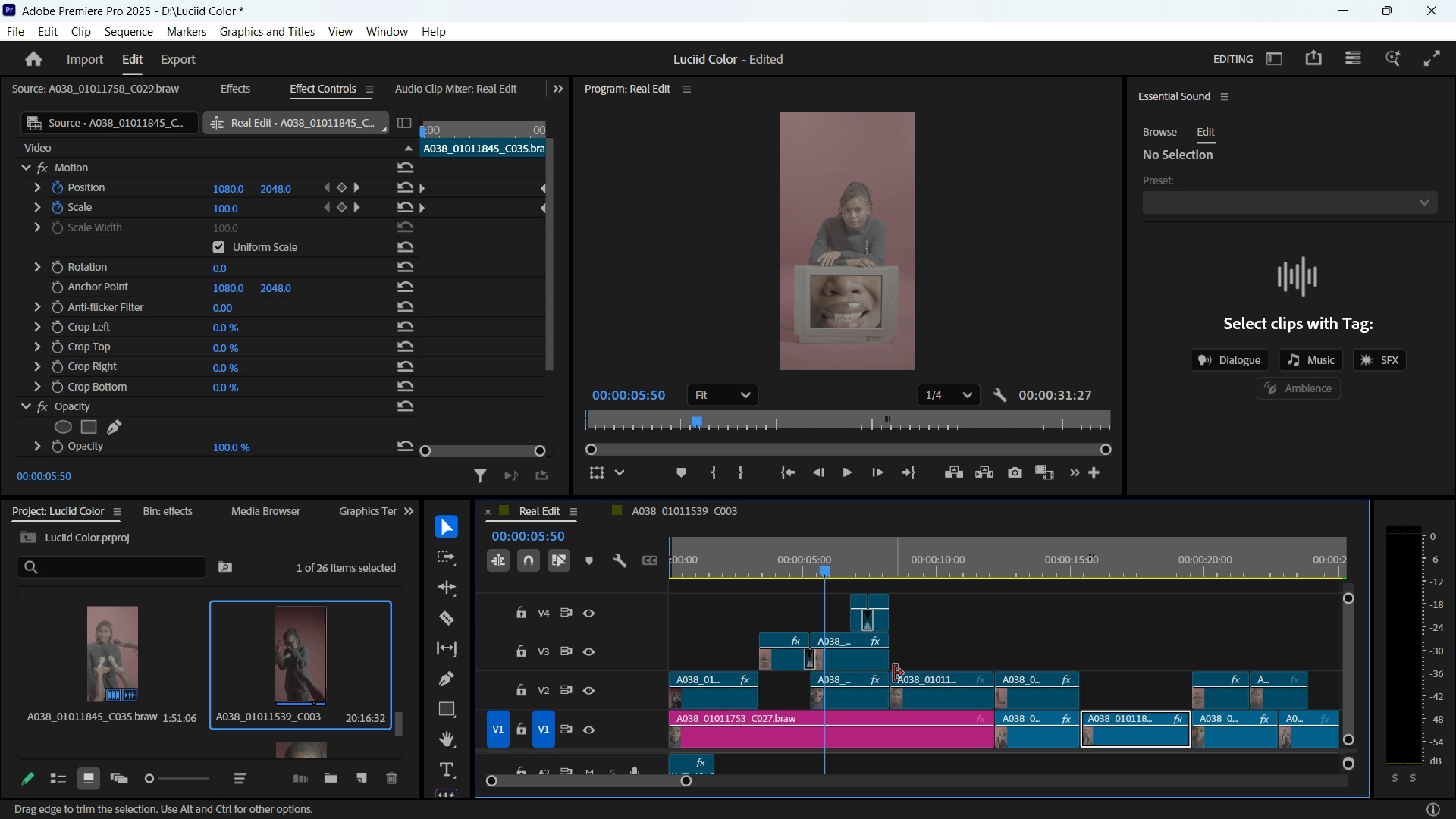 
key(Space)
 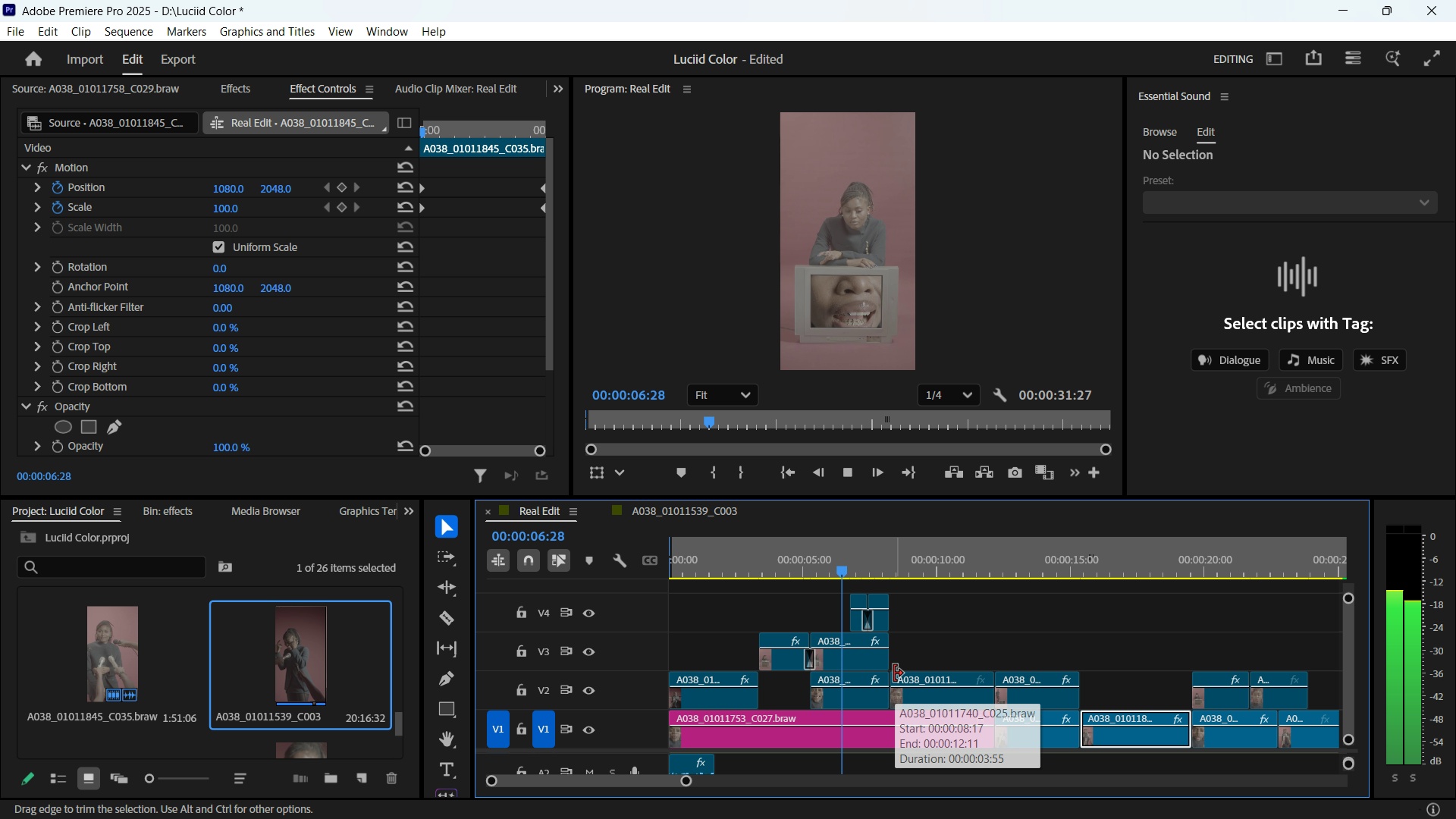 
key(Space)
 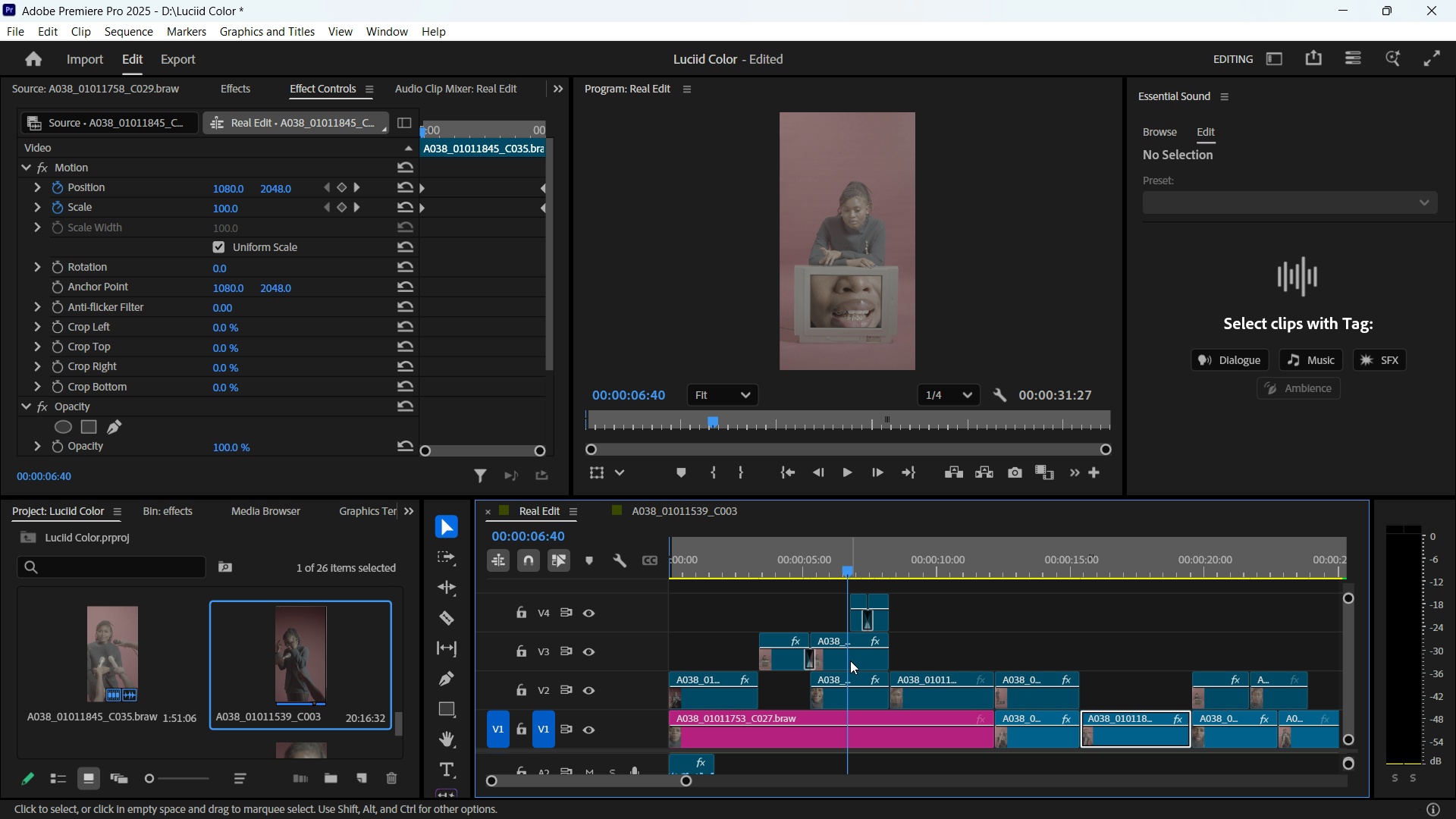 
left_click([849, 660])
 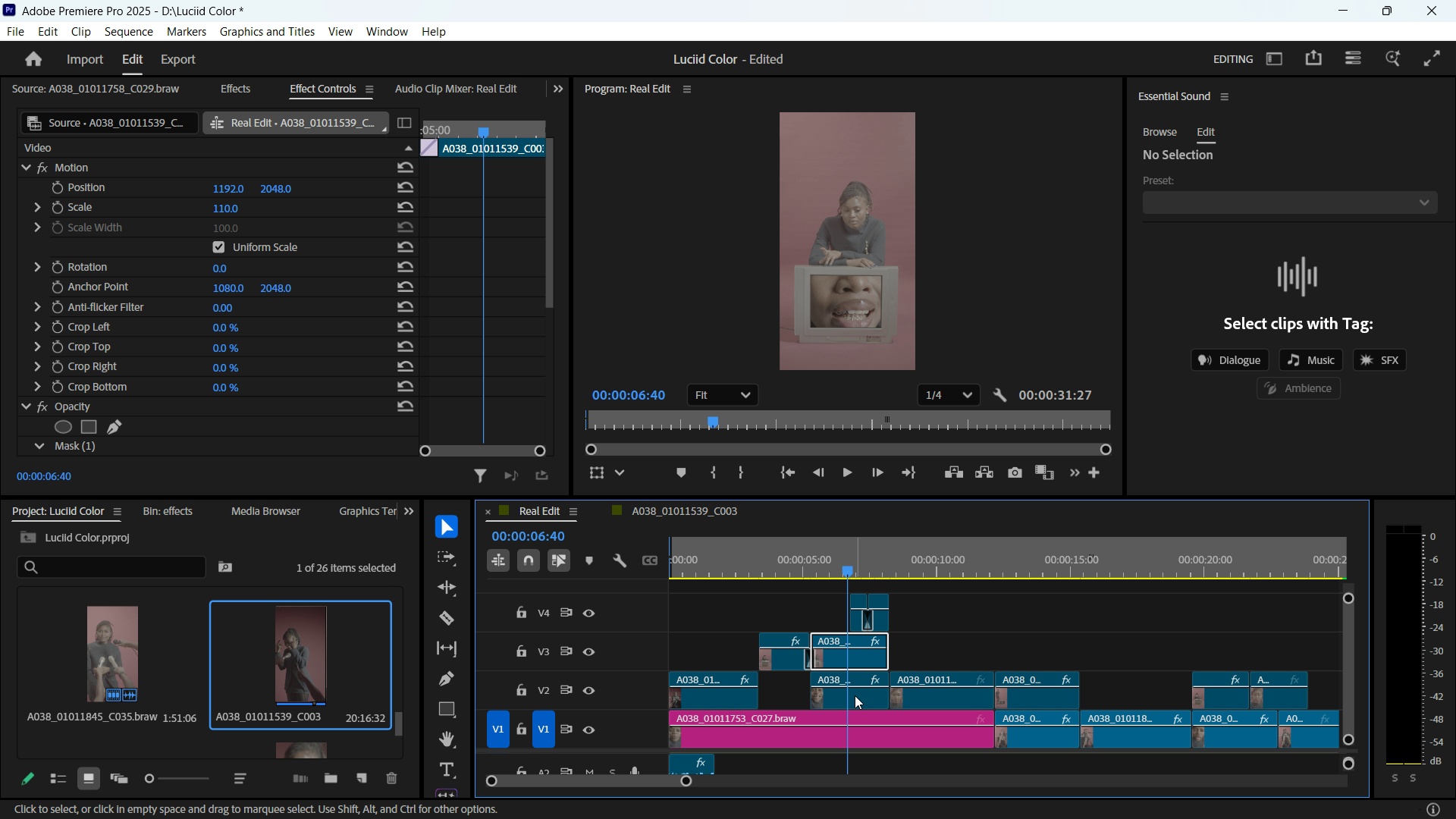 
left_click([855, 695])
 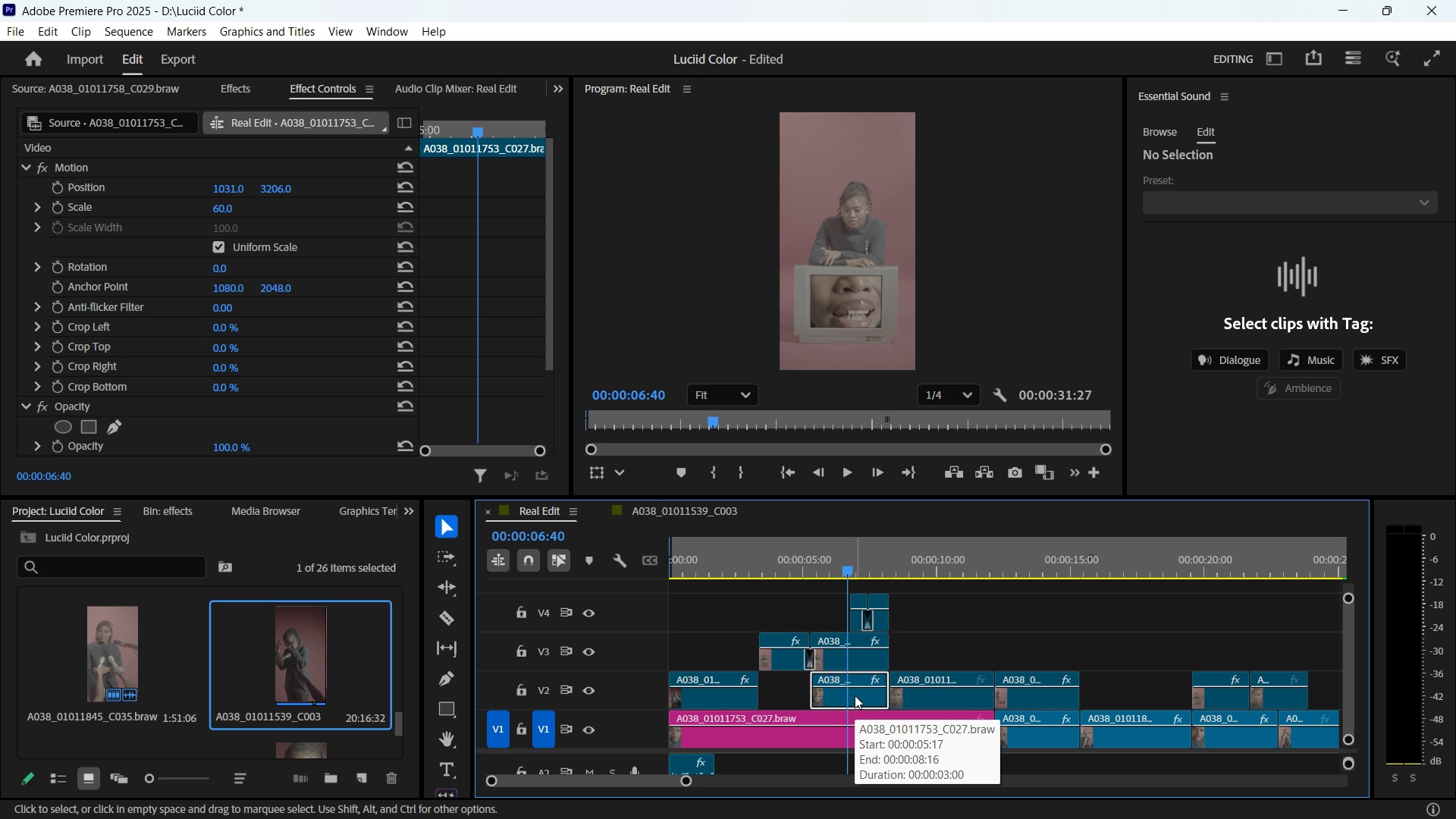 
key(Control+V)
 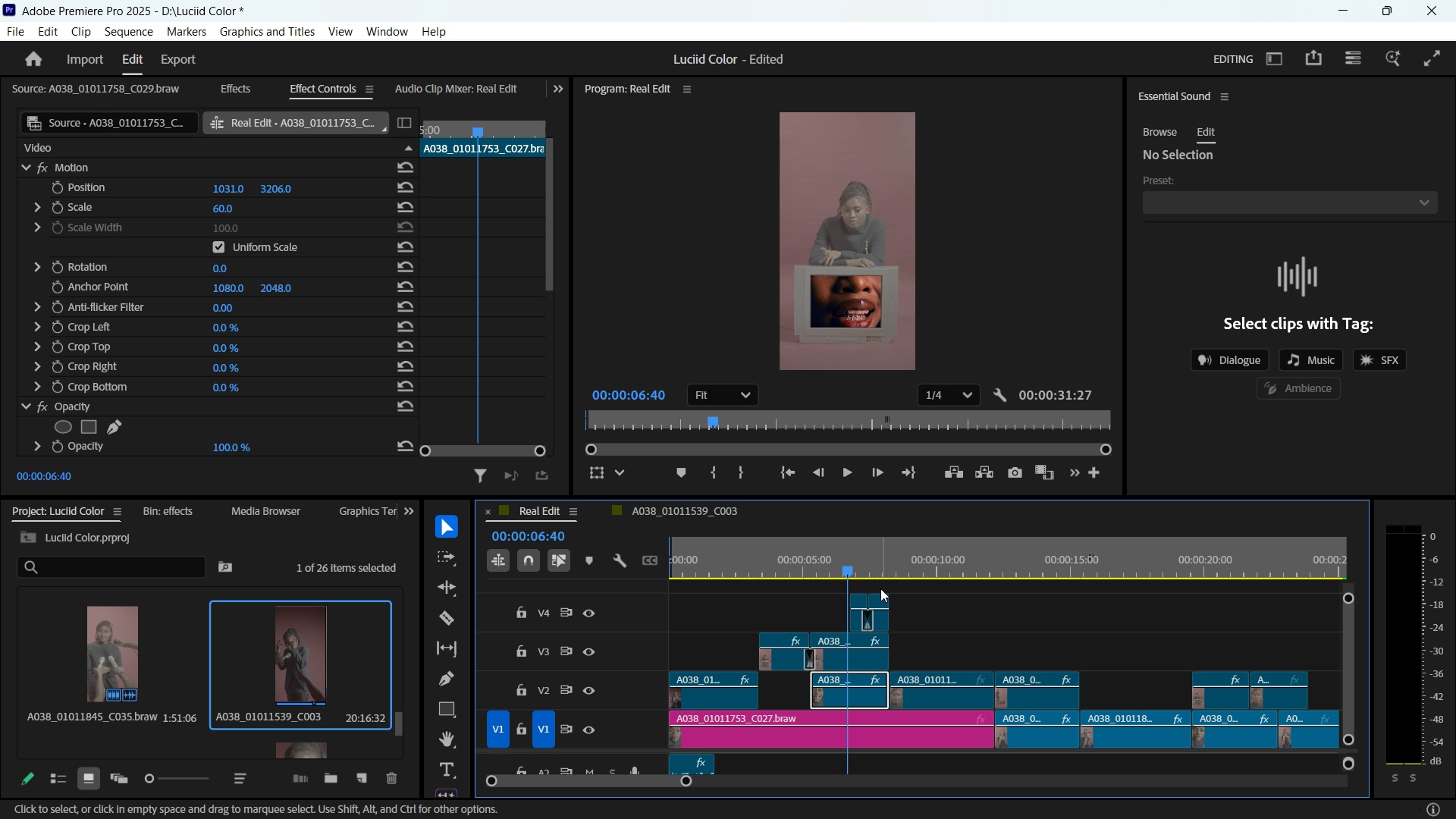 
key(Space)
 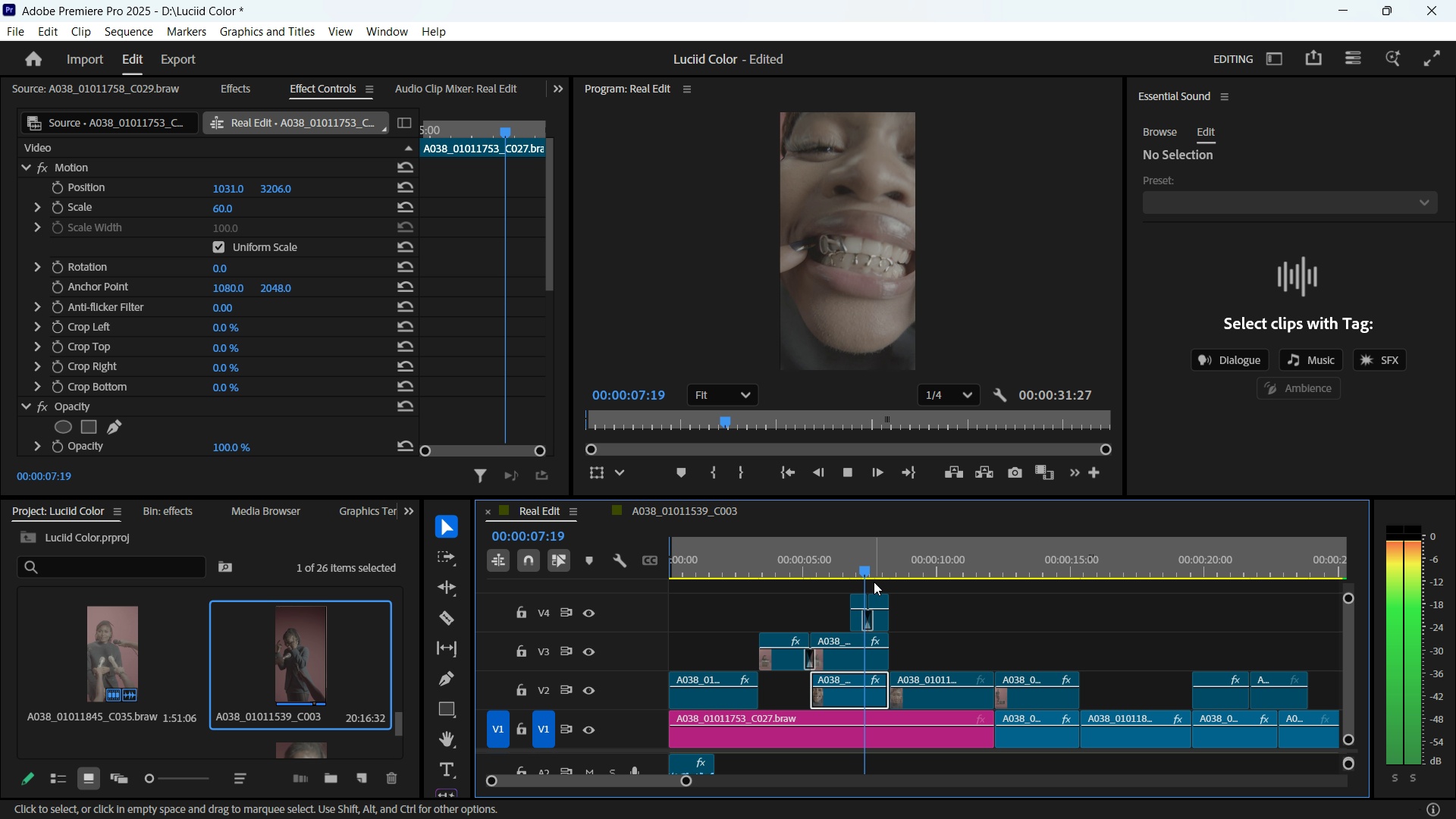 
key(Space)
 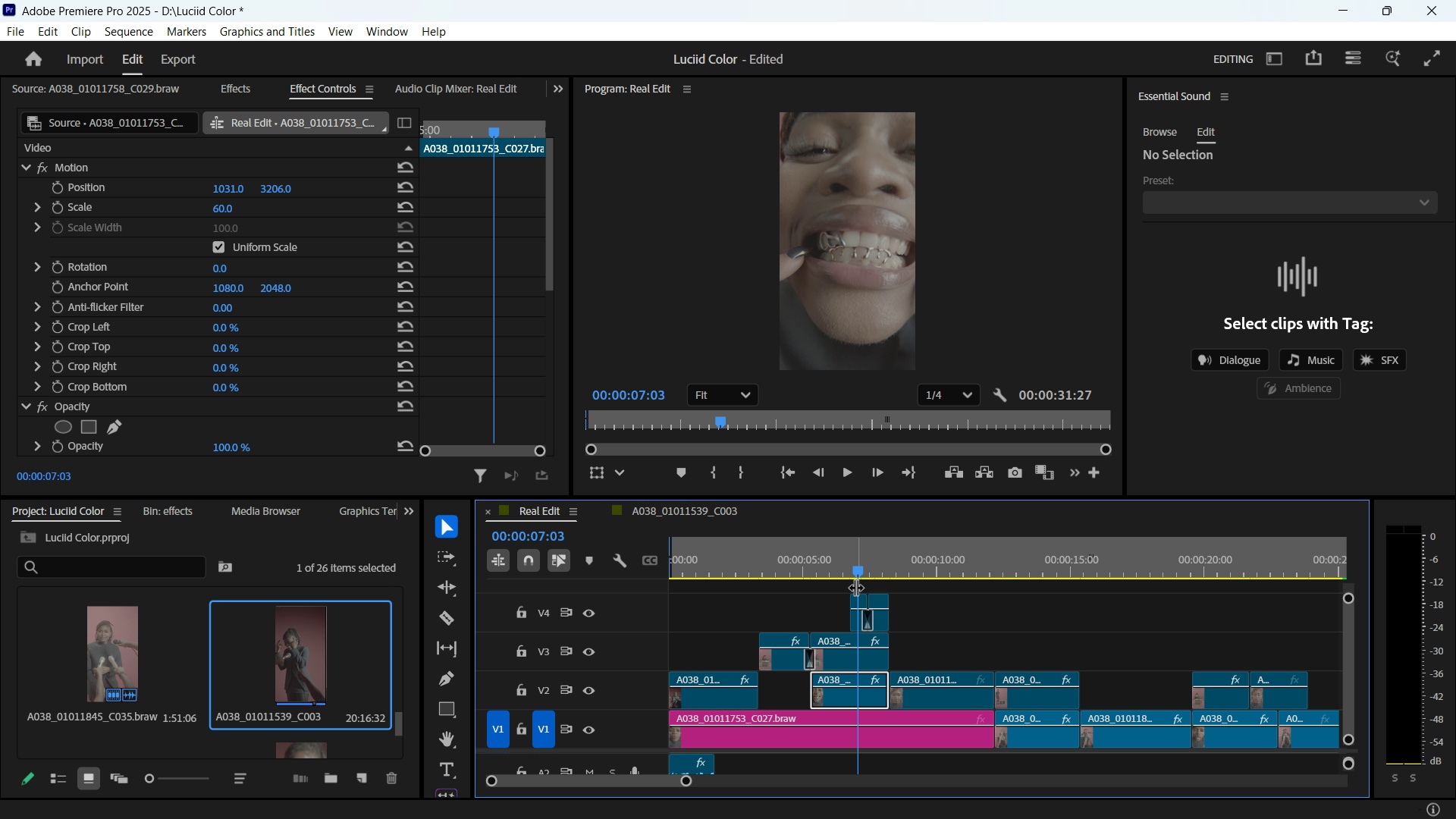 
left_click([855, 625])
 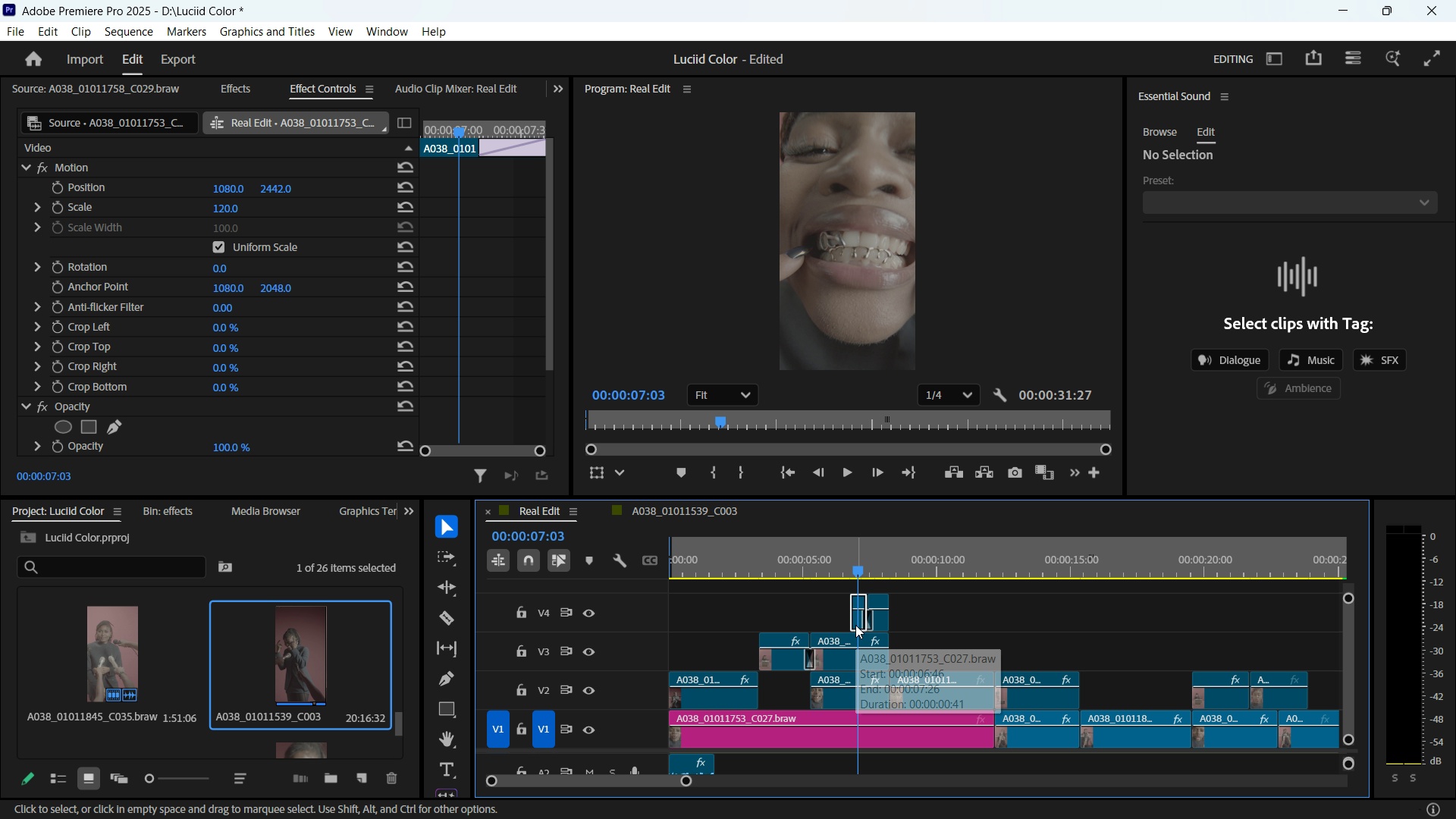 
hold_key(key=ControlLeft, duration=0.42)
 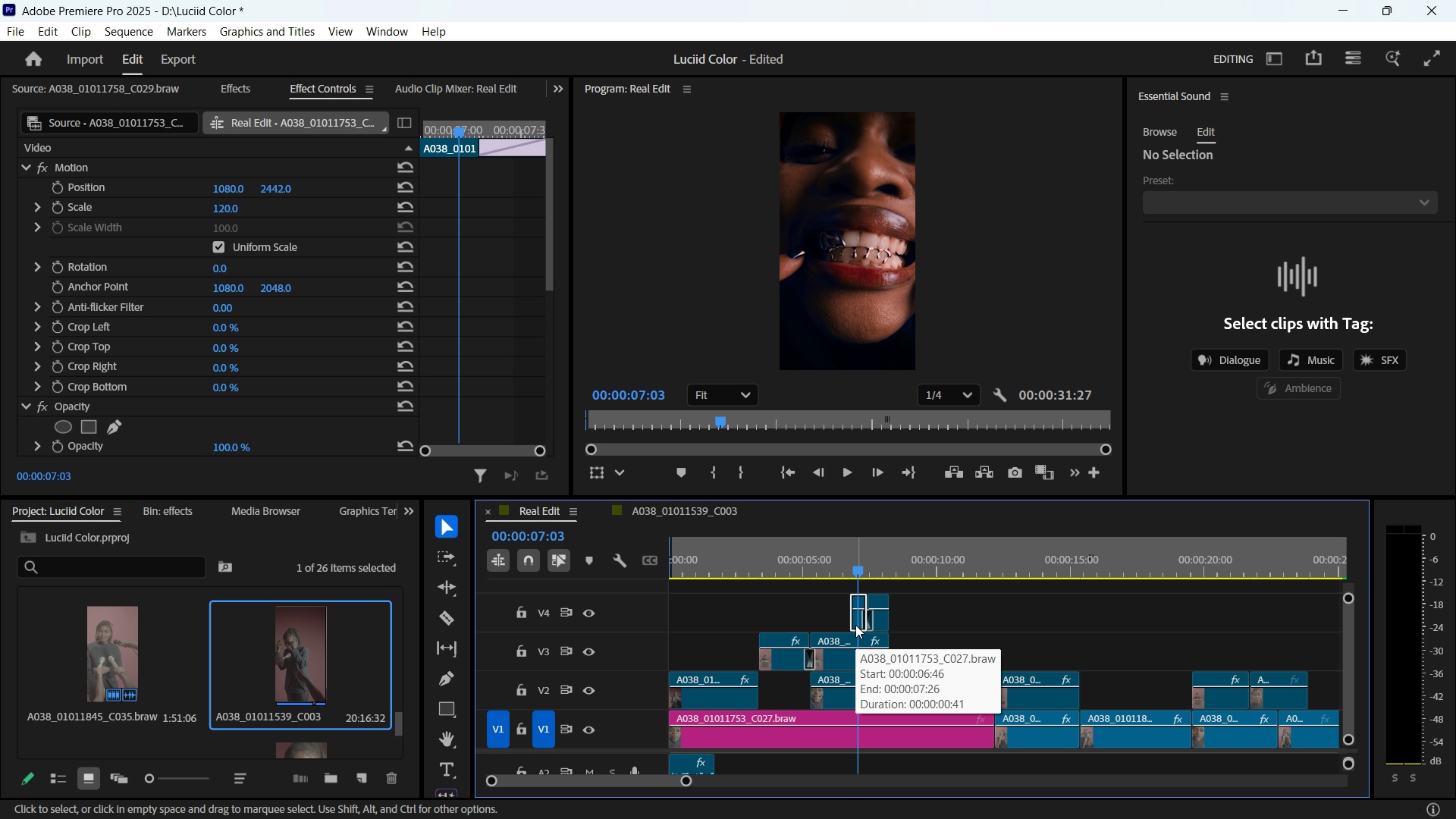 
key(V)
 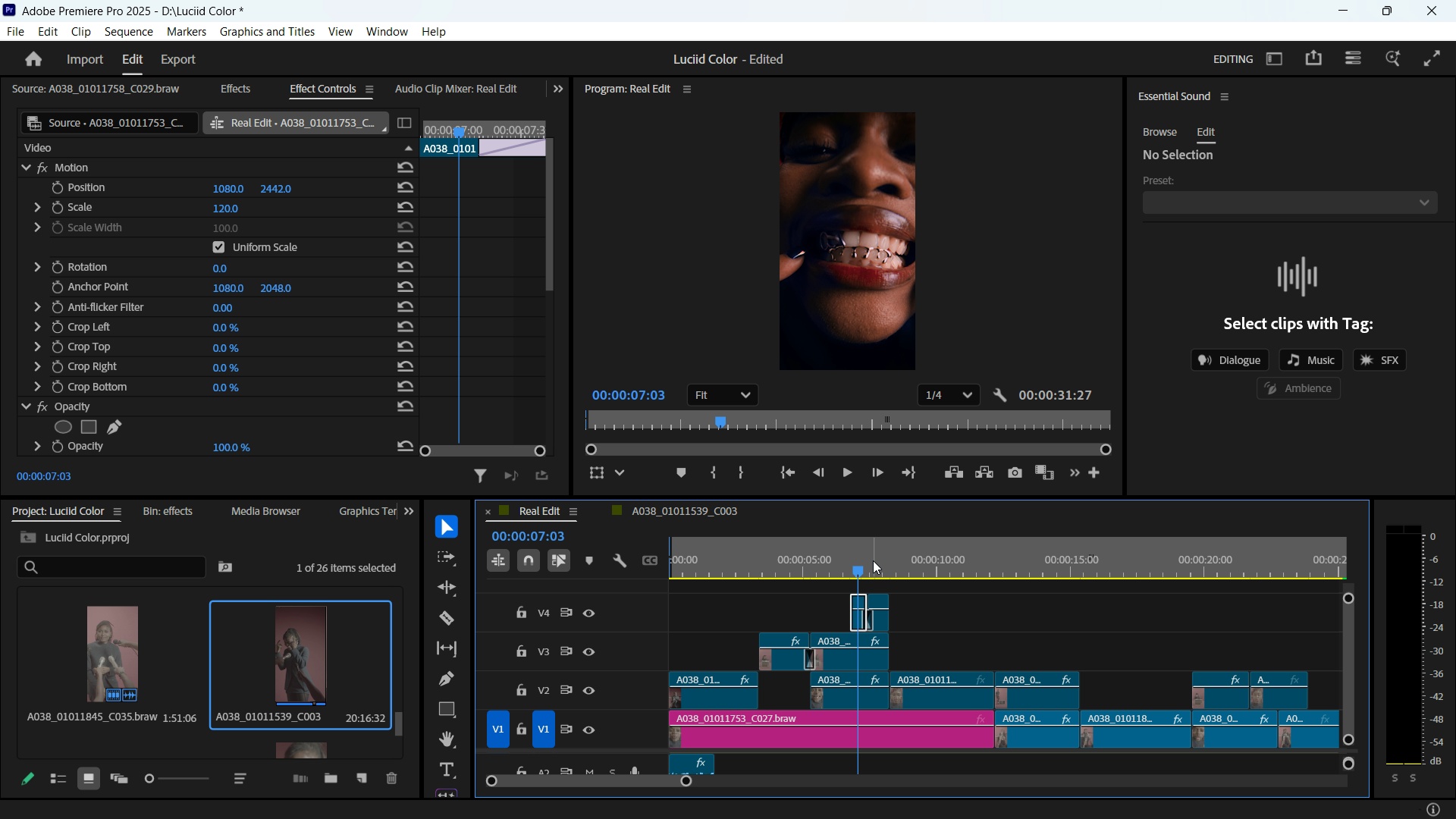 
left_click([874, 560])
 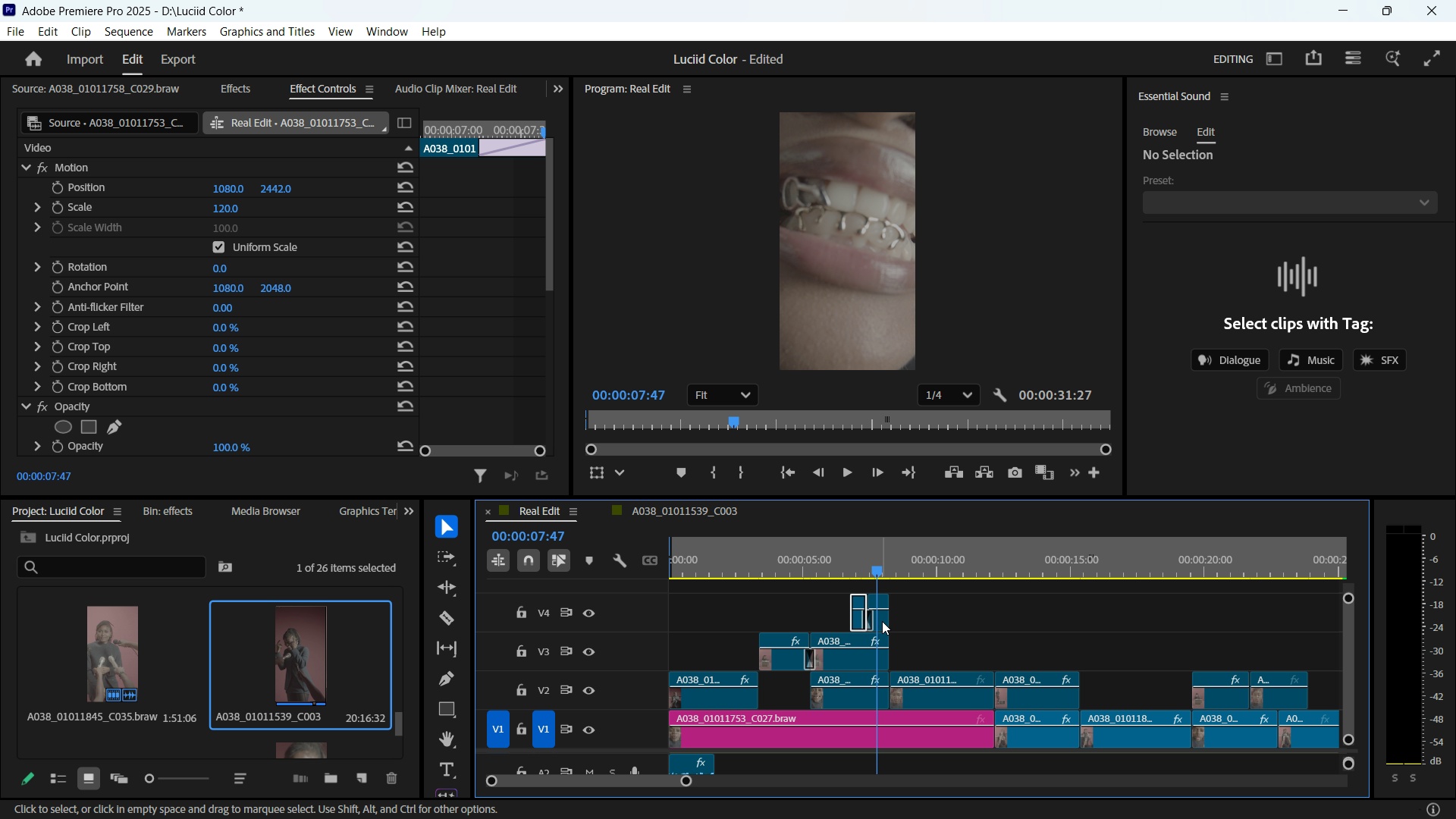 
wait(5.02)
 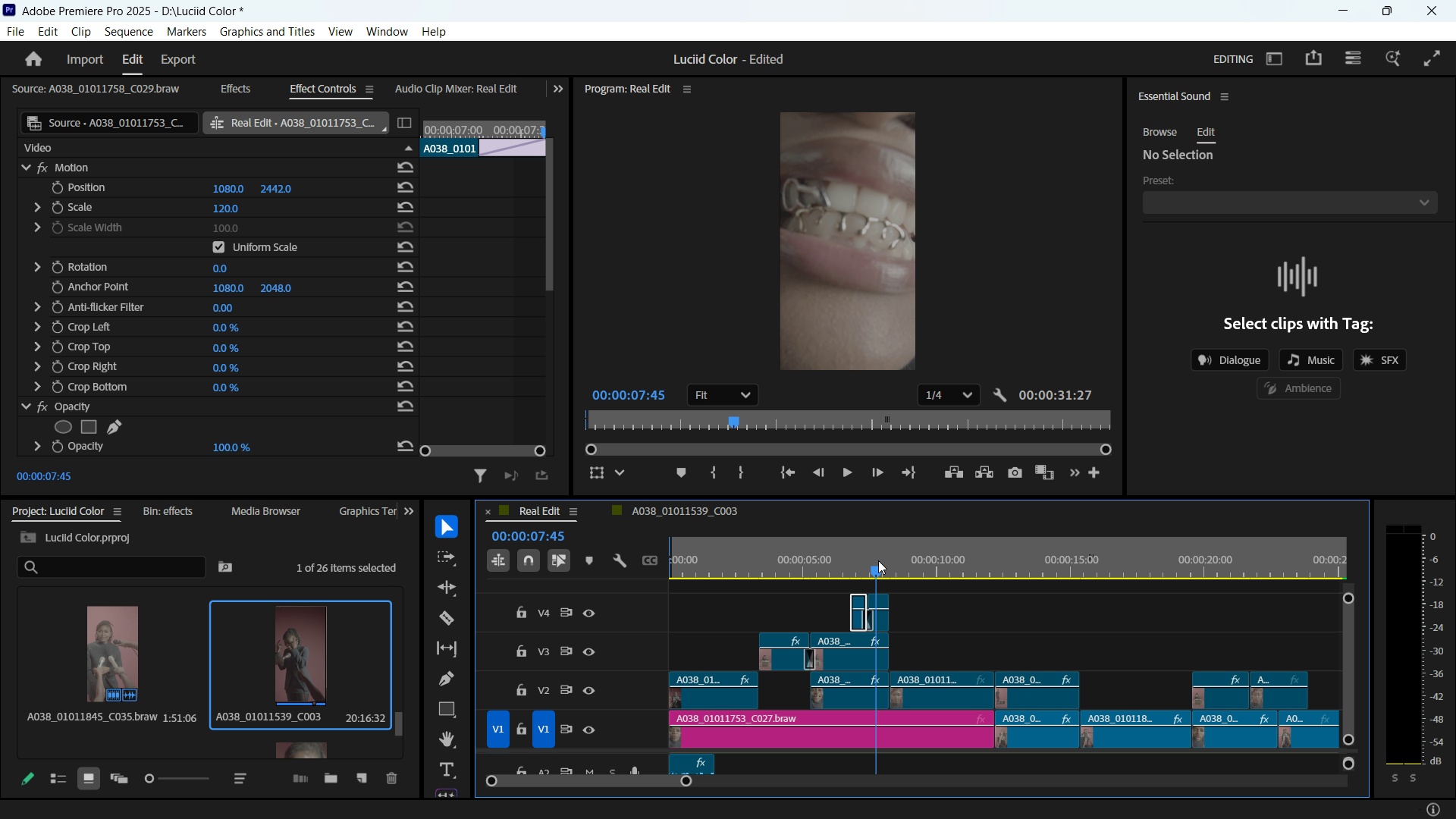 
left_click([881, 620])
 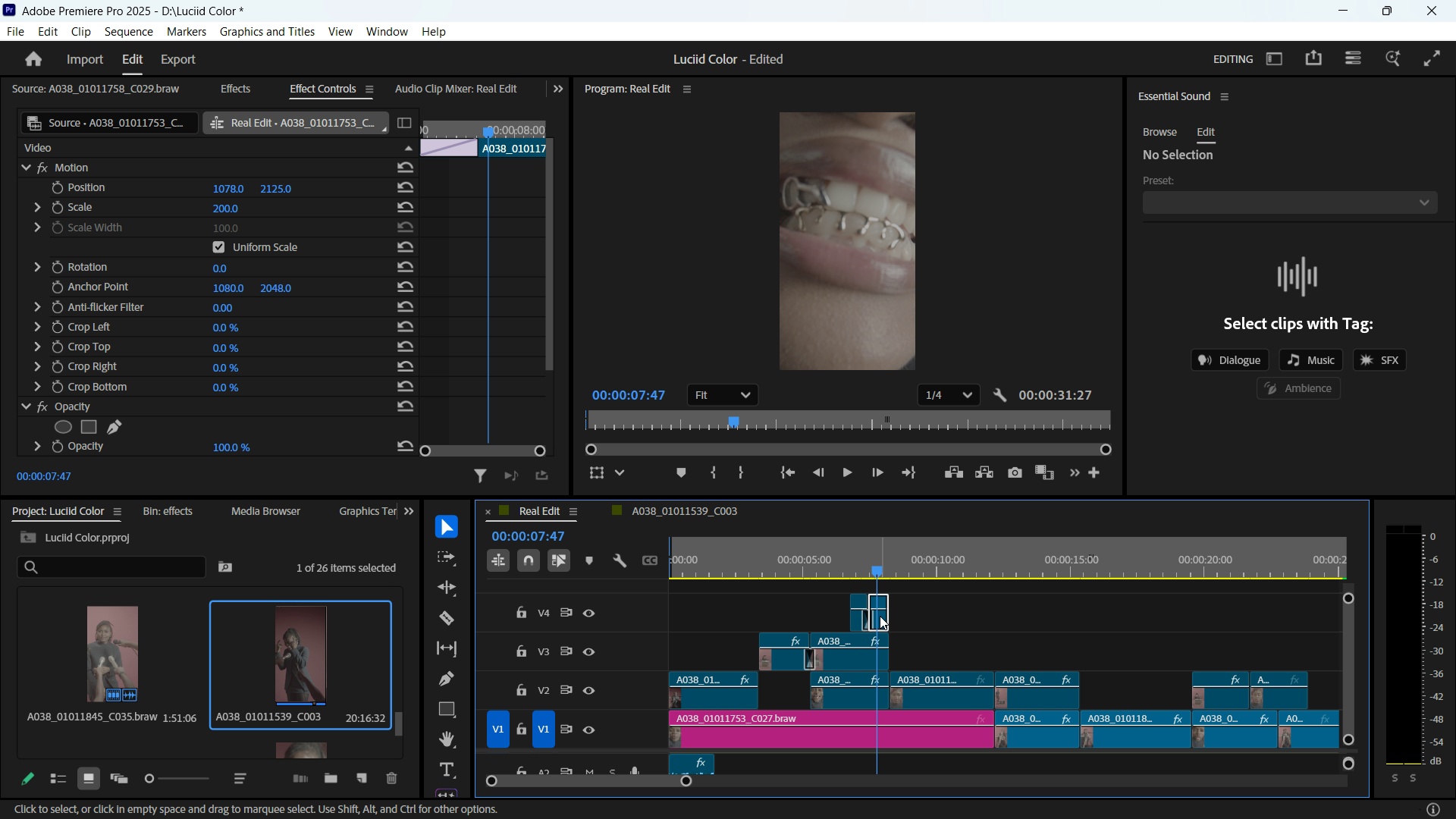 
key(Control+V)
 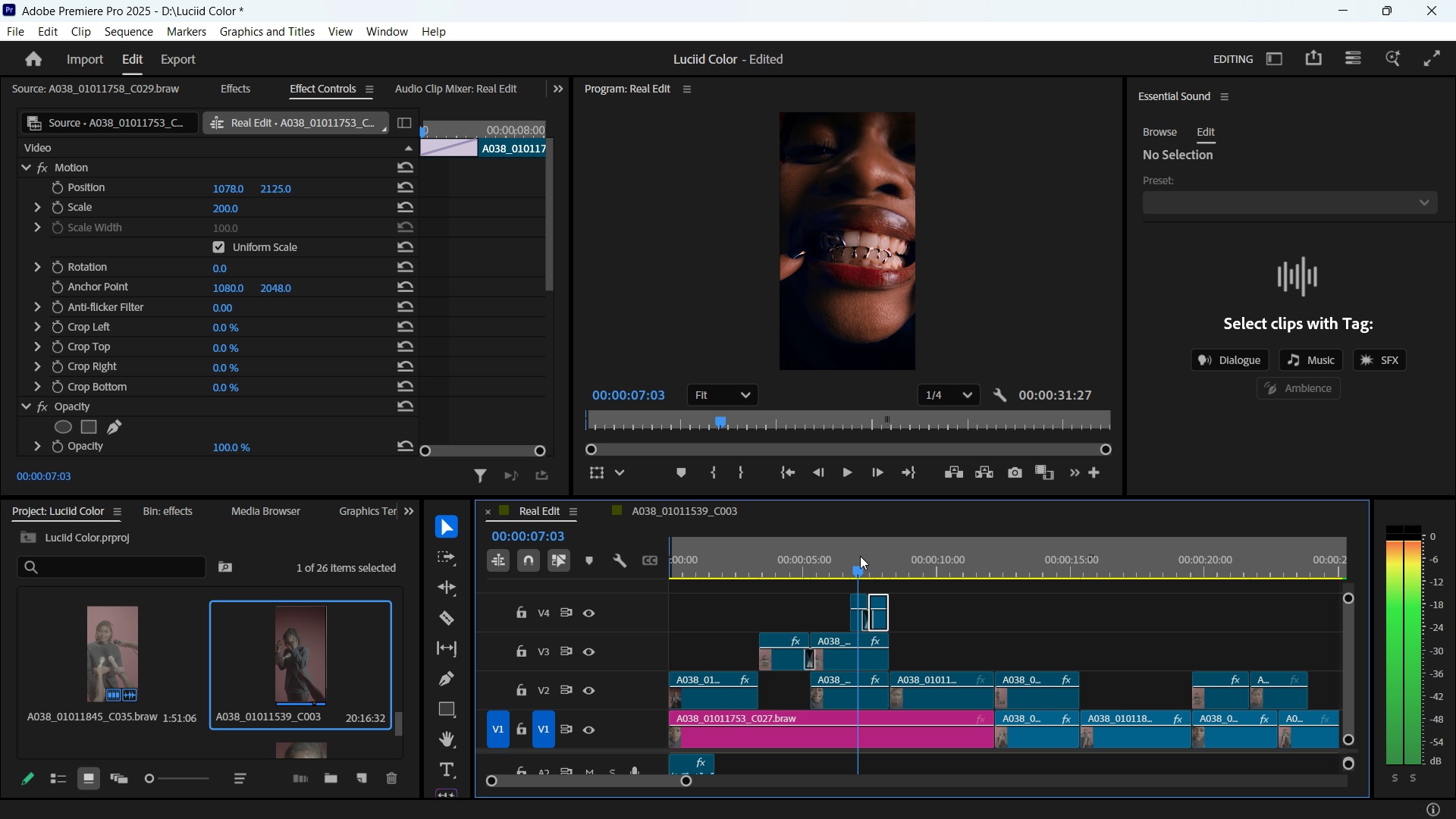 
wait(6.75)
 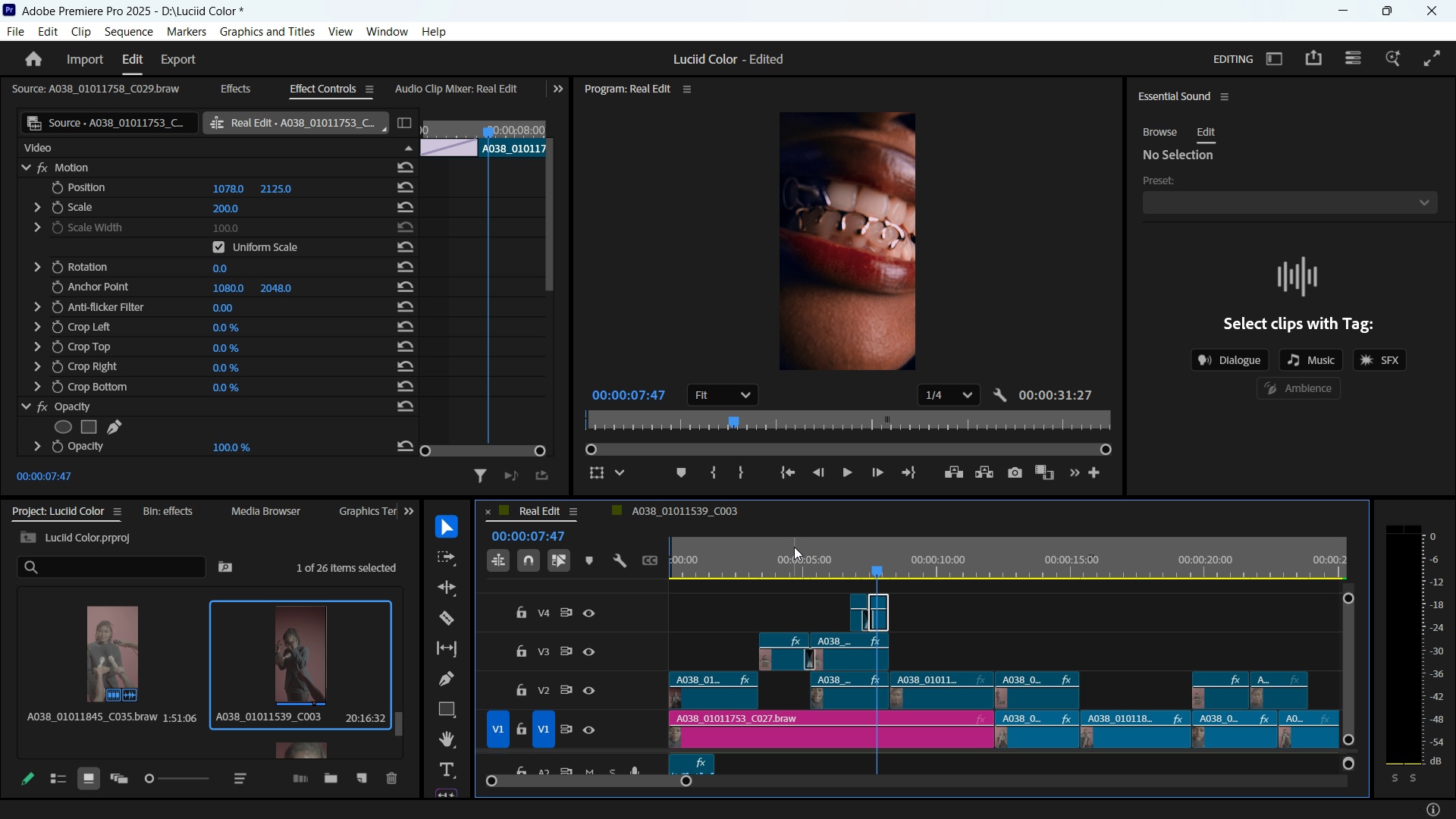 
left_click([855, 621])
 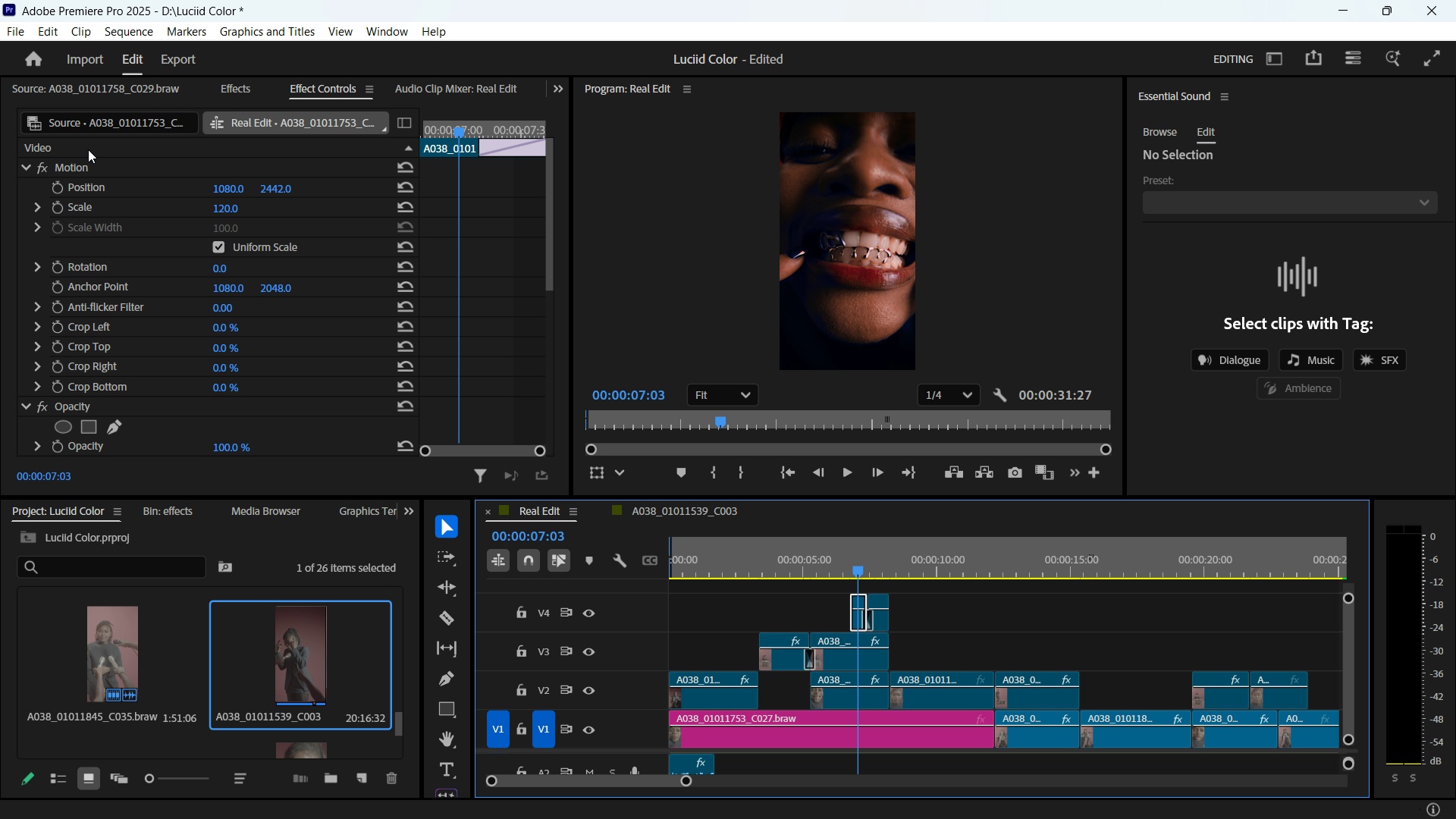 
left_click([110, 119])
 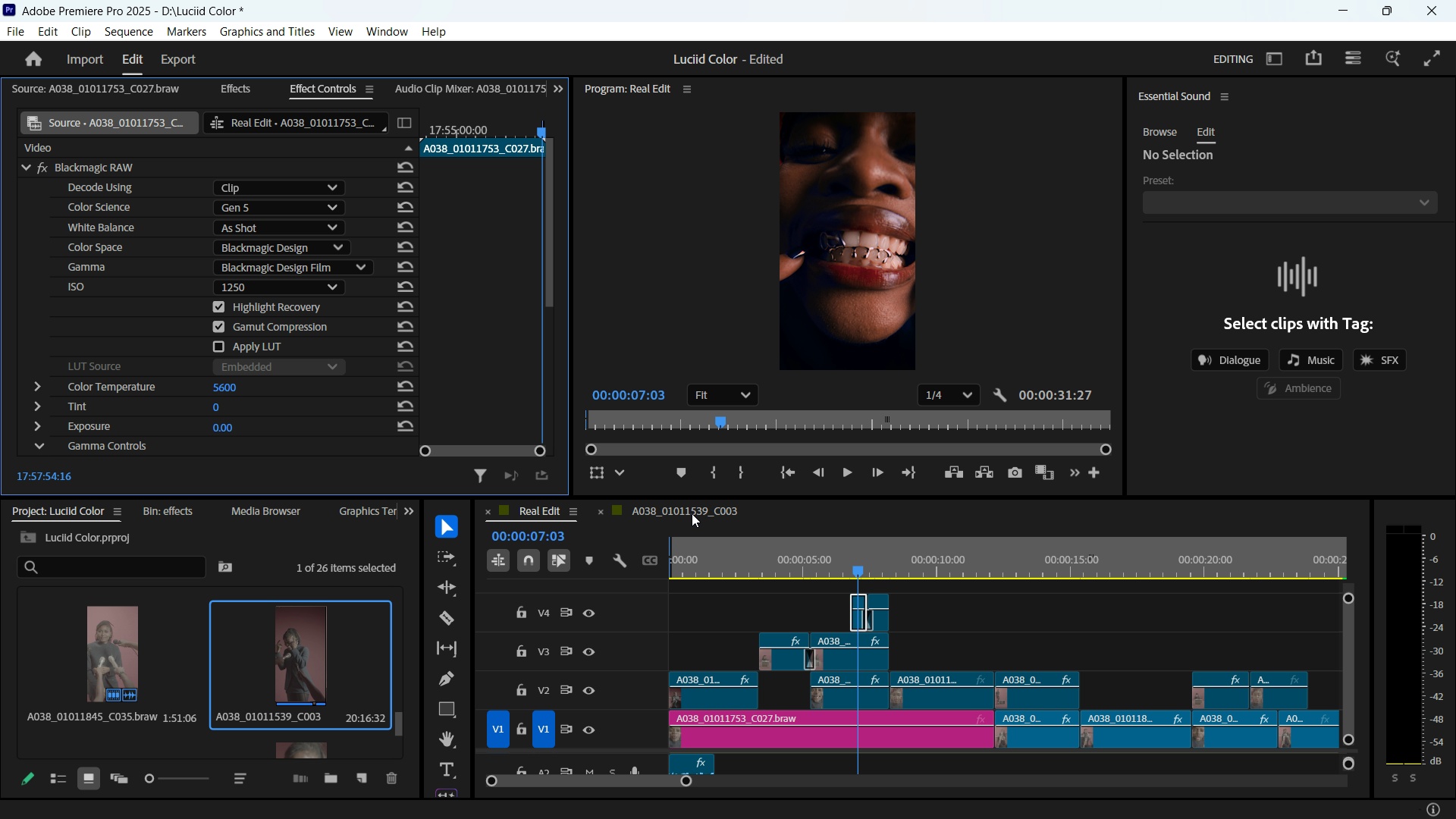 
wait(8.11)
 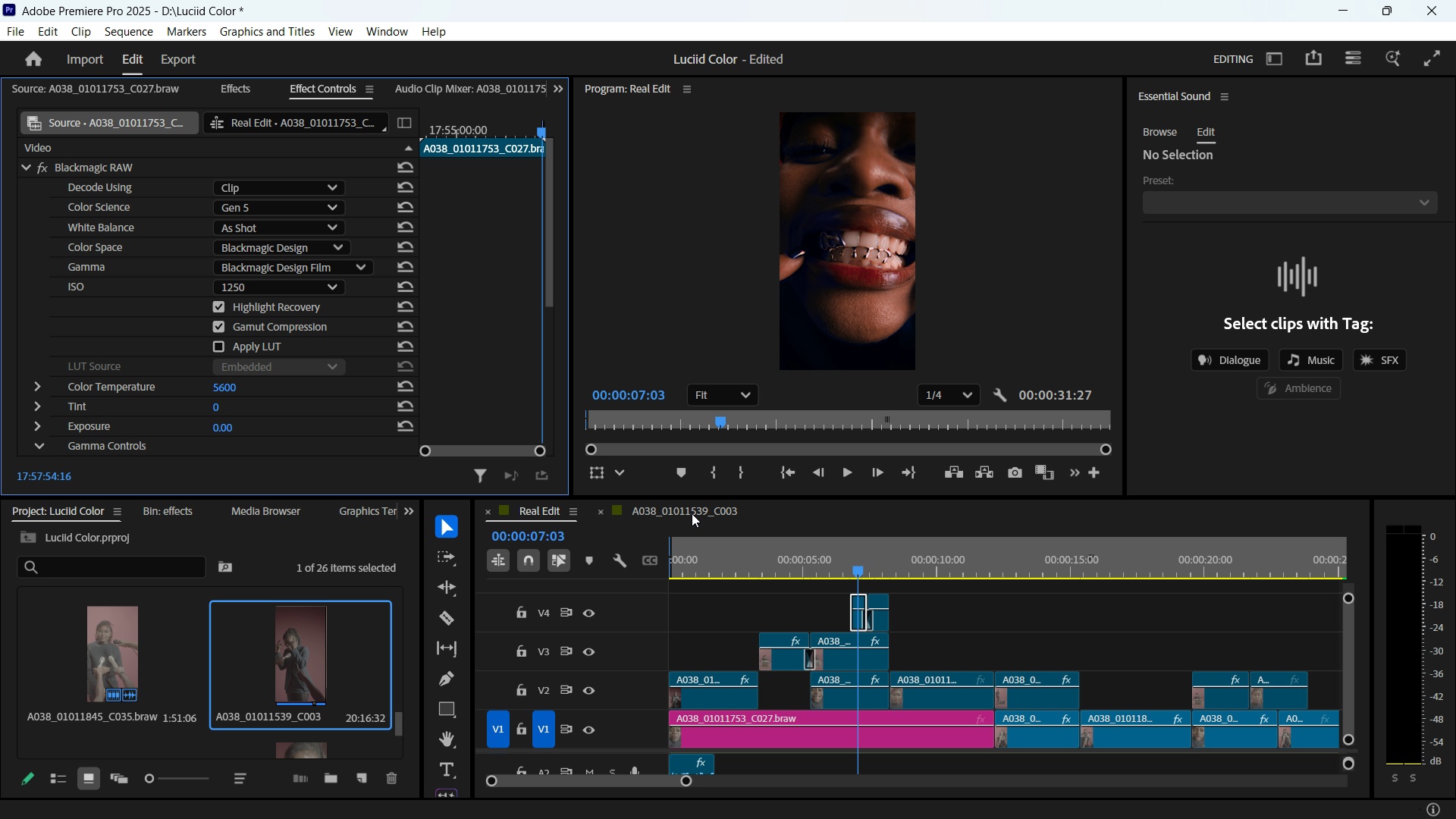 
left_click([143, 116])
 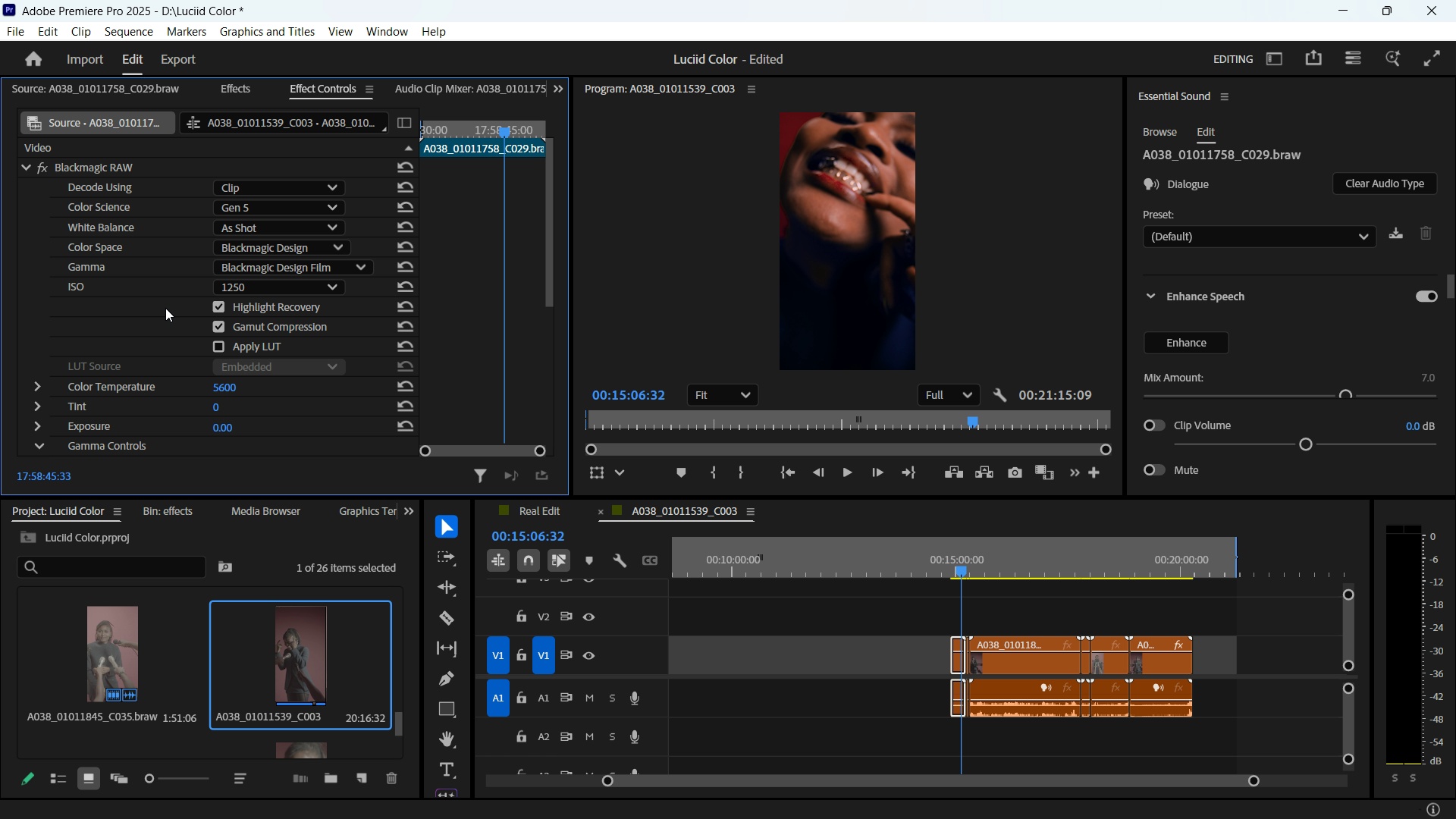 
scroll: coordinate [147, 331], scroll_direction: down, amount: 2.0
 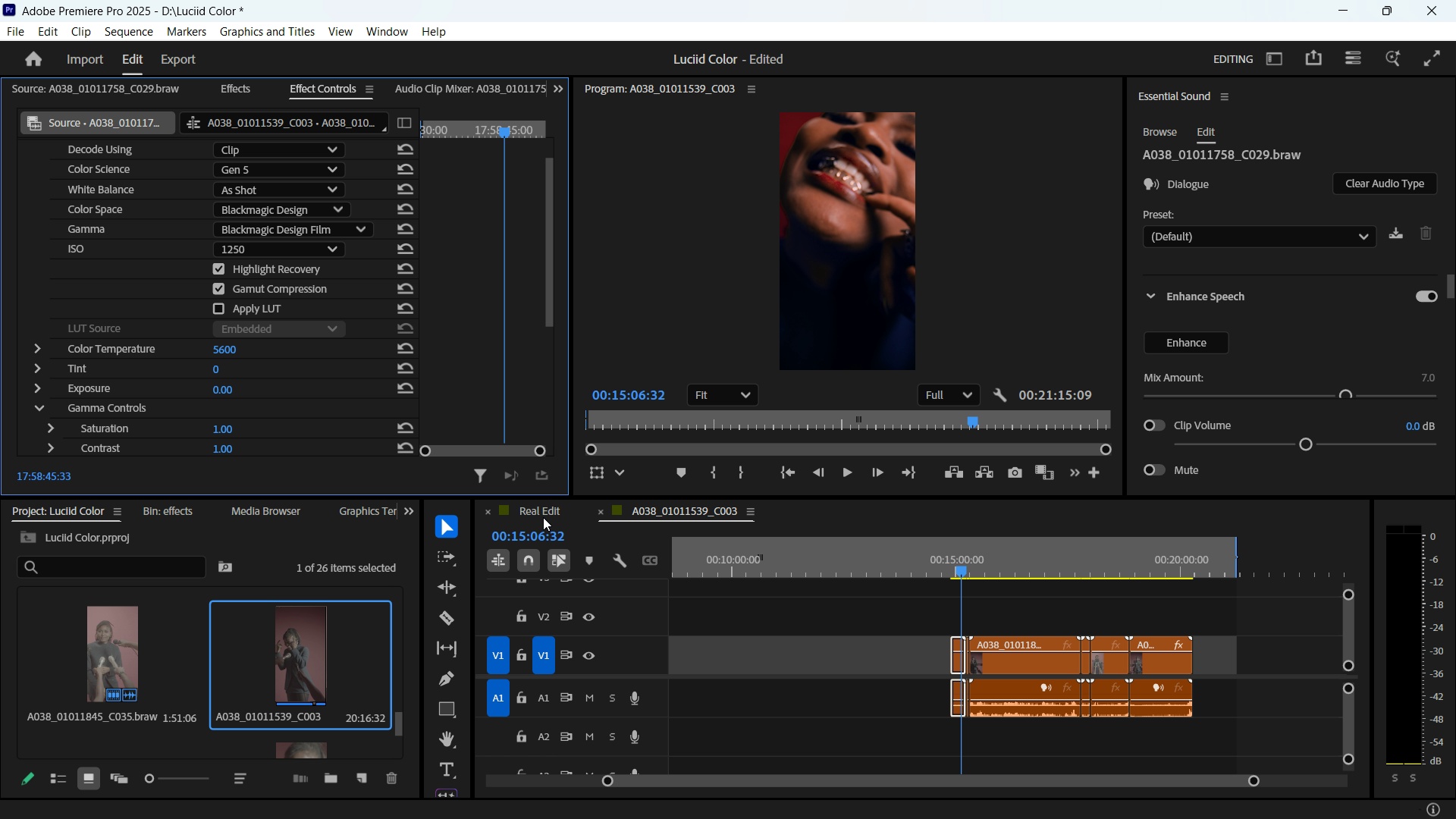 
wait(7.88)
 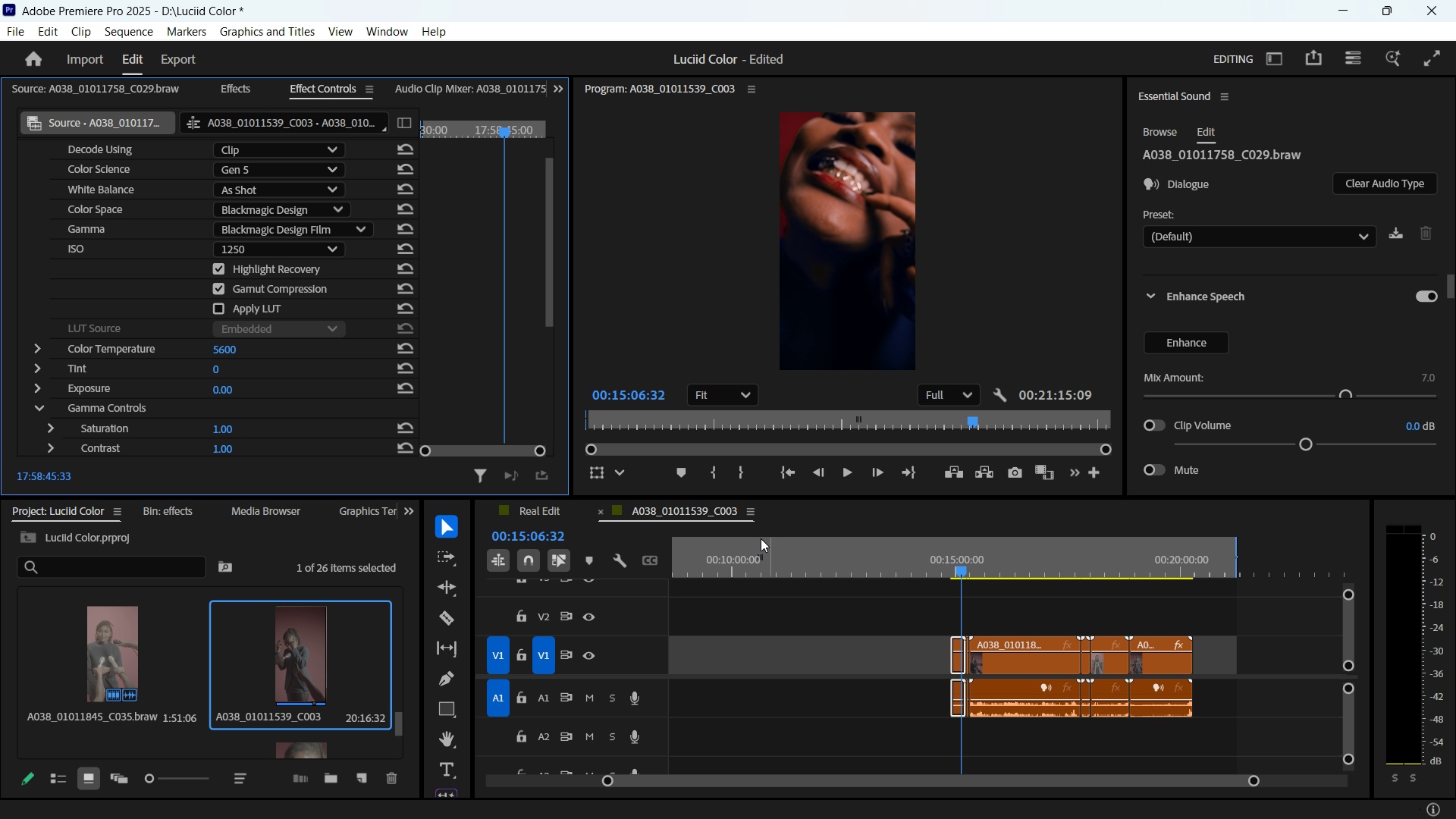 
scroll: coordinate [42, 394], scroll_direction: down, amount: 5.0
 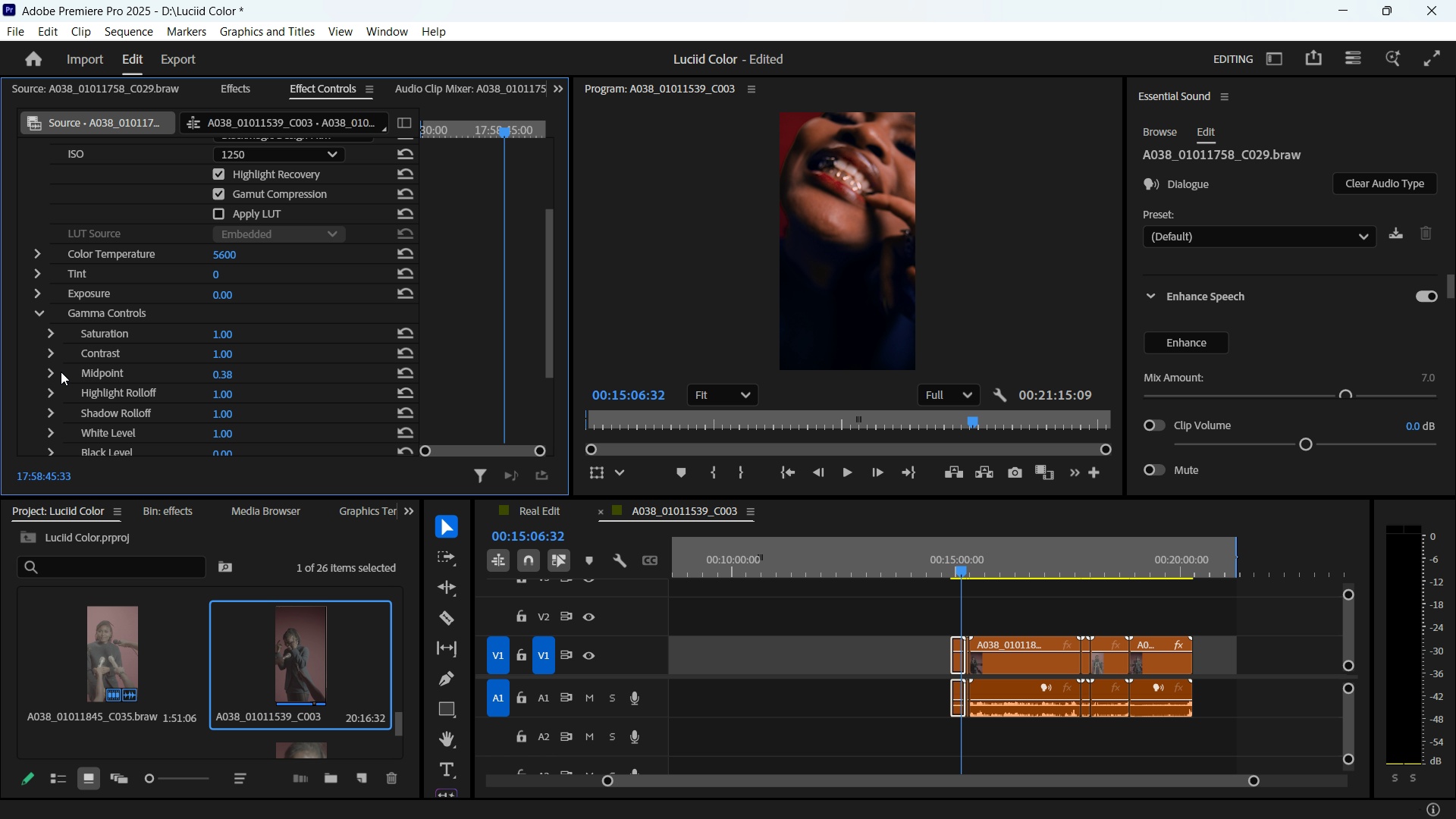 
left_click([51, 372])
 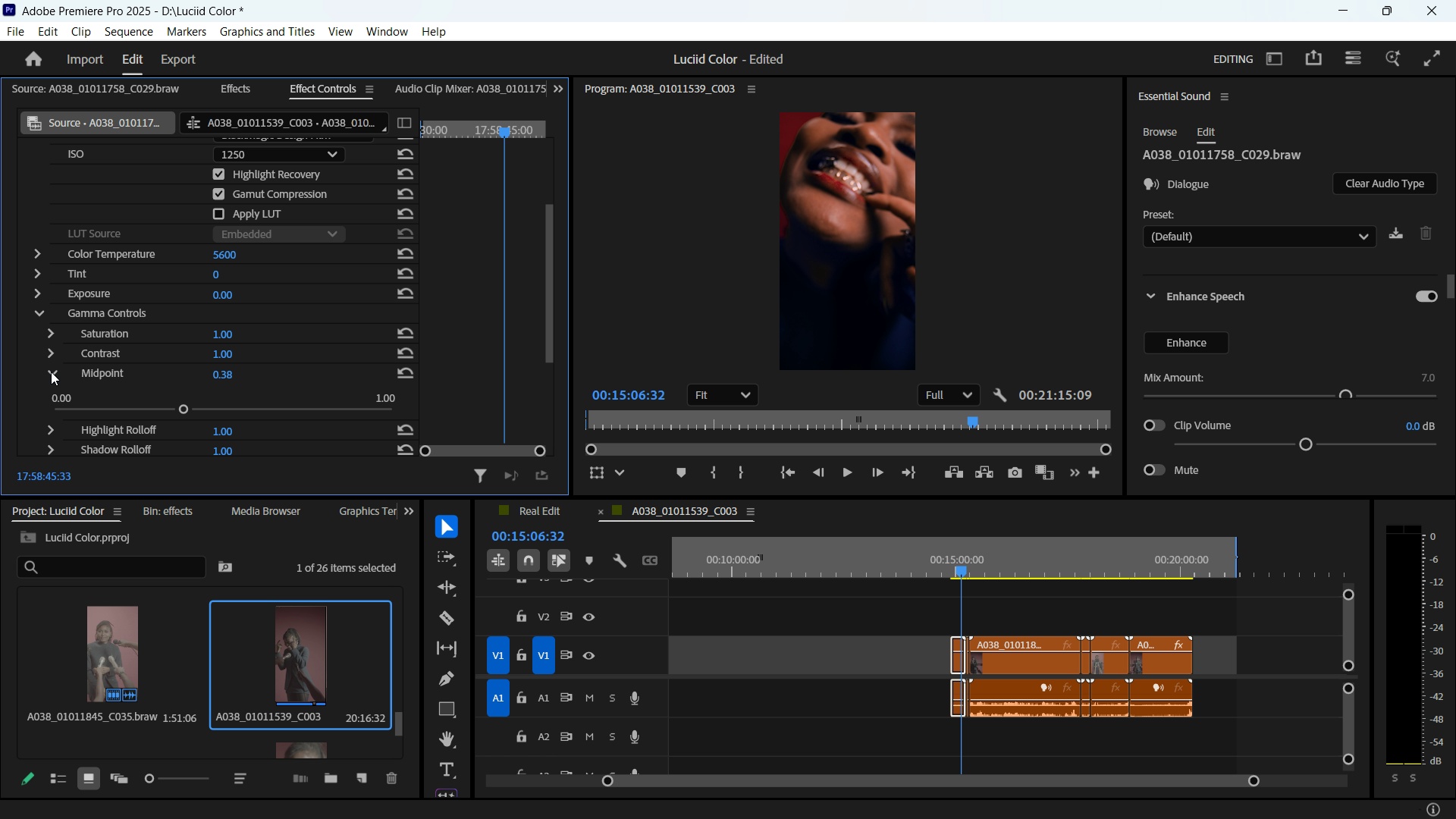 
left_click([51, 372])
 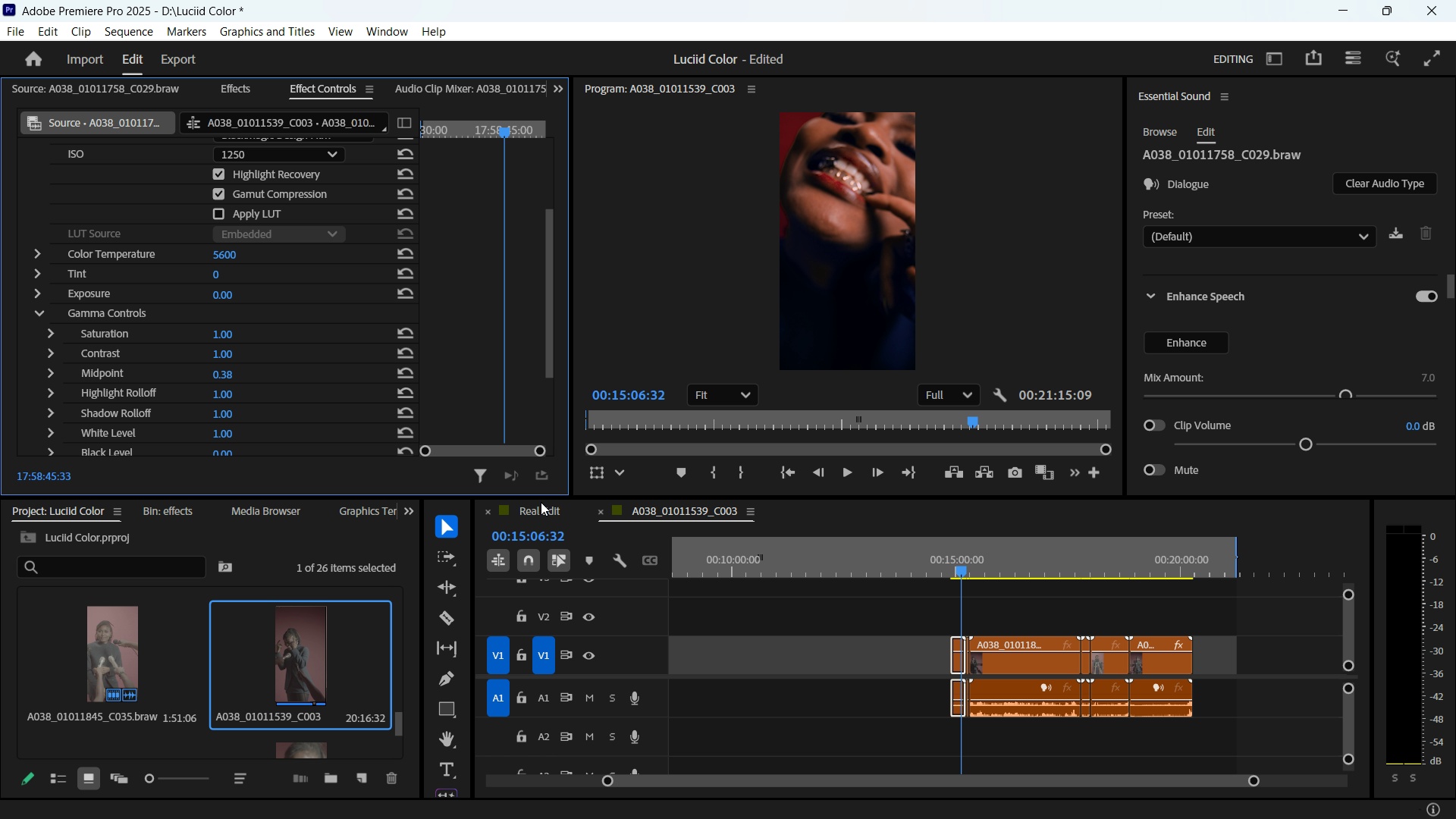 
left_click([546, 507])
 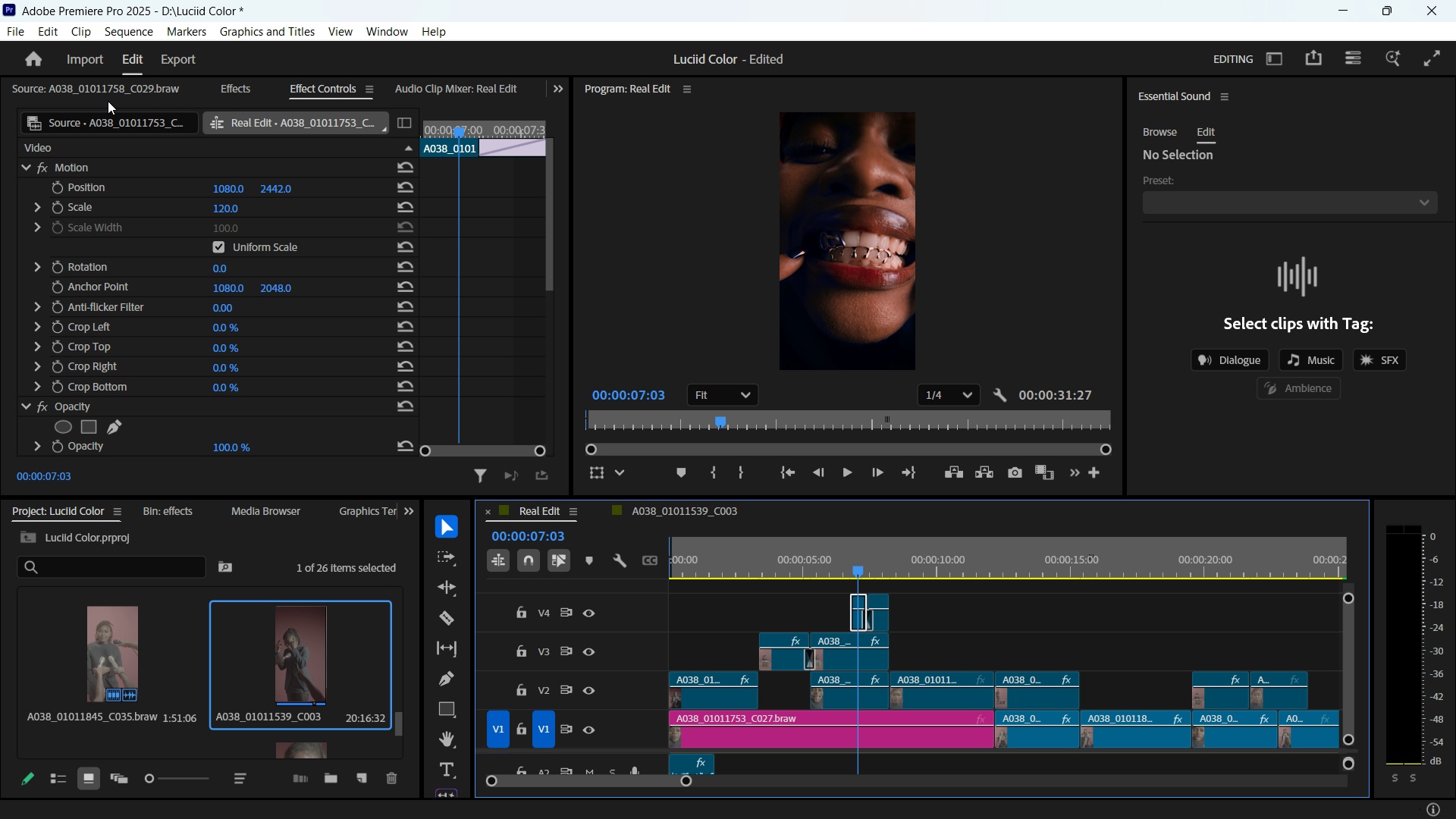 
left_click([120, 119])
 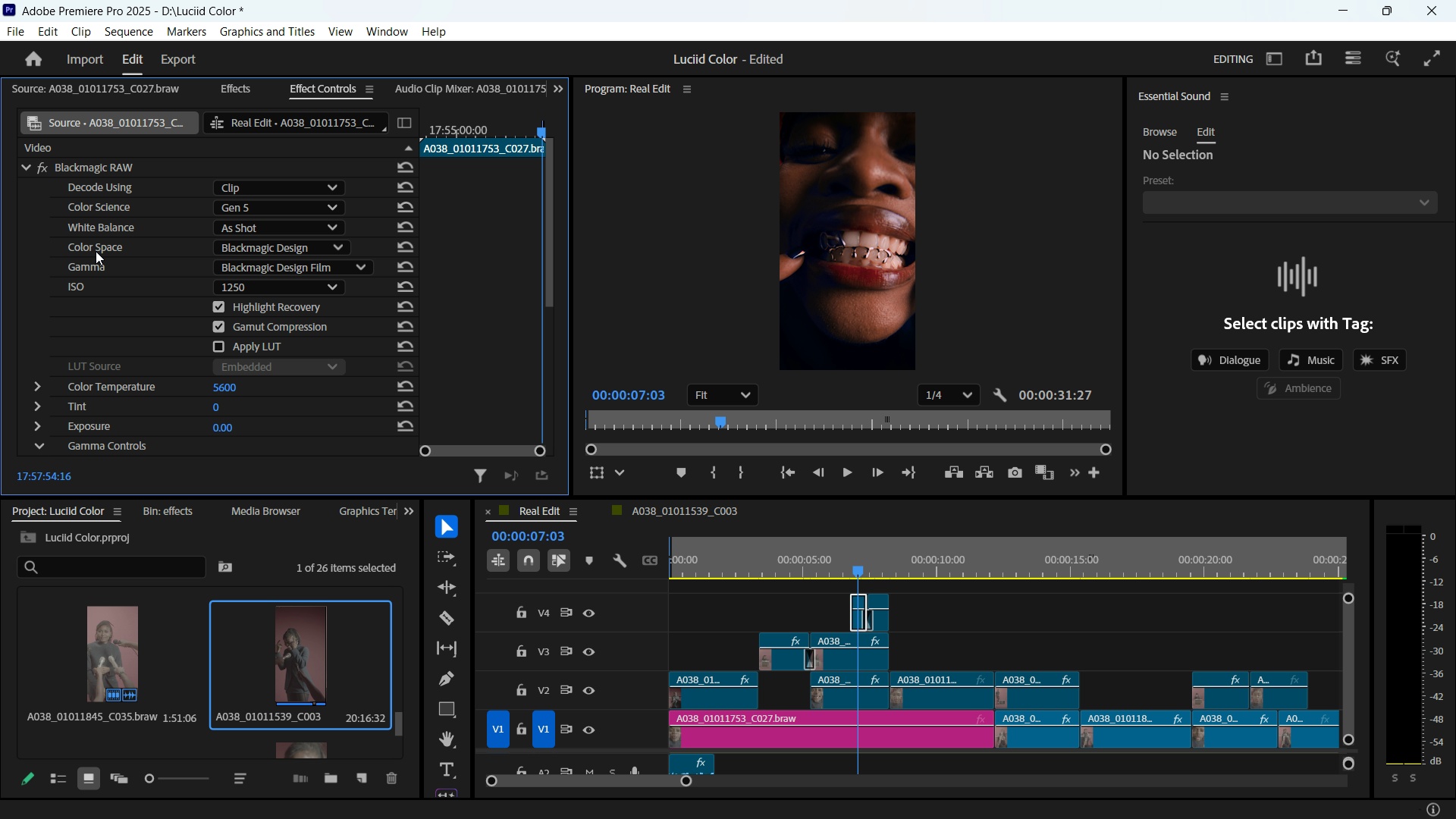 
scroll: coordinate [96, 251], scroll_direction: down, amount: 7.0
 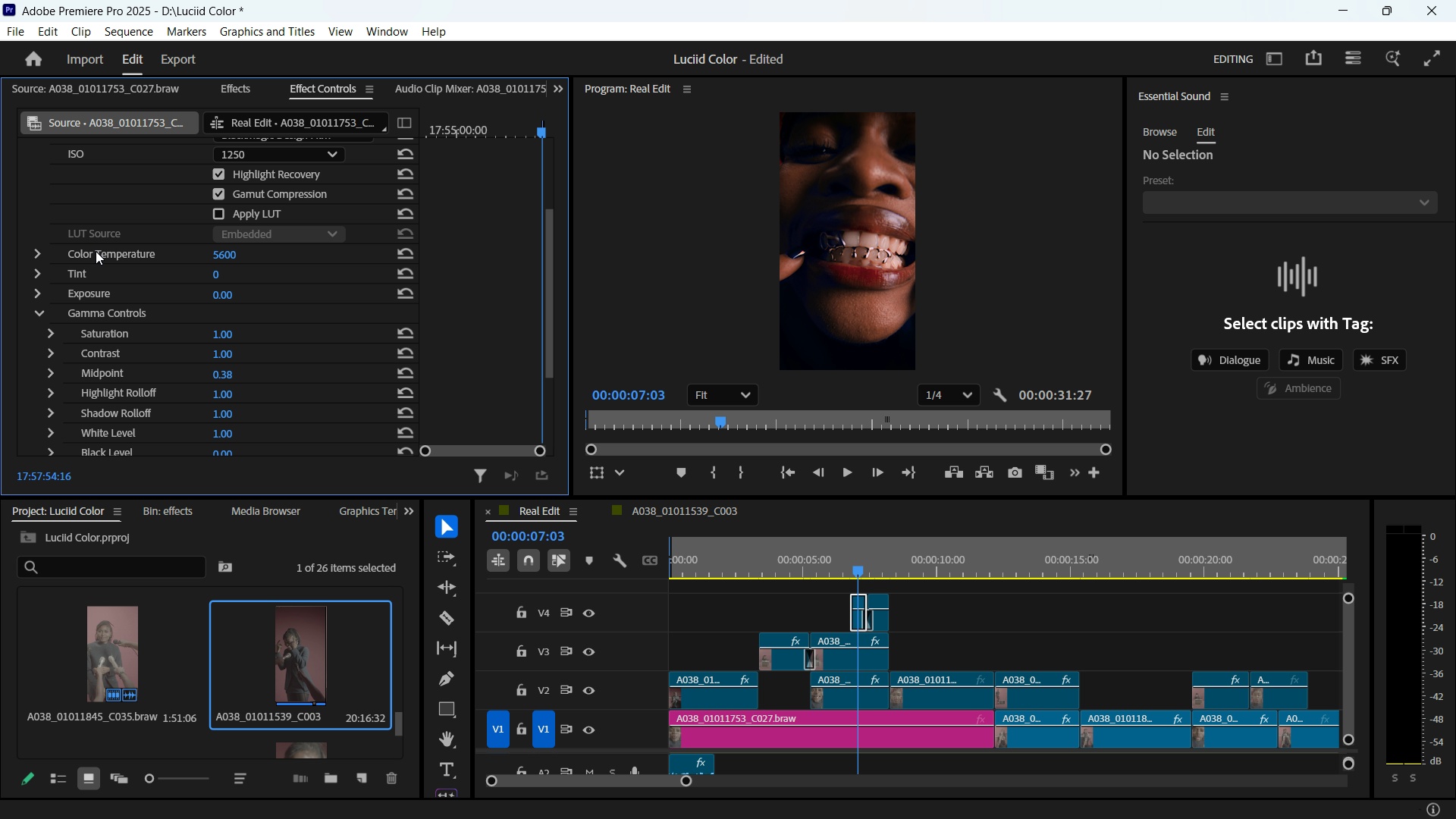 
scroll: coordinate [96, 251], scroll_direction: up, amount: 4.0
 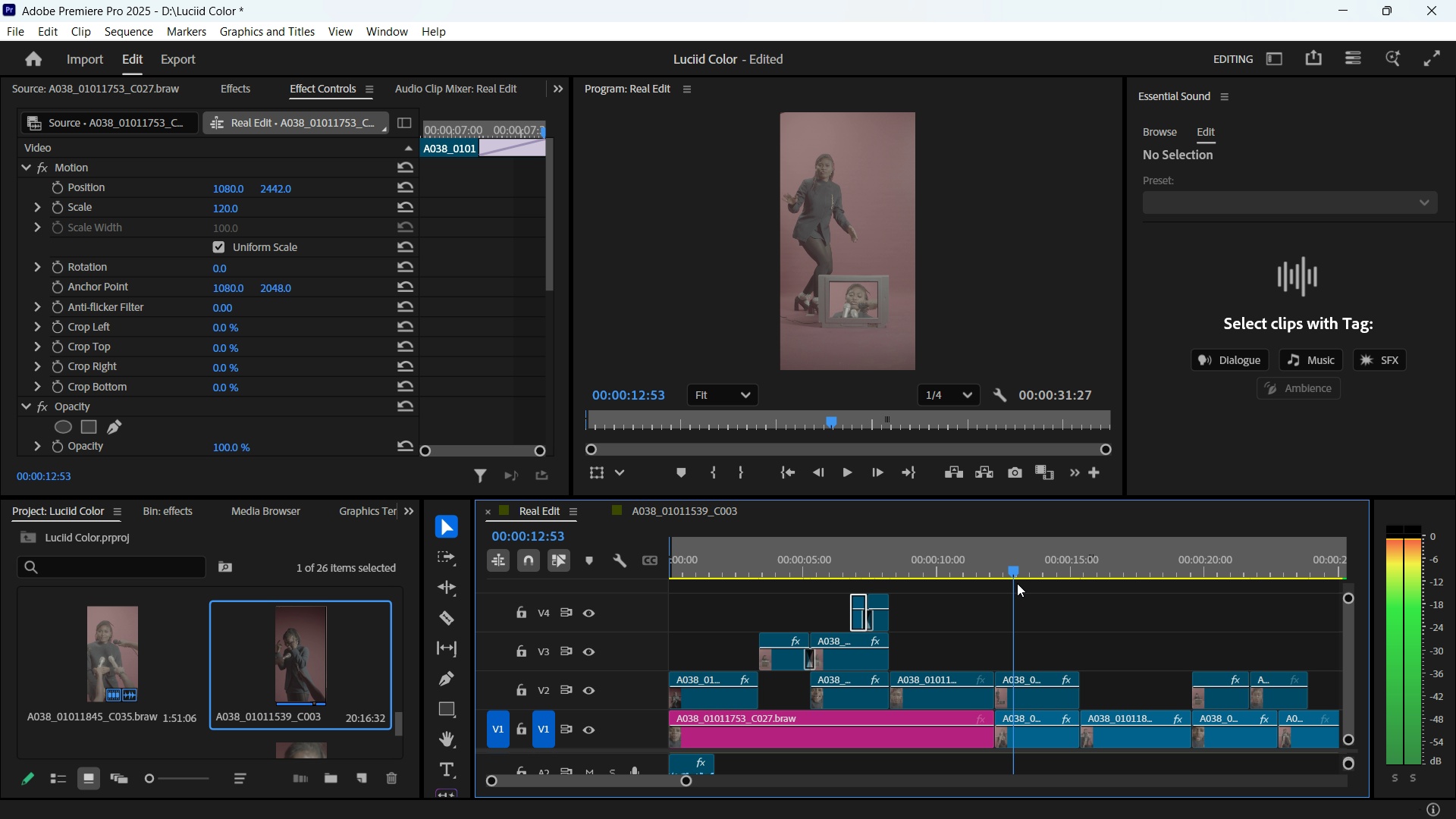 
wait(16.26)
 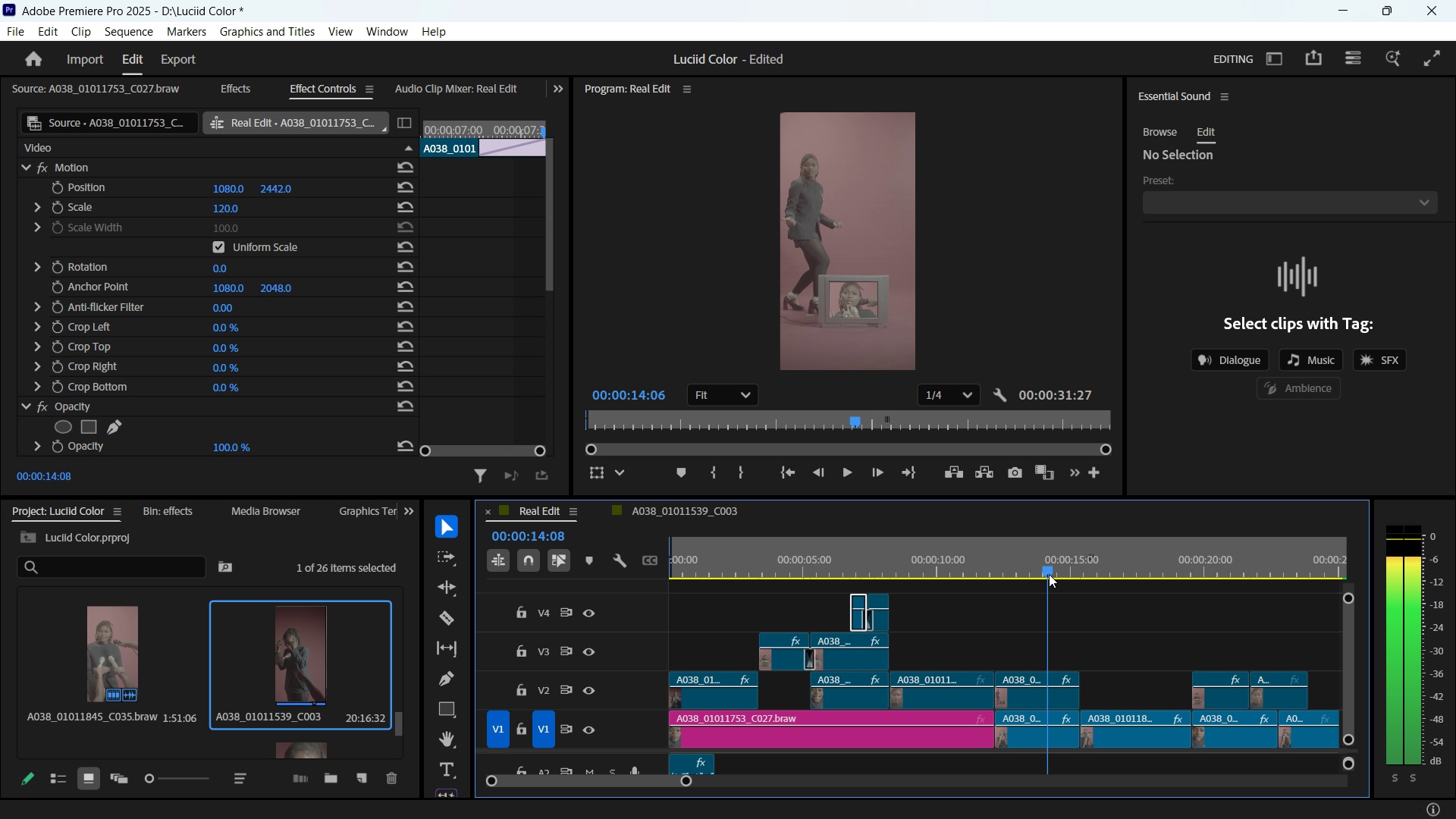 
key(Control+V)
 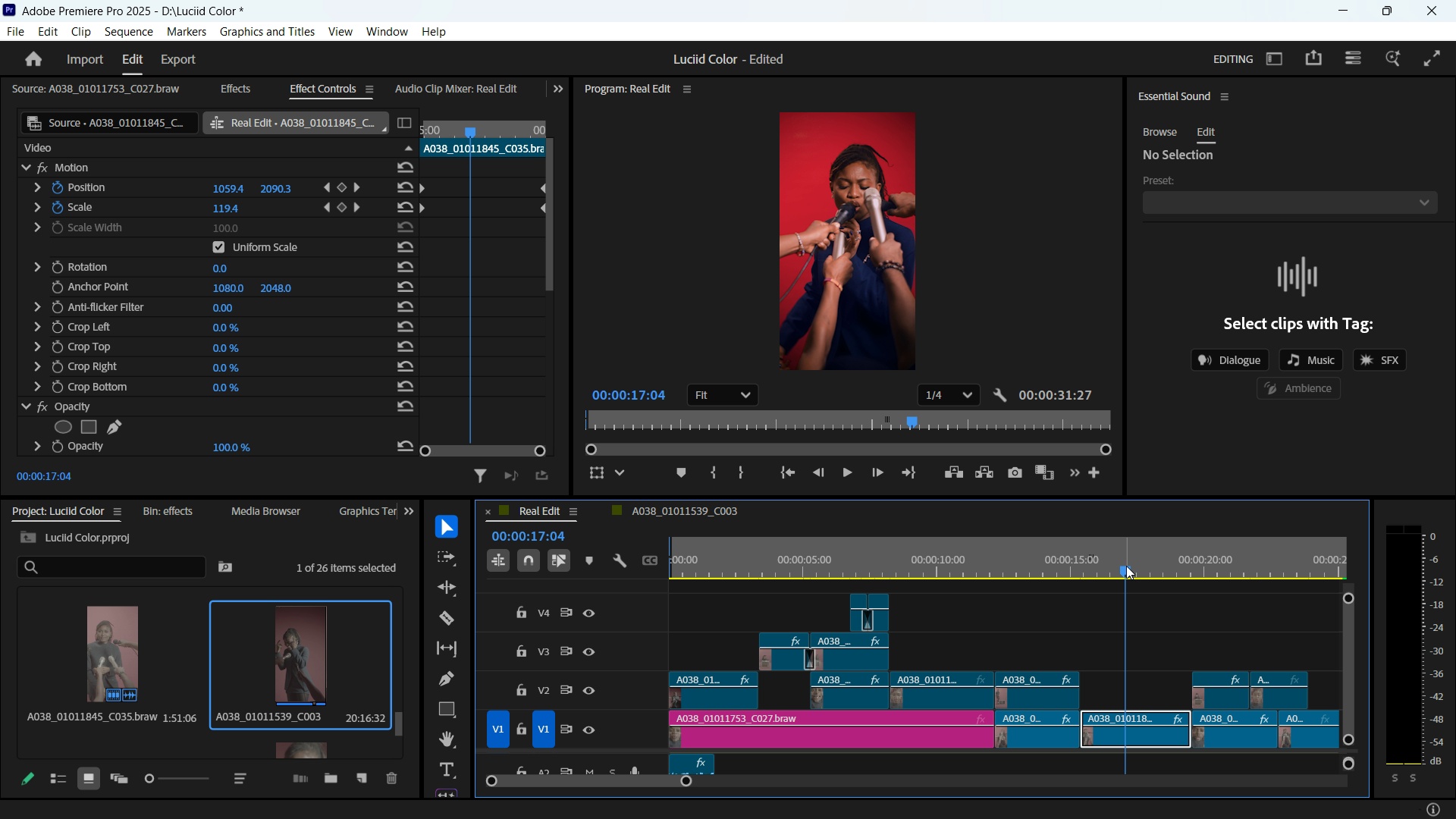 
wait(9.56)
 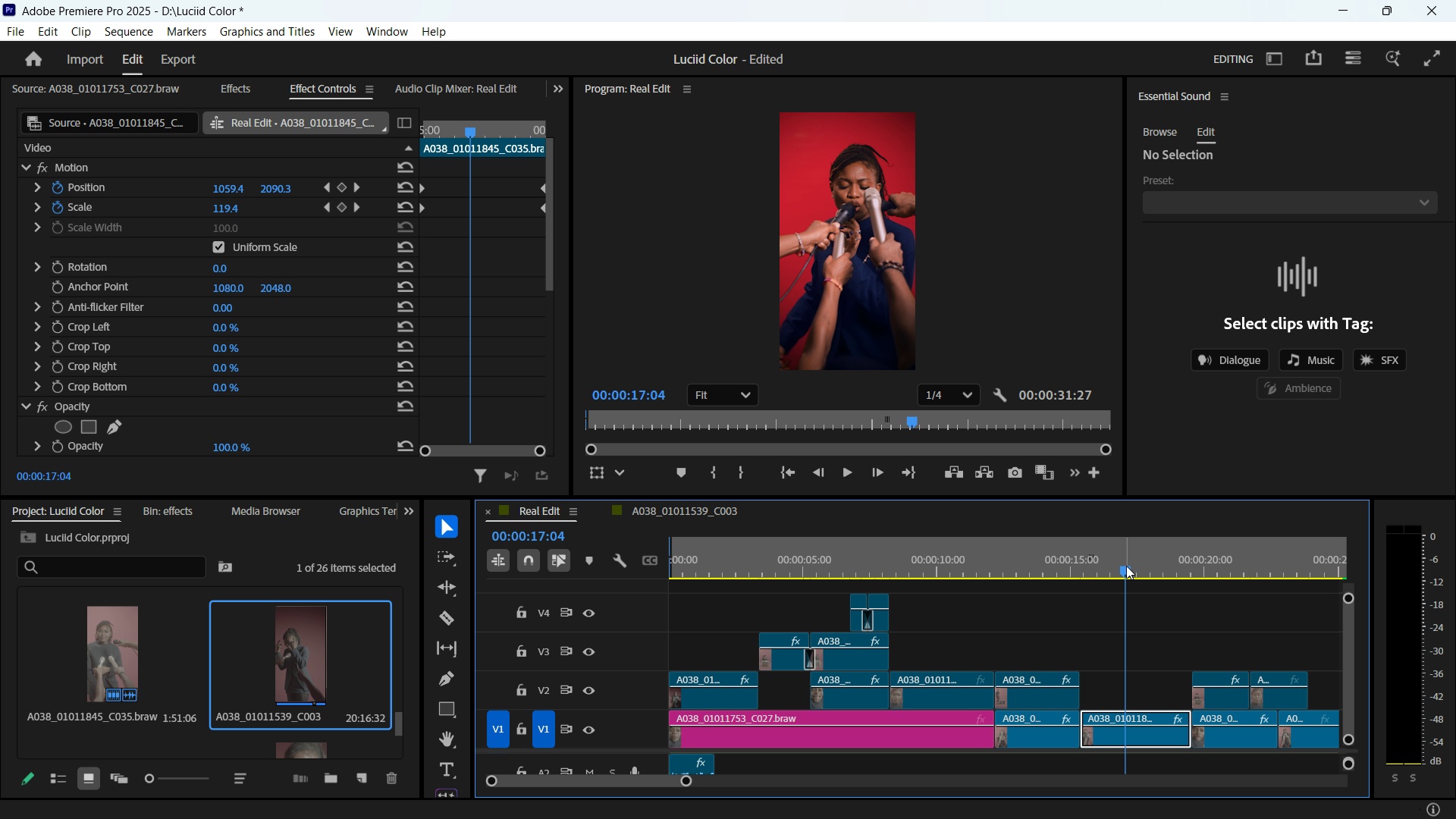 
hold_key(key=ControlLeft, duration=0.83)
 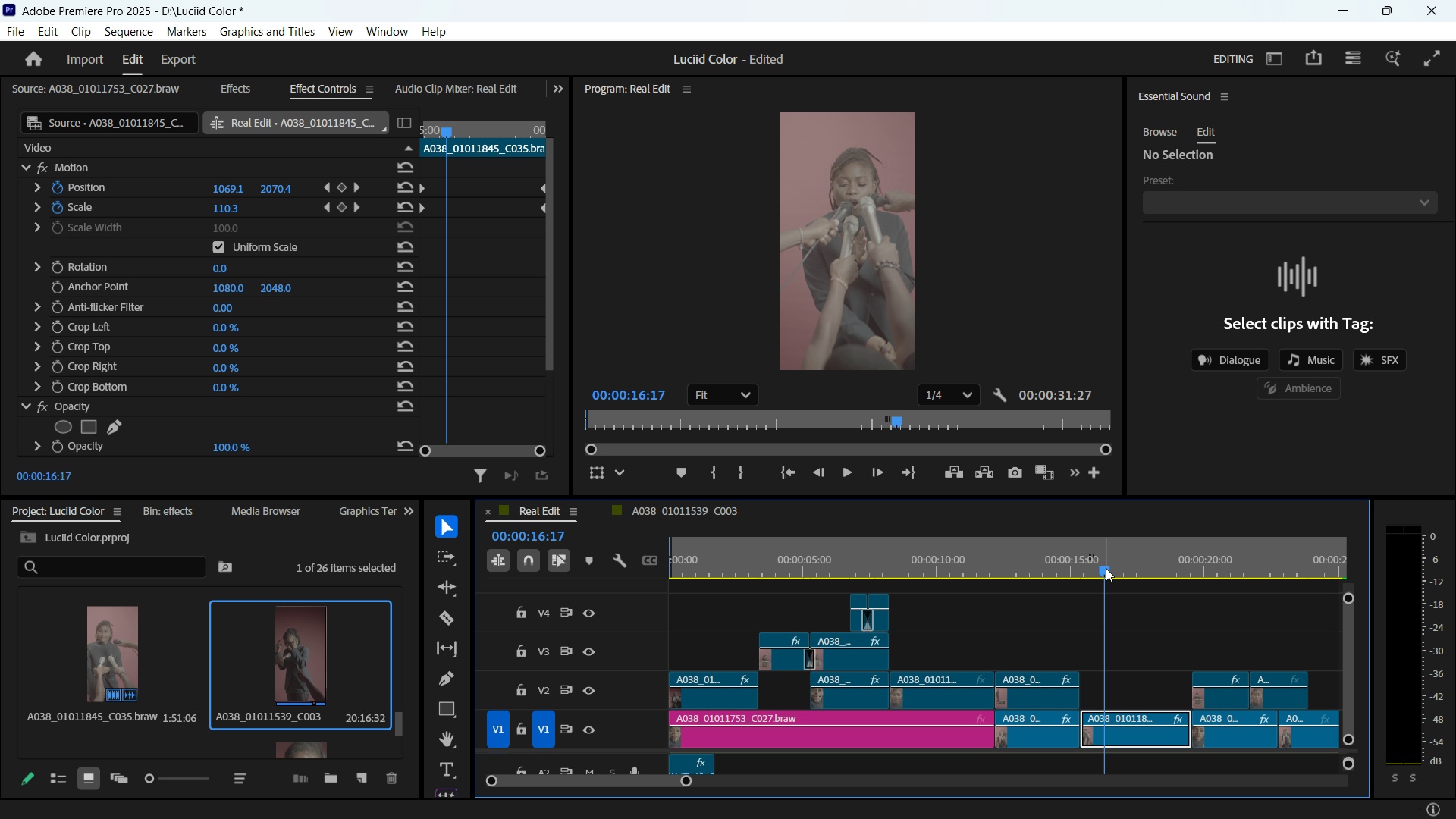 
key(Z)
 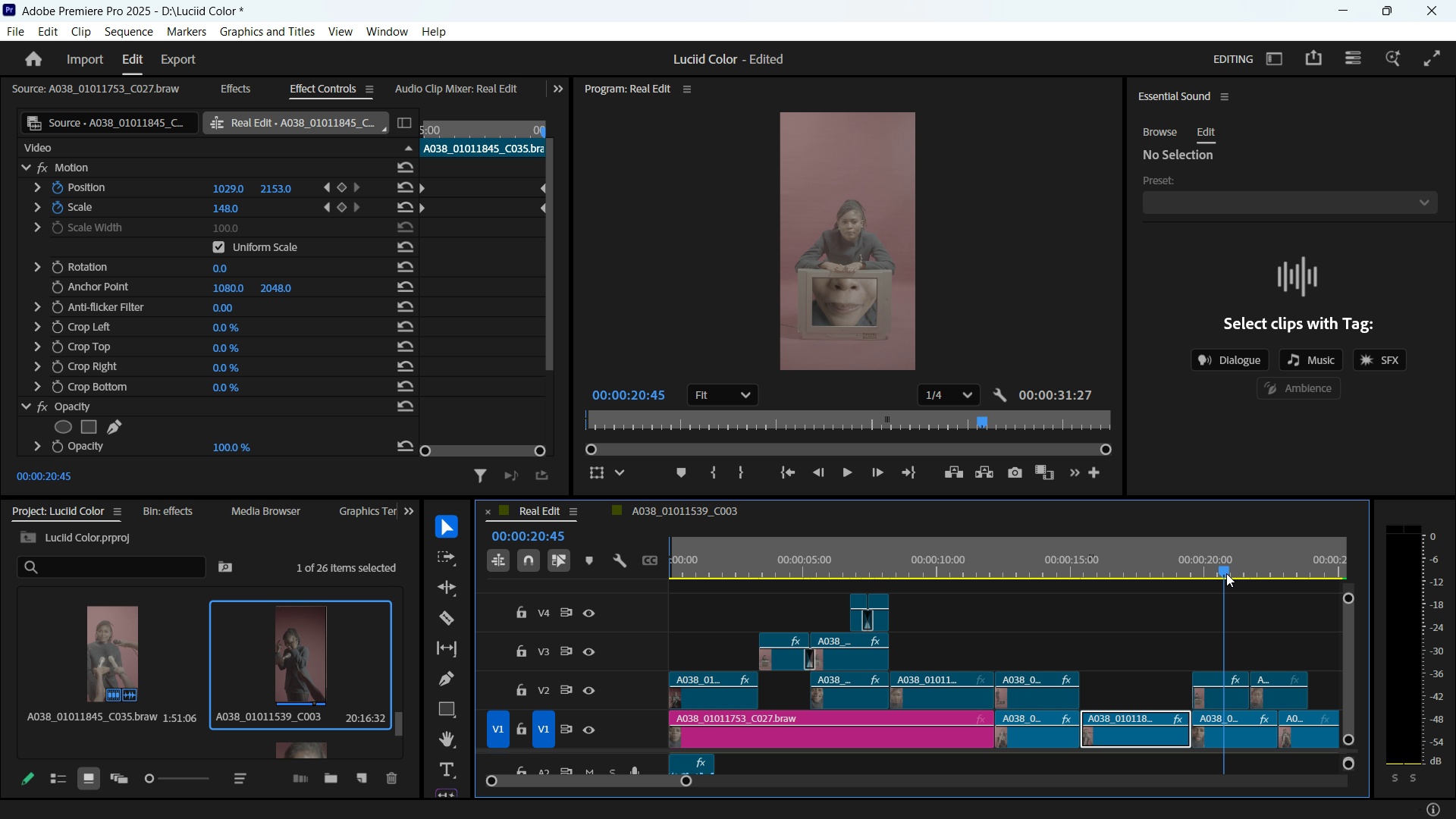 
scroll: coordinate [1207, 629], scroll_direction: down, amount: 2.0
 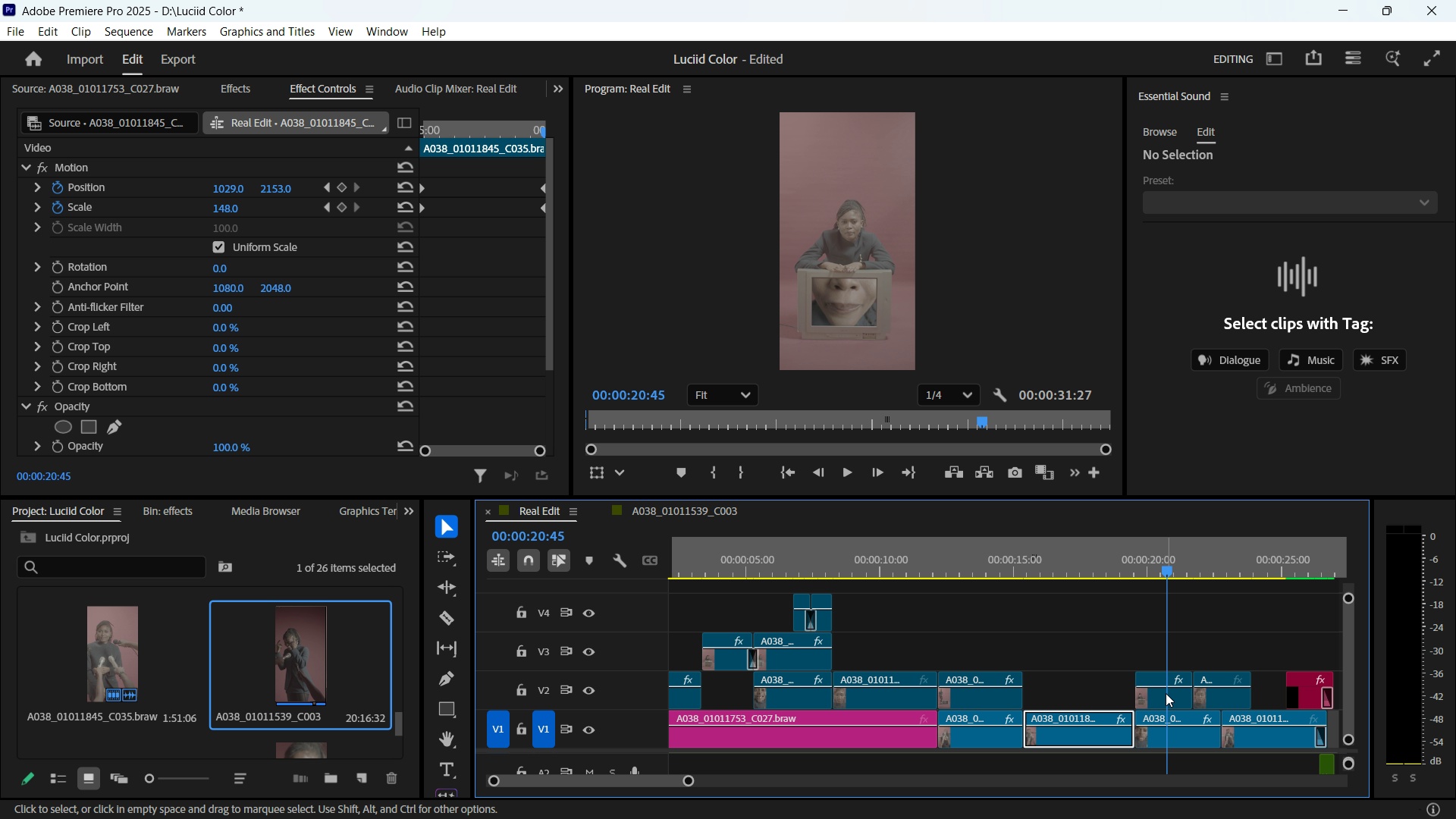 
left_click([1166, 693])
 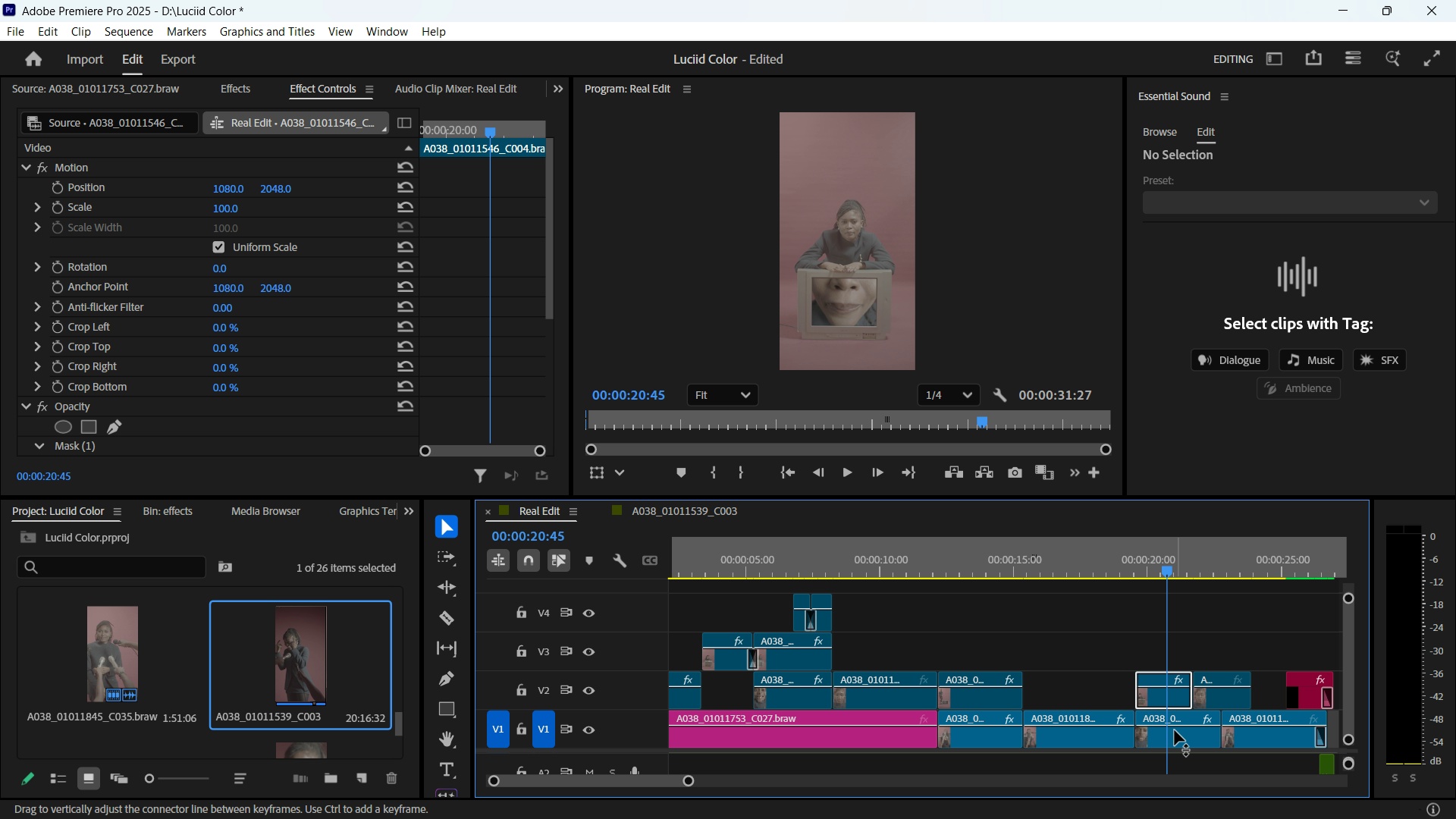 
left_click([1175, 730])
 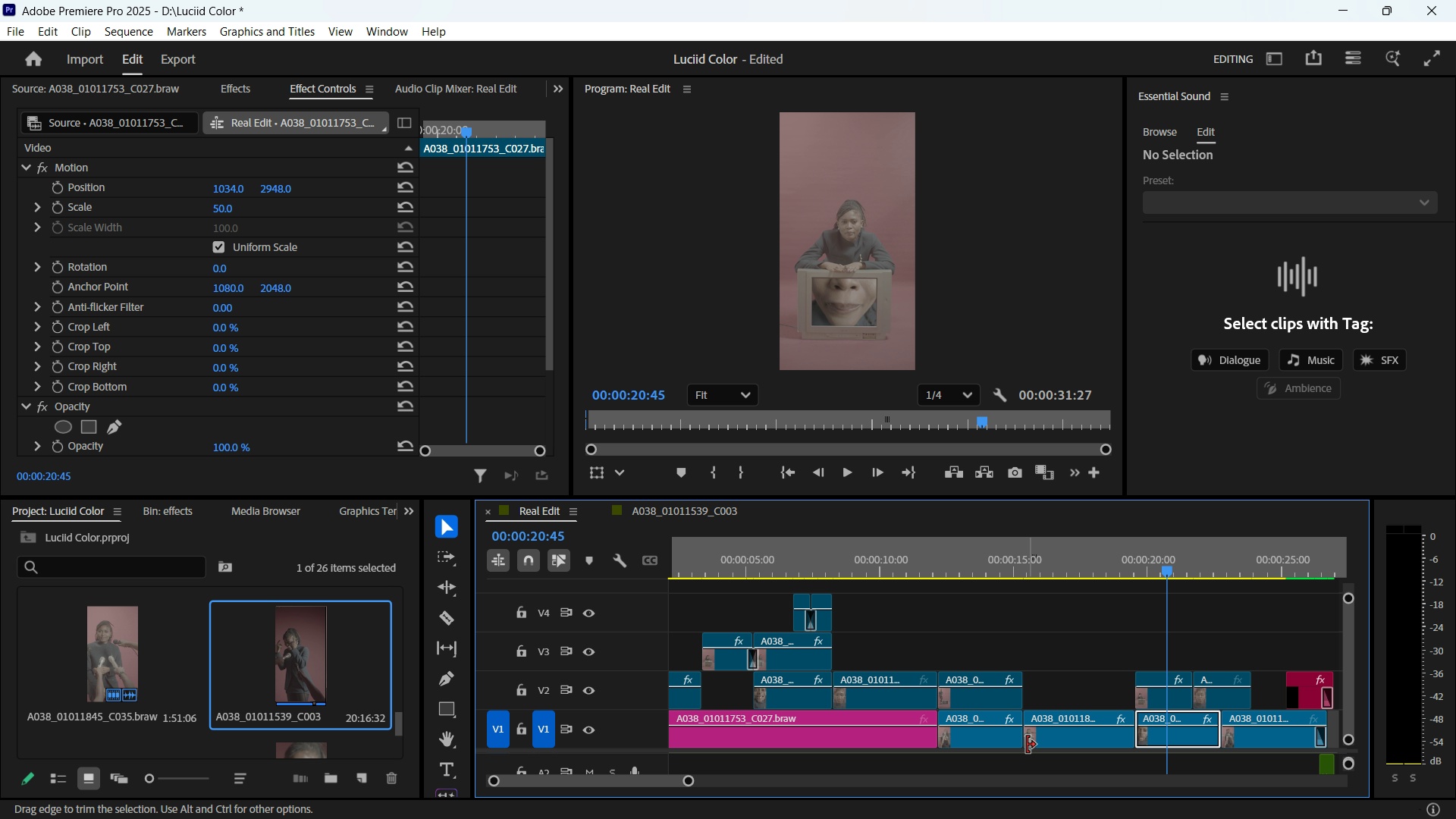 
key(Control+V)
 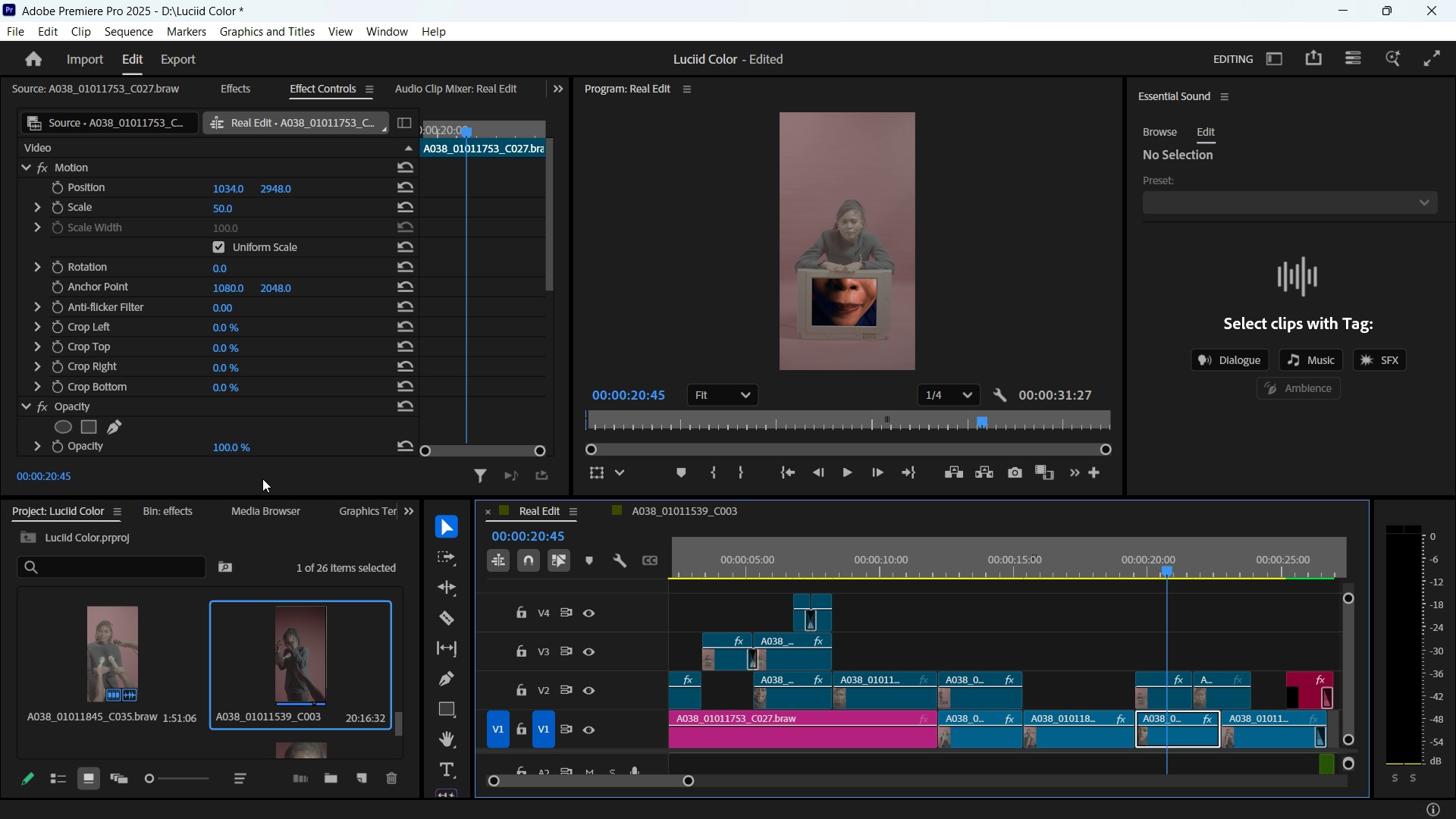 
scroll: coordinate [267, 419], scroll_direction: down, amount: 15.0
 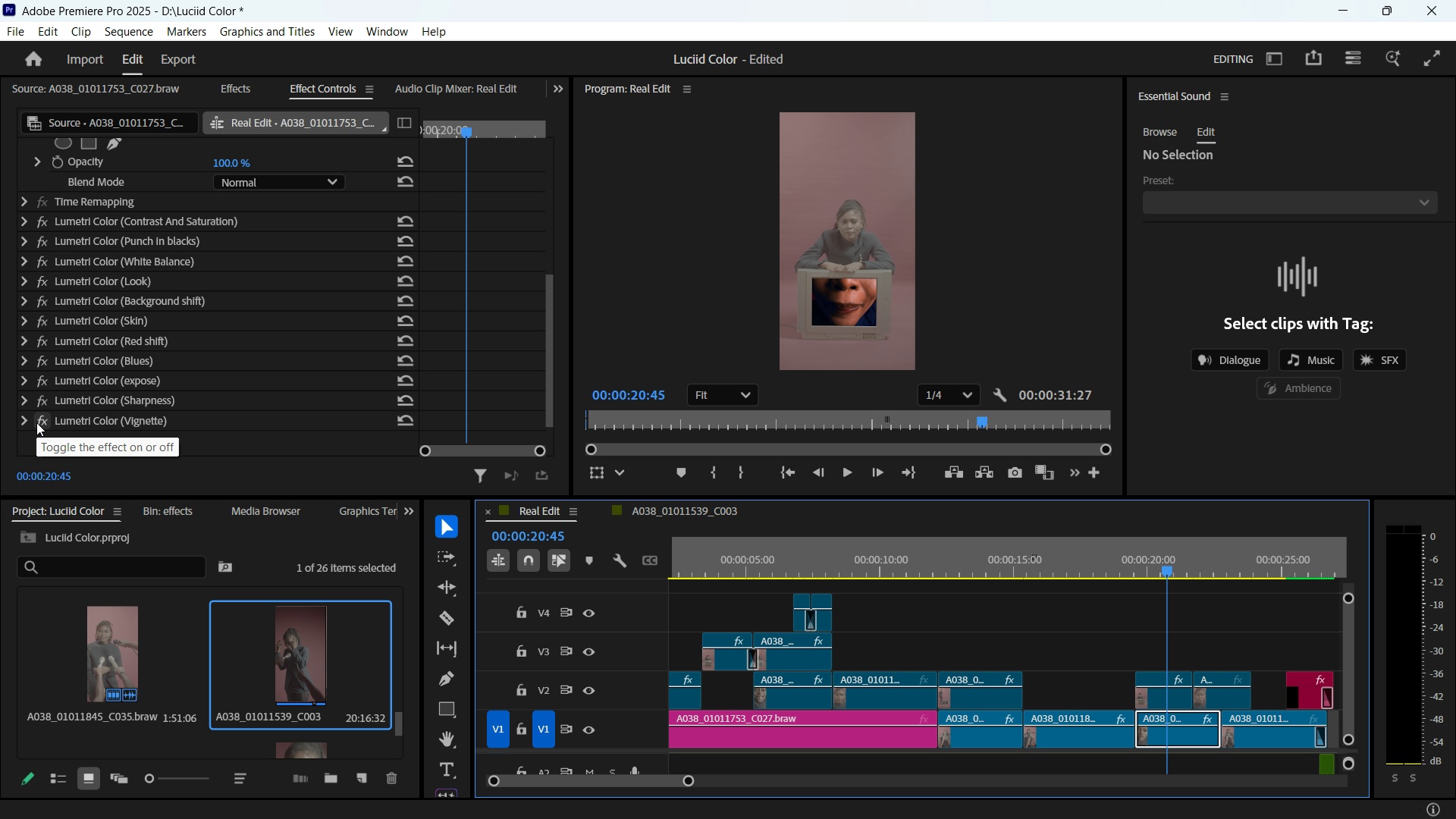 
left_click([36, 422])
 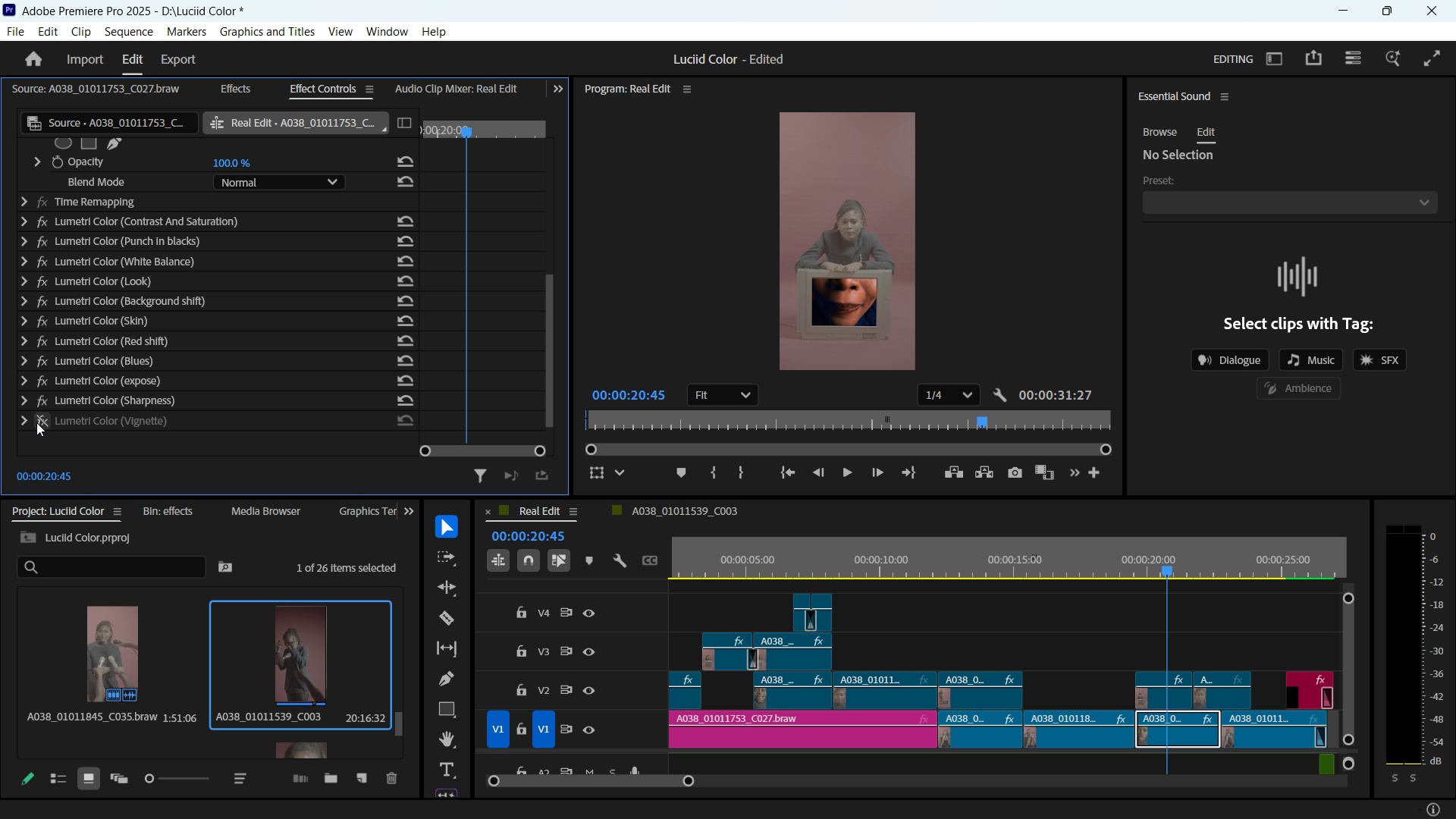 
left_click([36, 422])
 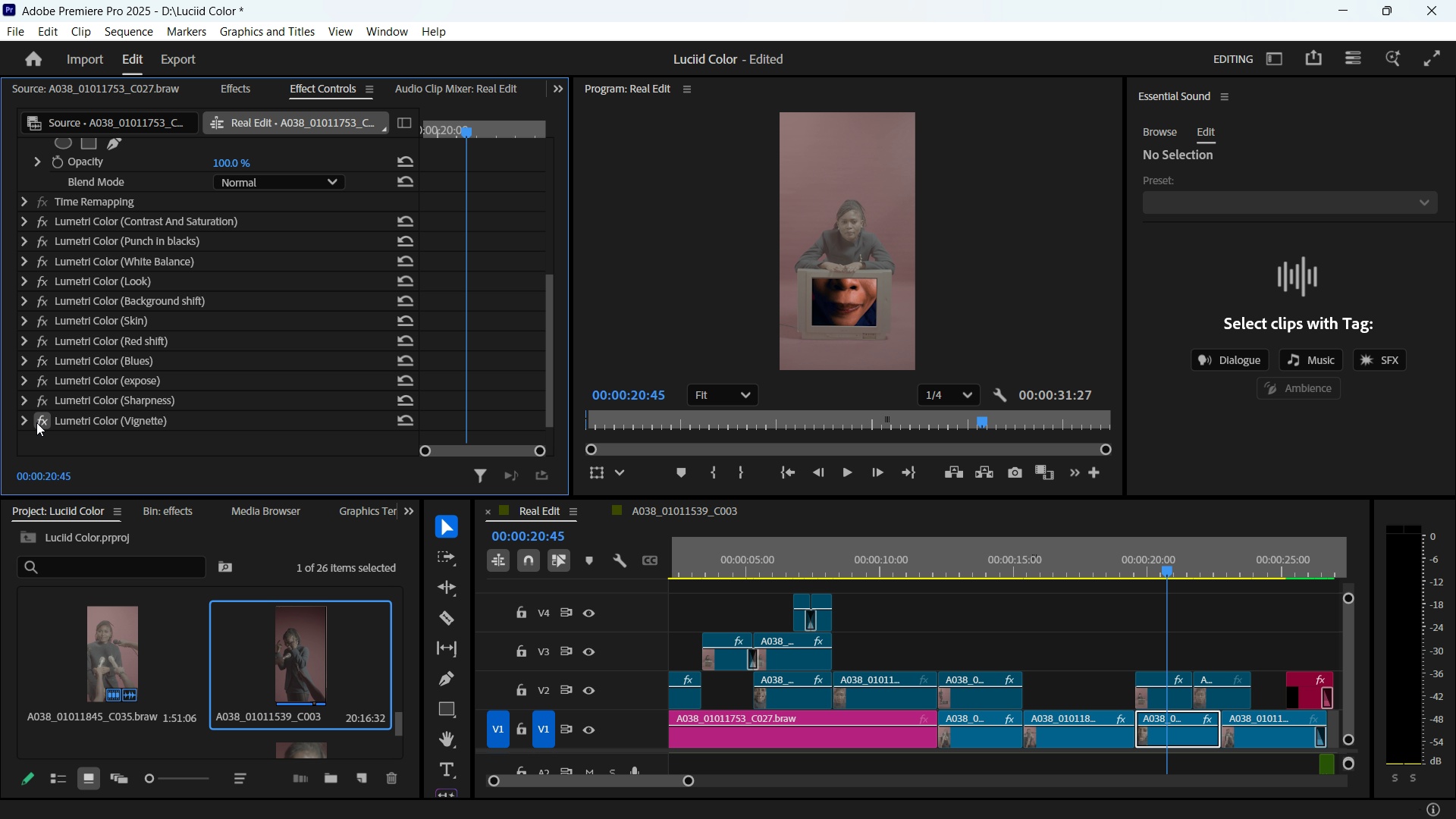 
left_click([36, 422])
 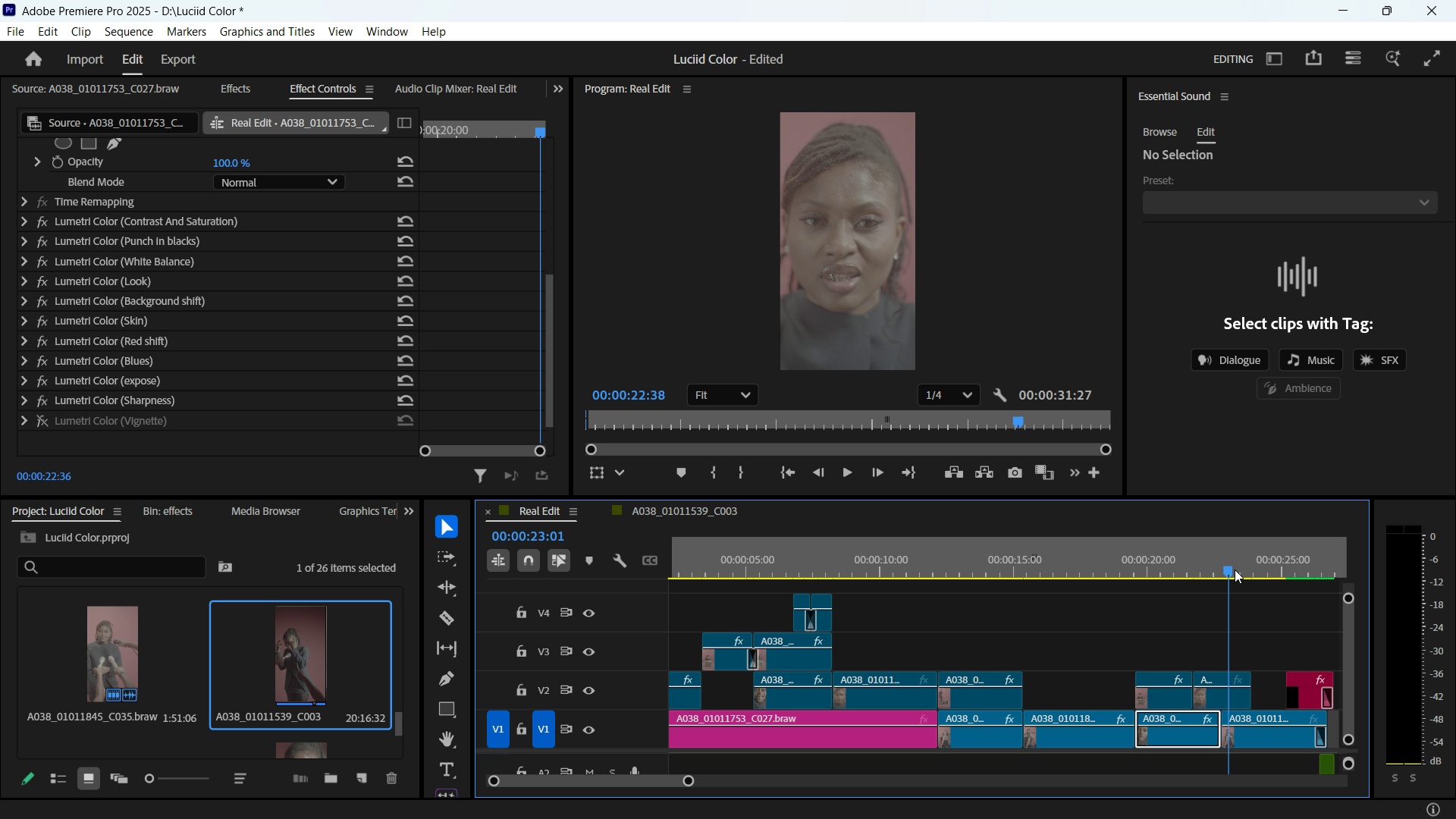 
wait(5.74)
 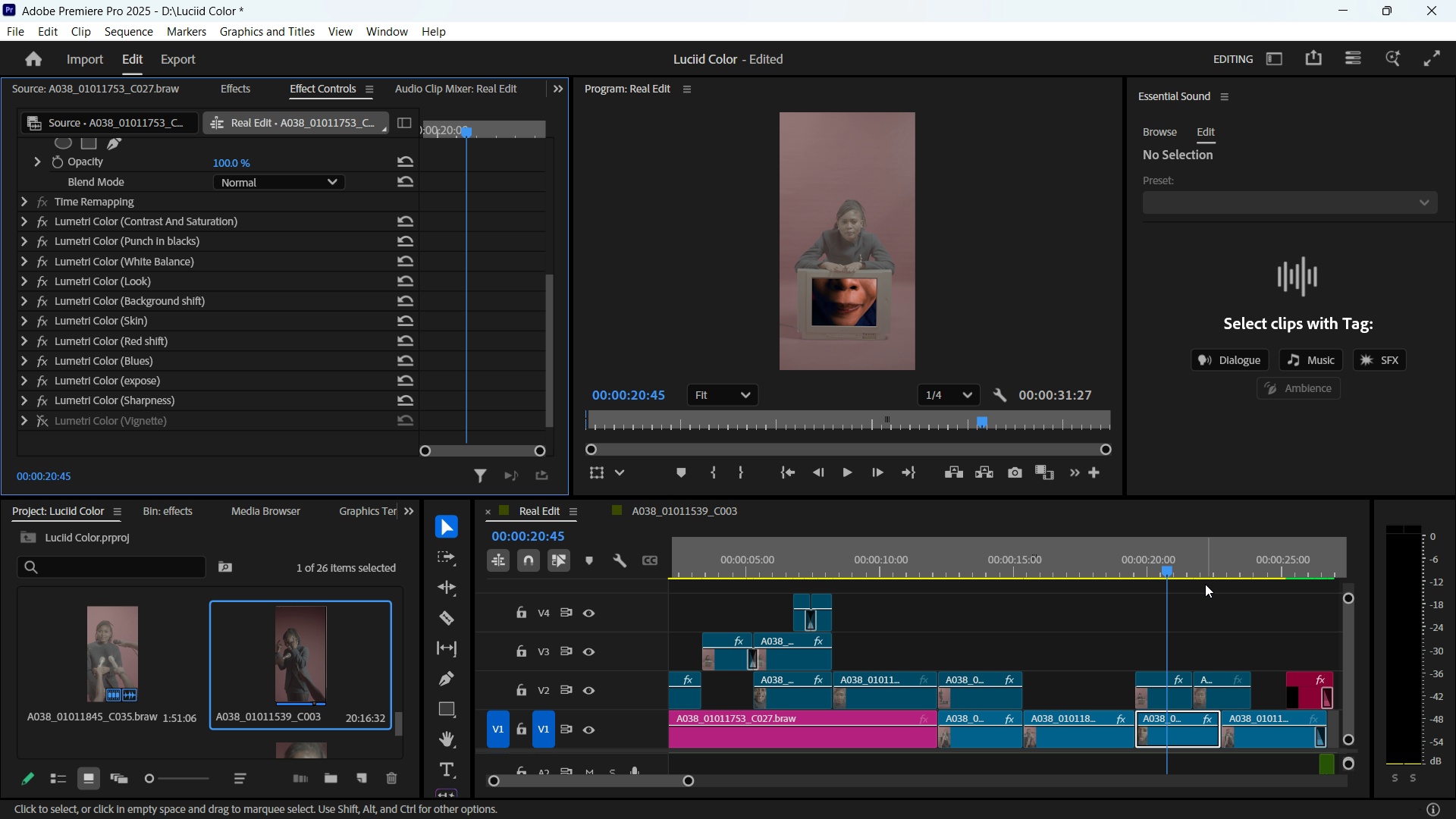 
scroll: coordinate [1206, 604], scroll_direction: down, amount: 4.0
 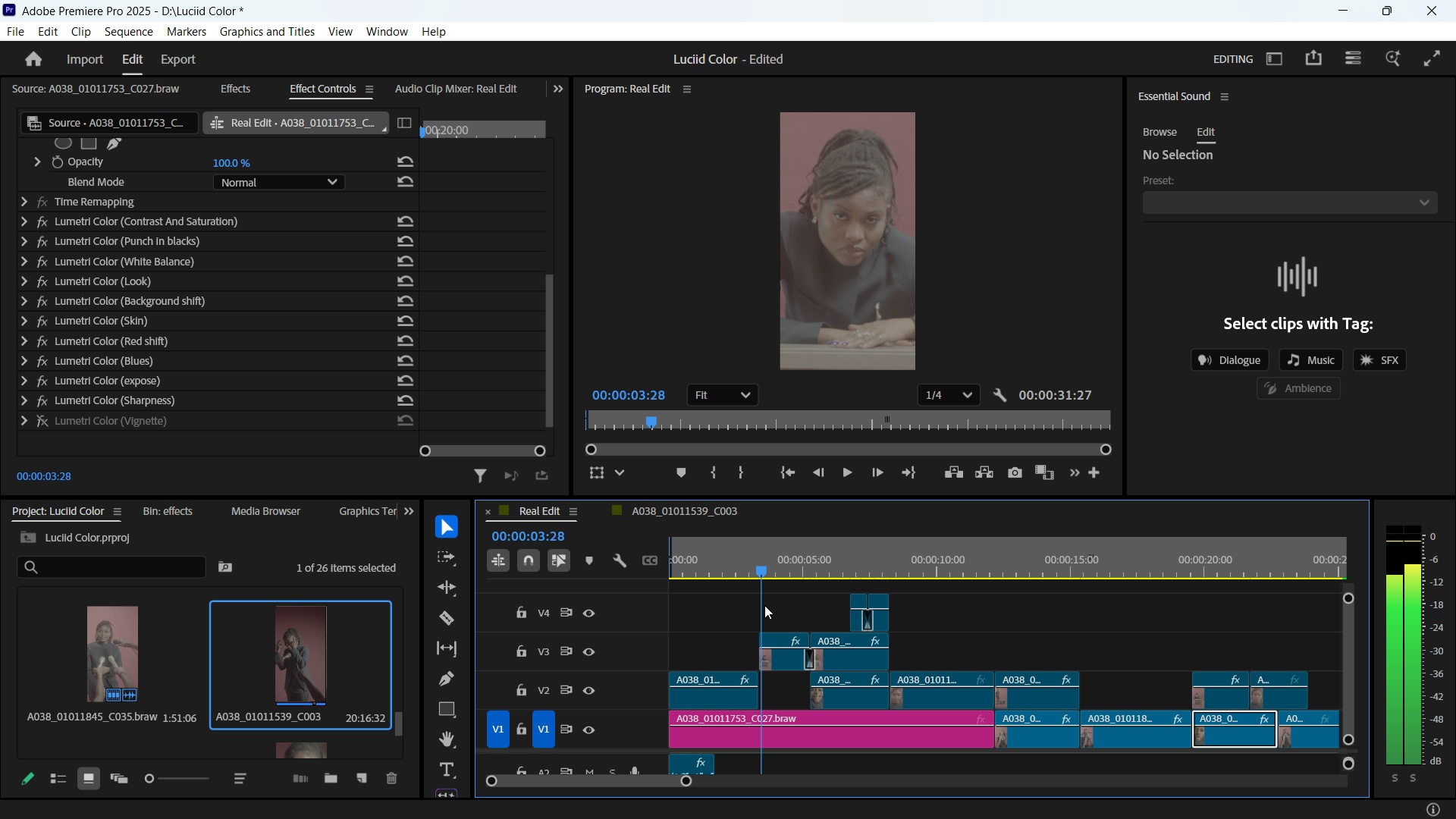 
wait(9.9)
 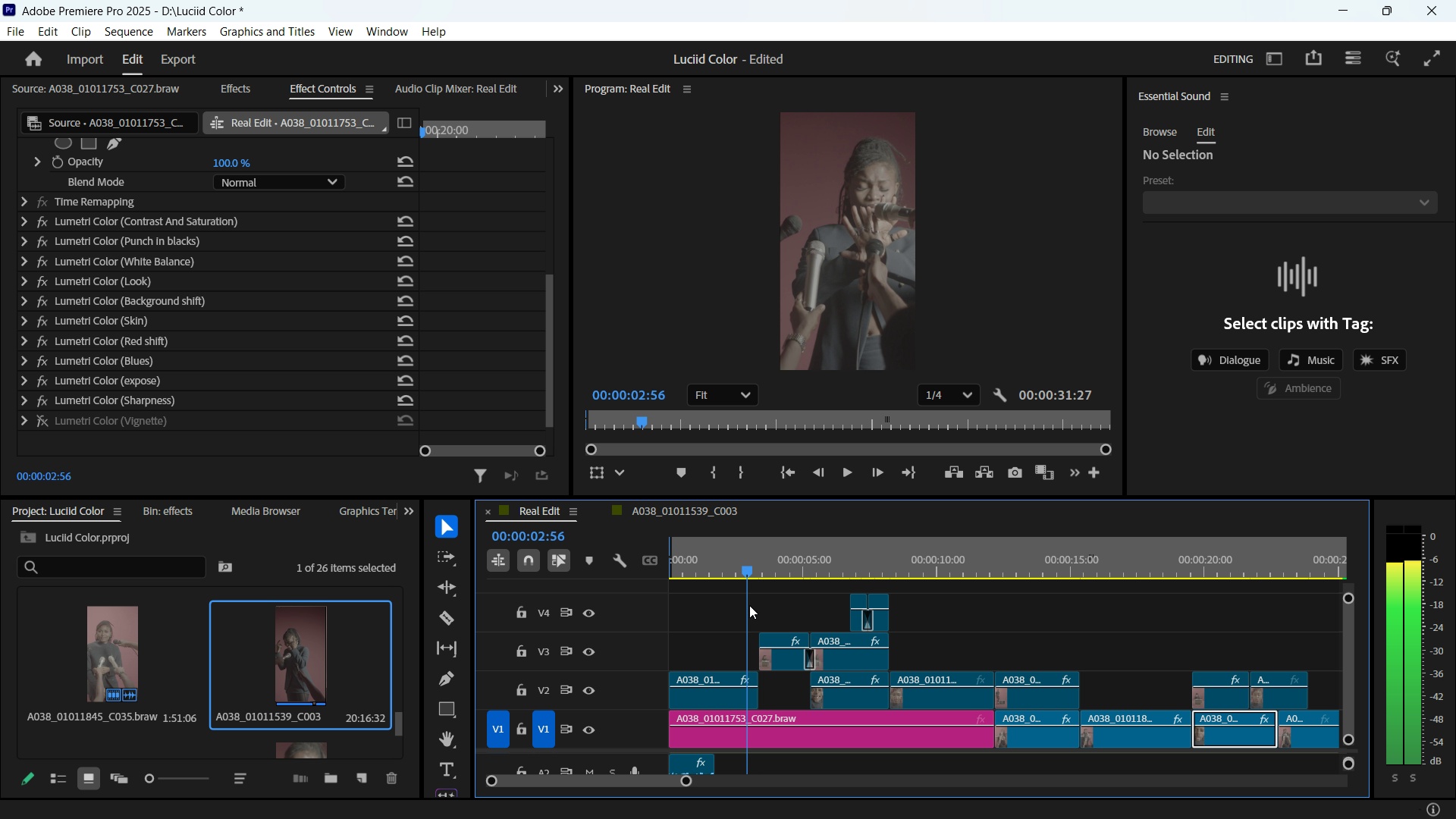 
key(Control+V)
 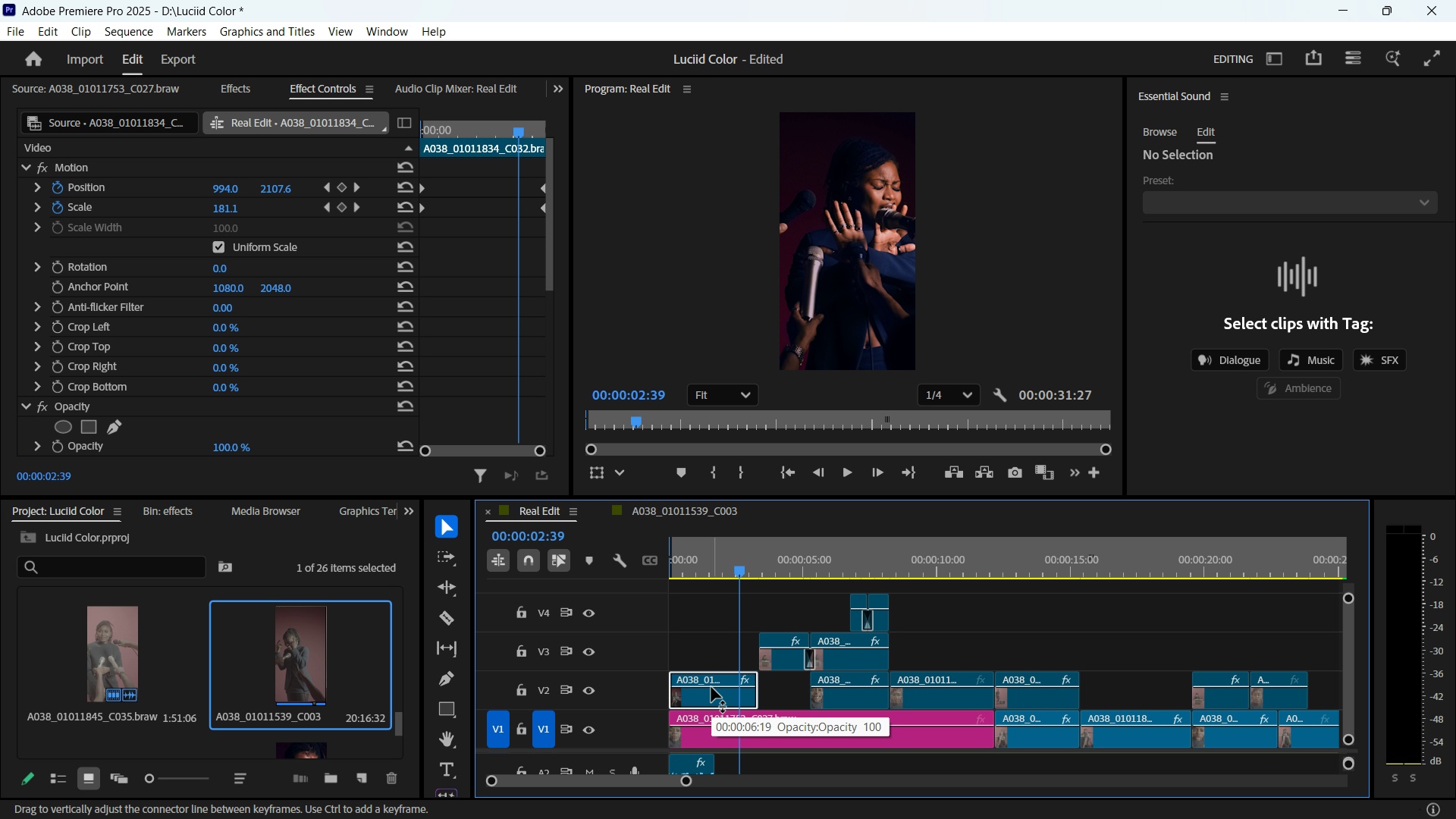 
hold_key(key=ControlLeft, duration=0.45)
 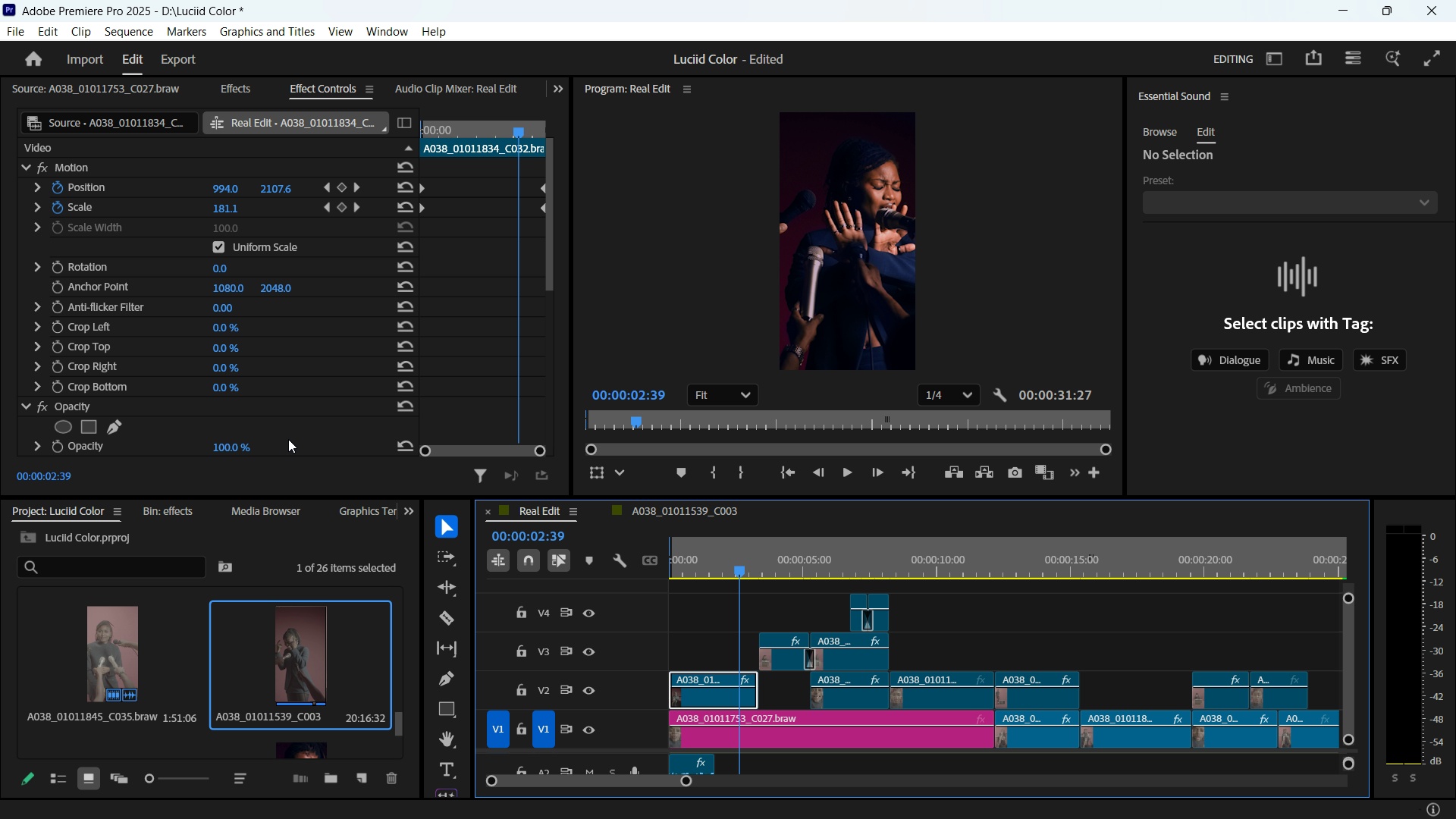 
scroll: coordinate [212, 430], scroll_direction: down, amount: 14.0
 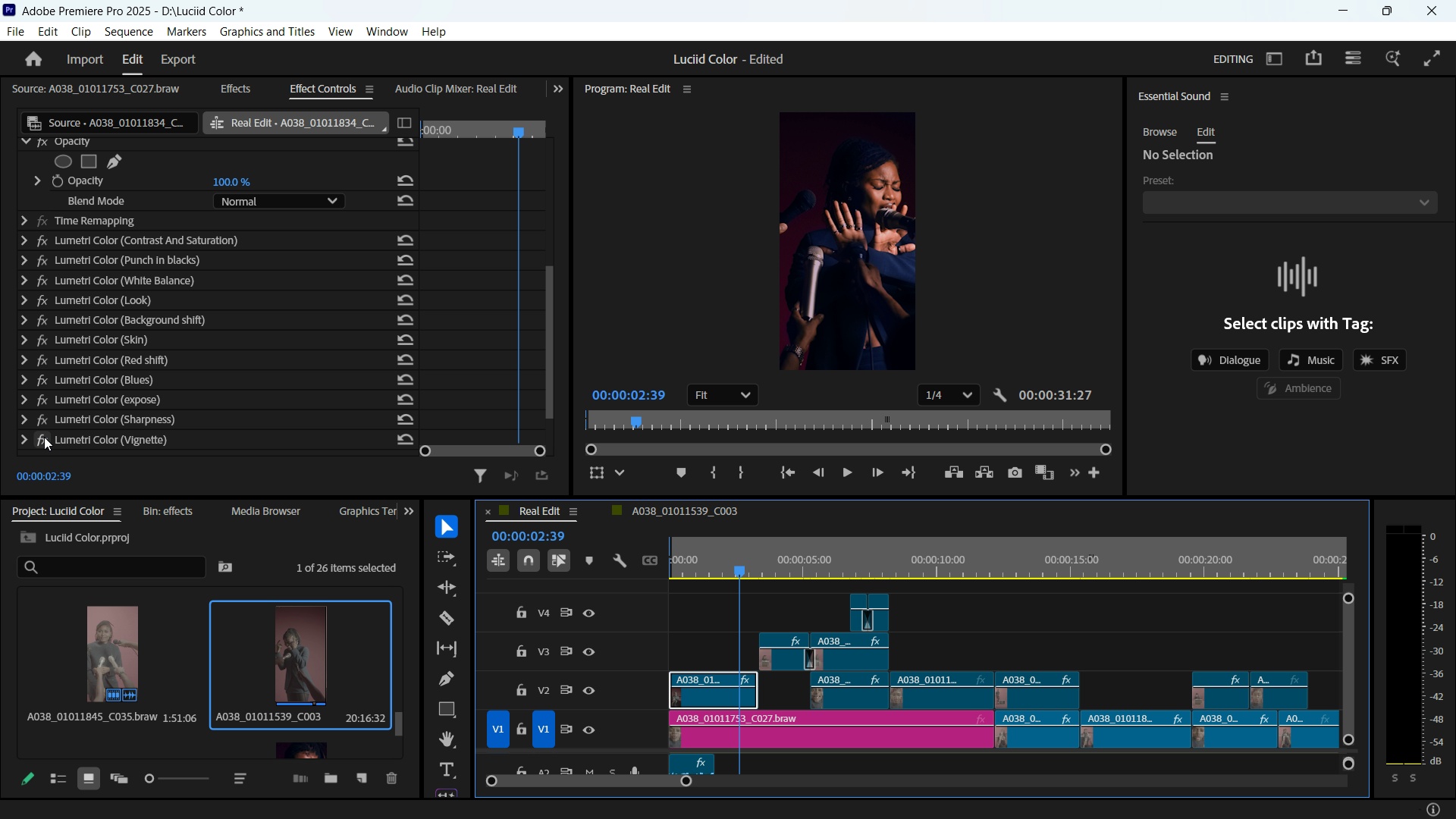 
left_click([44, 437])
 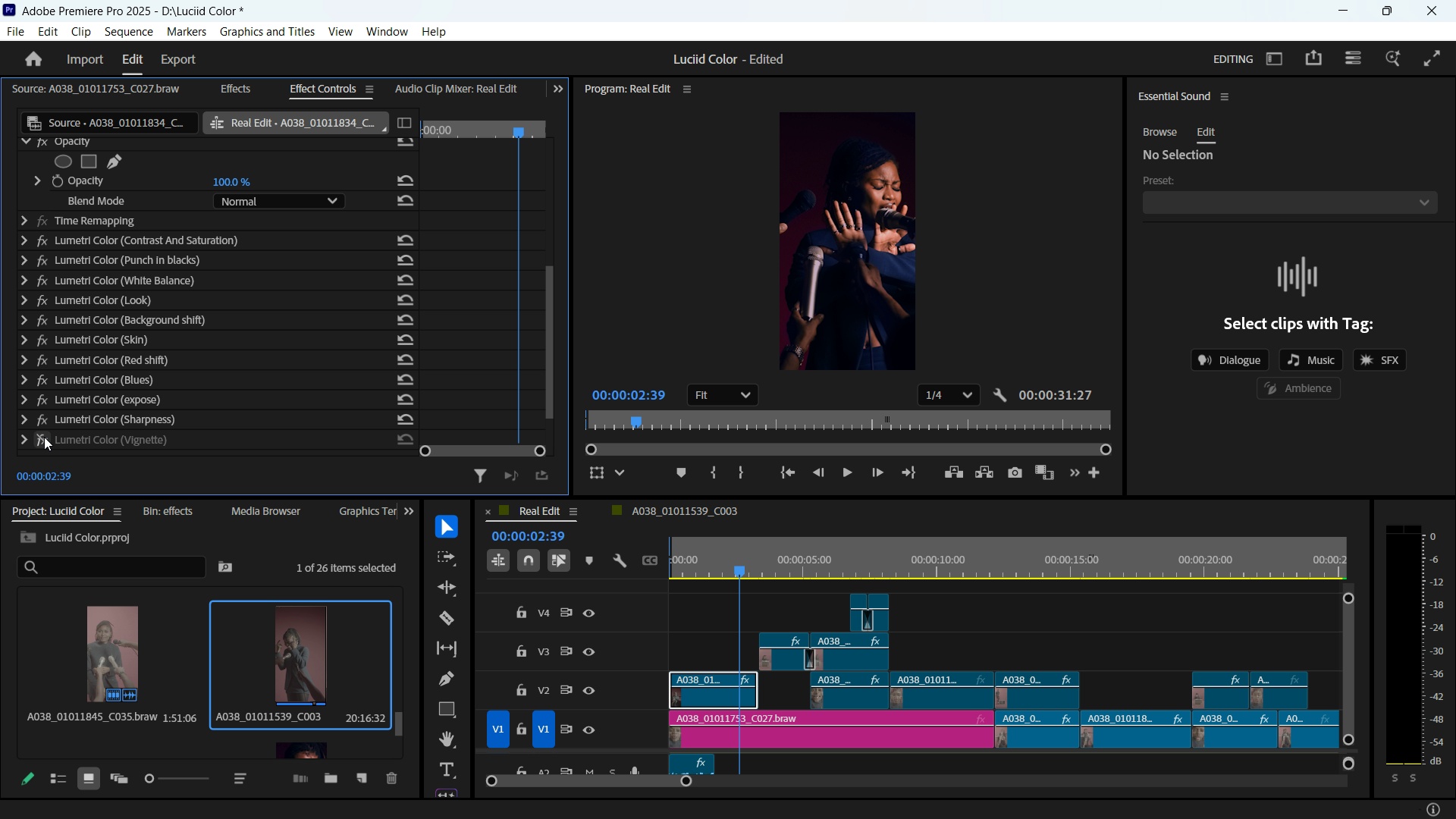 
left_click([44, 437])
 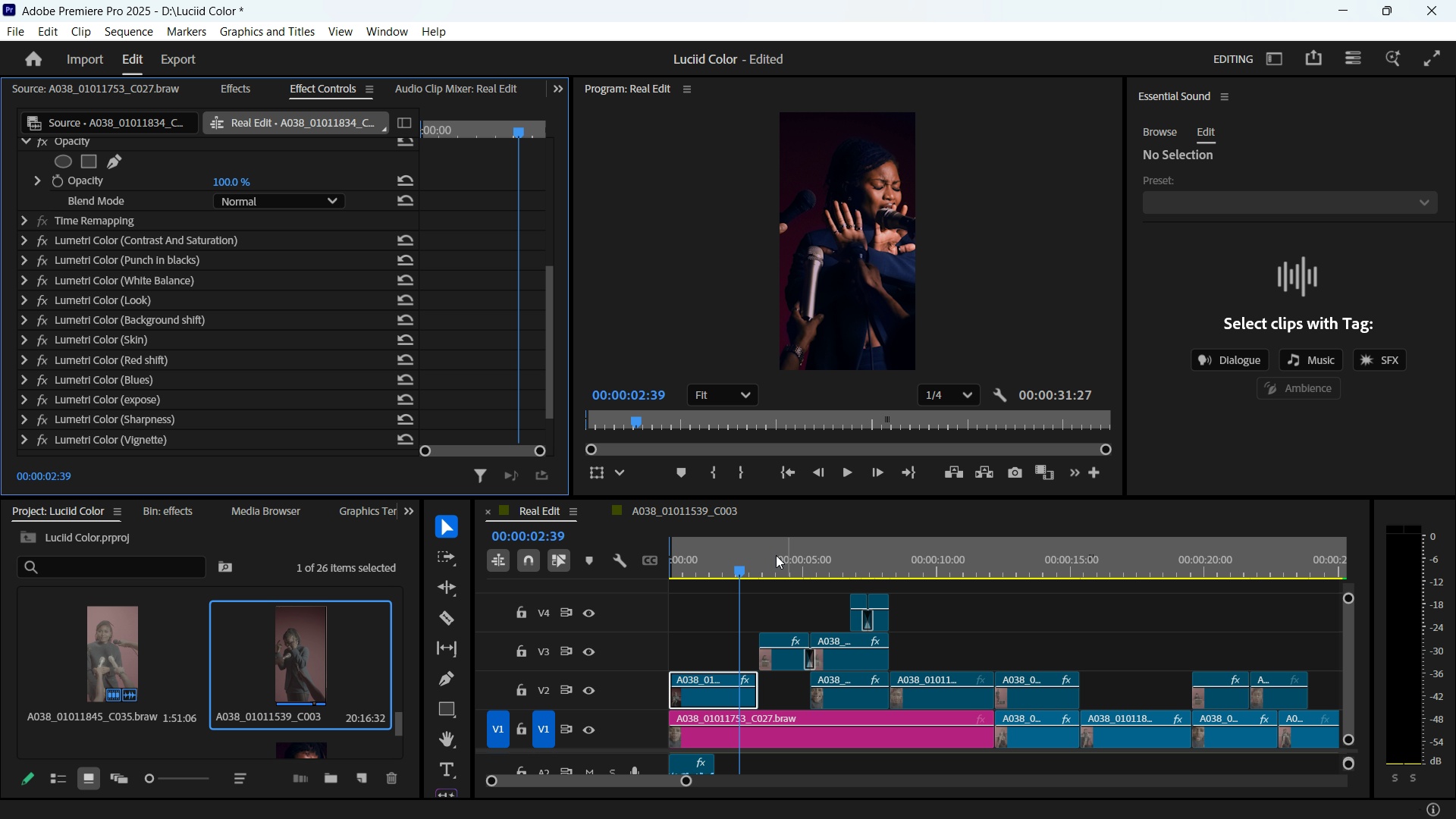 
key(Control+Z)
 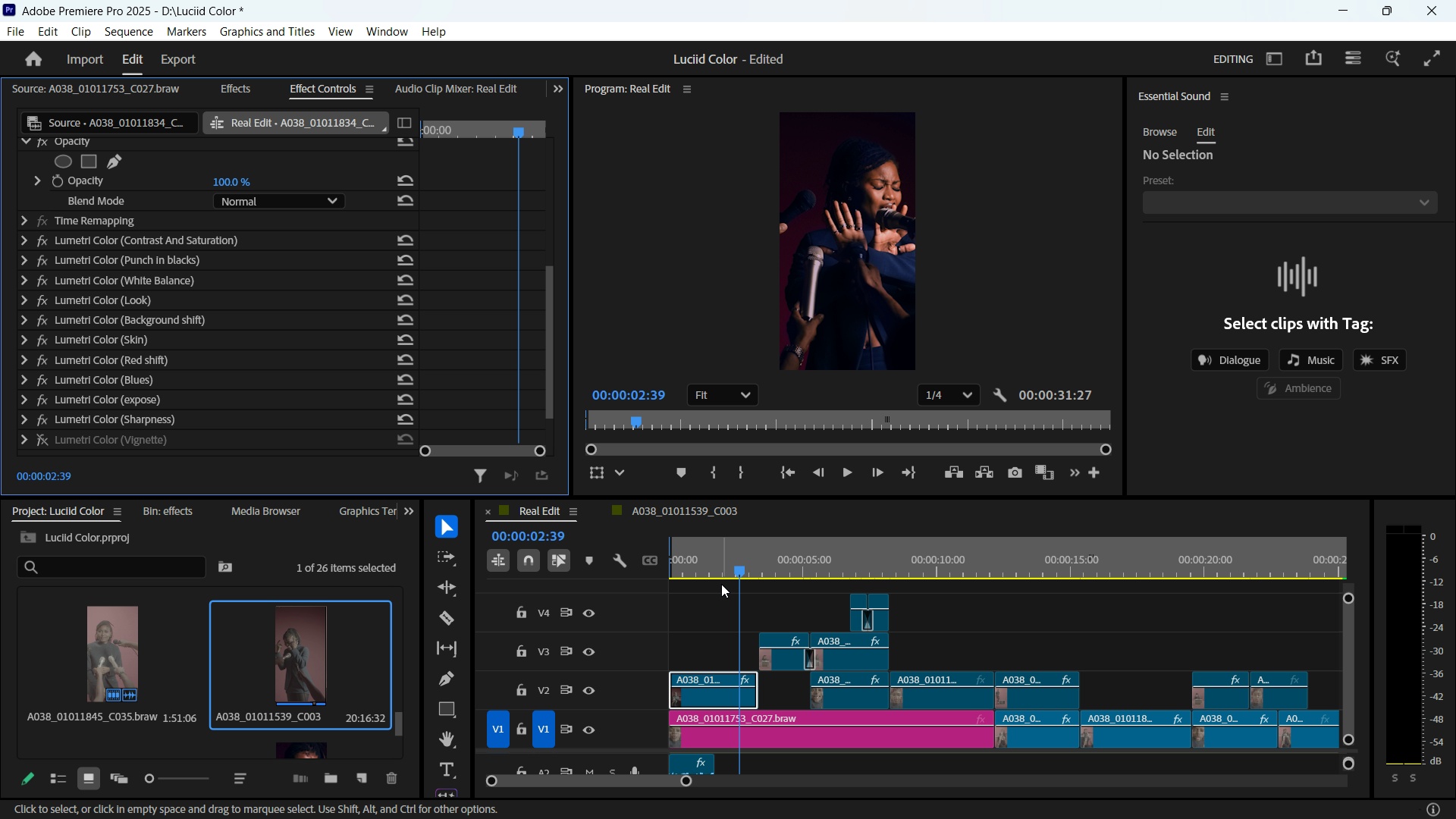 
key(Control+Z)
 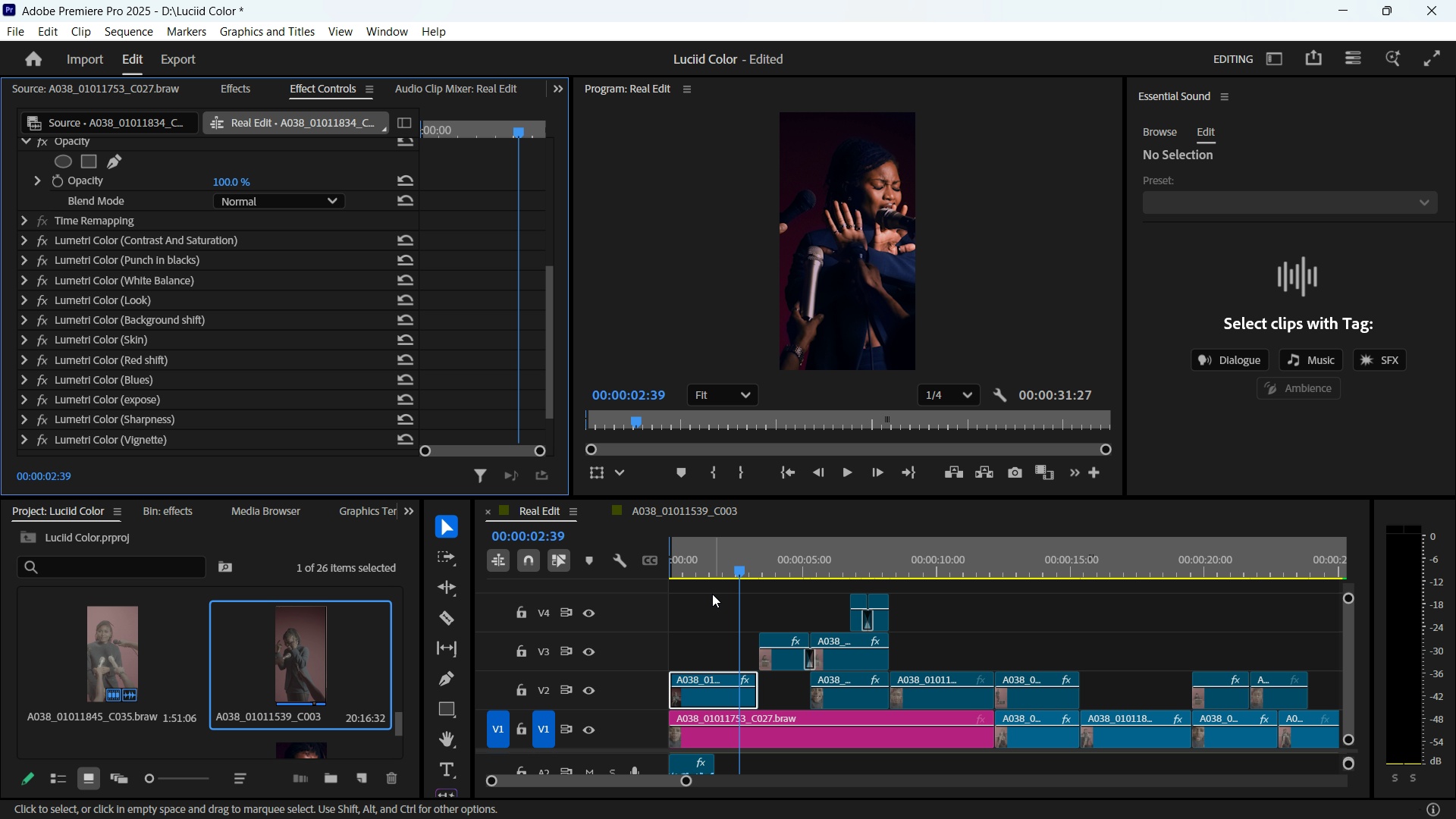 
left_click([702, 569])
 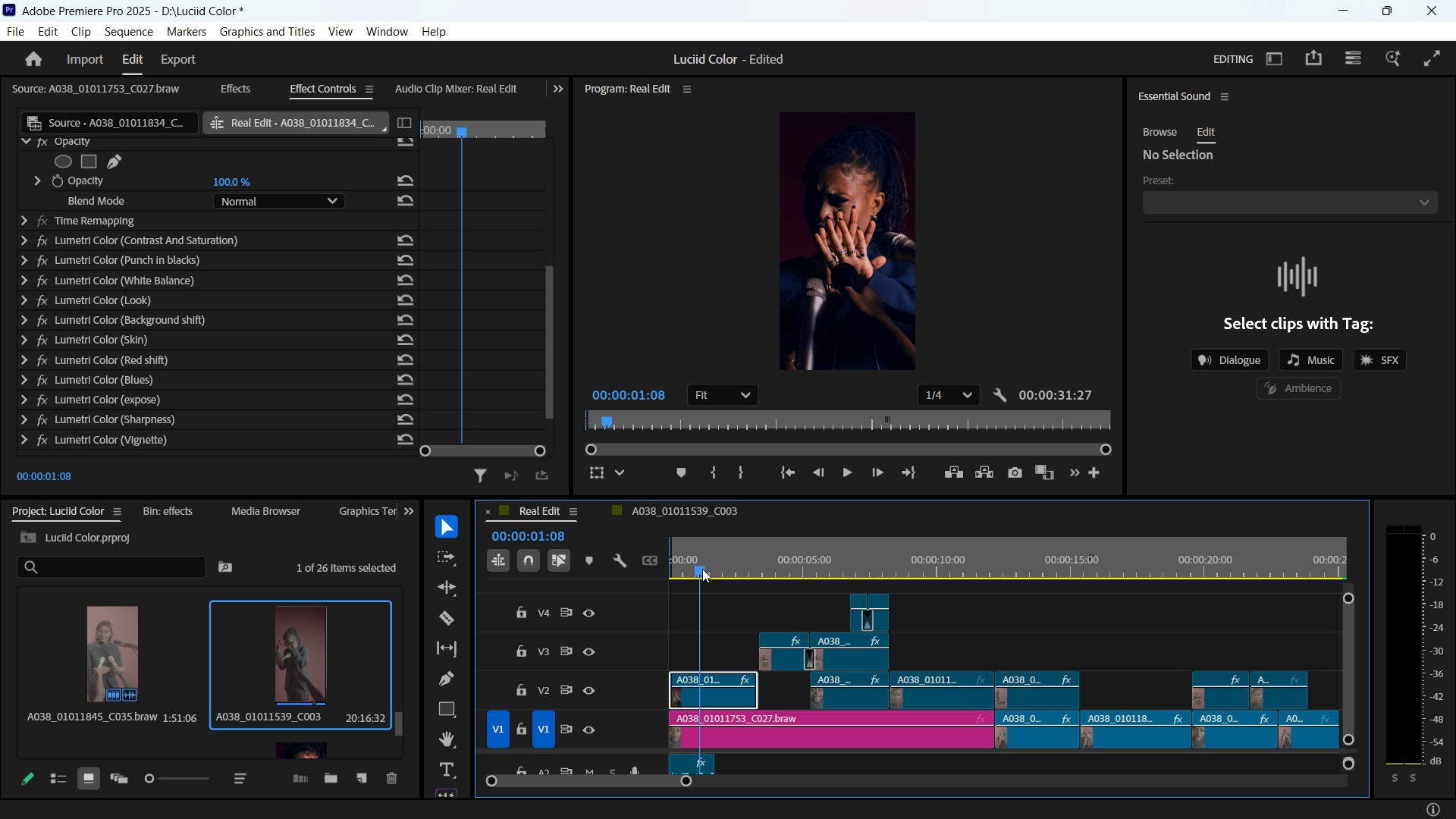 
key(Control+Z)
 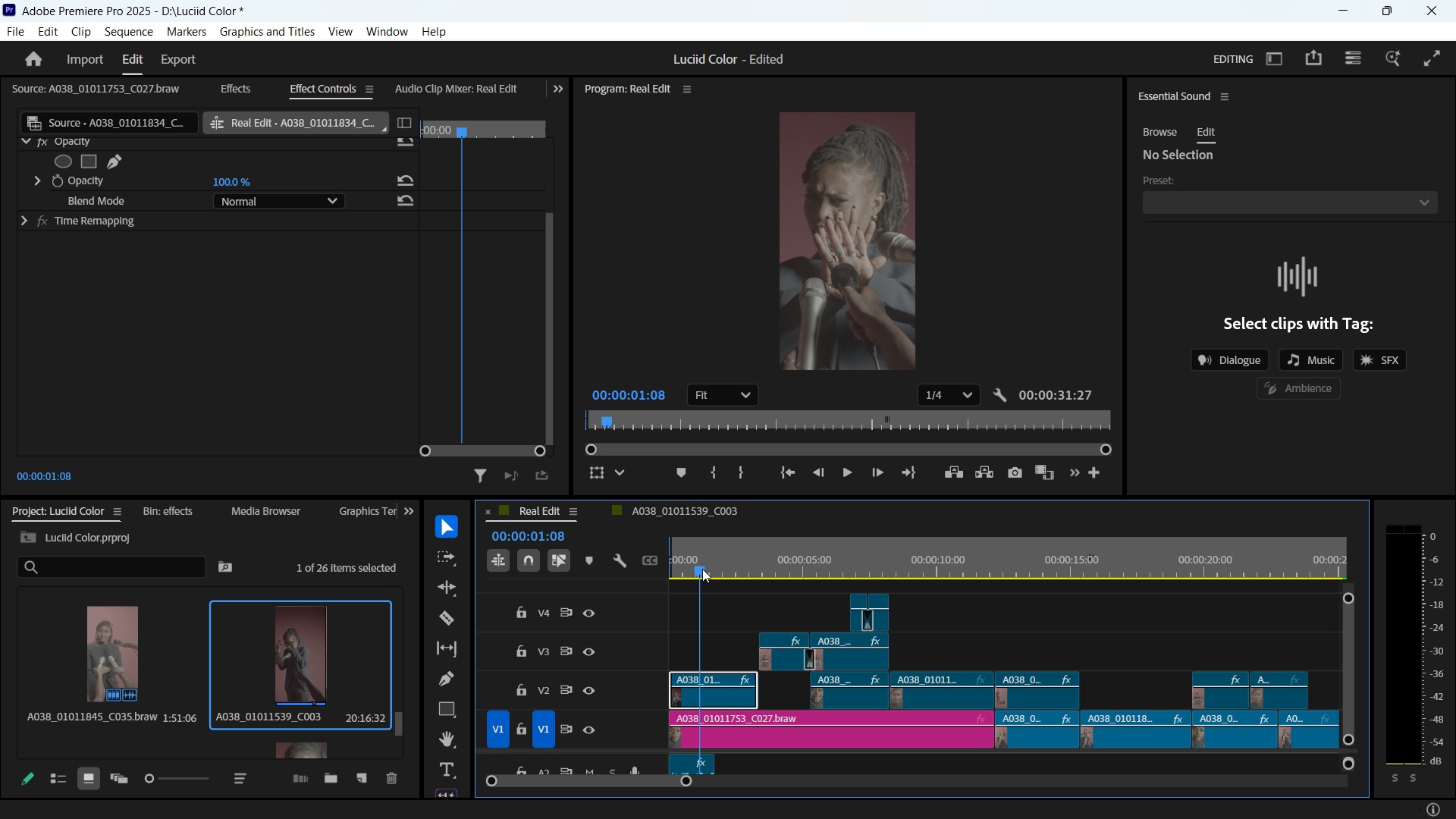 
left_click_drag(start_coordinate=[702, 569], to_coordinate=[853, 573])
 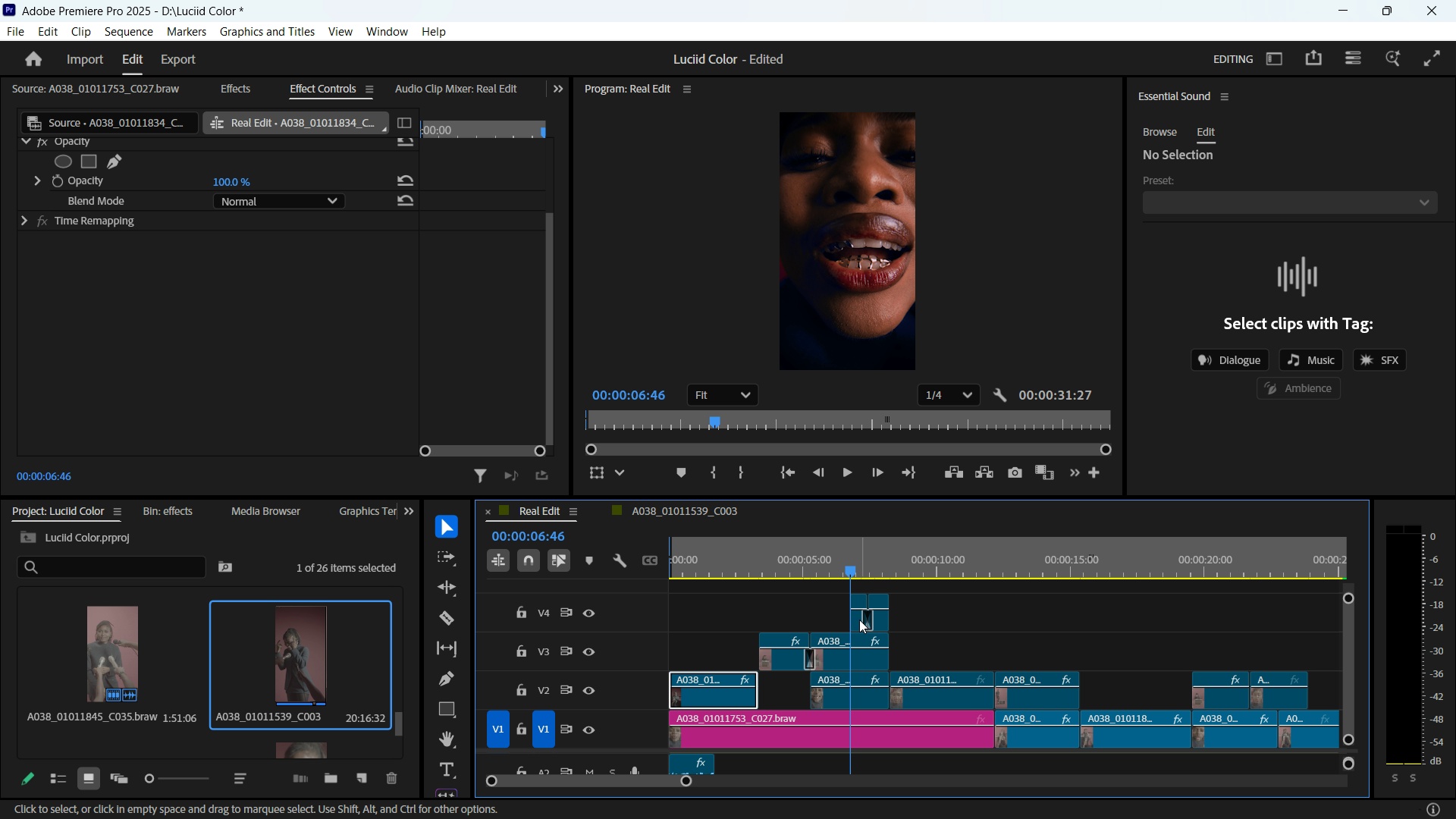 
left_click([859, 620])
 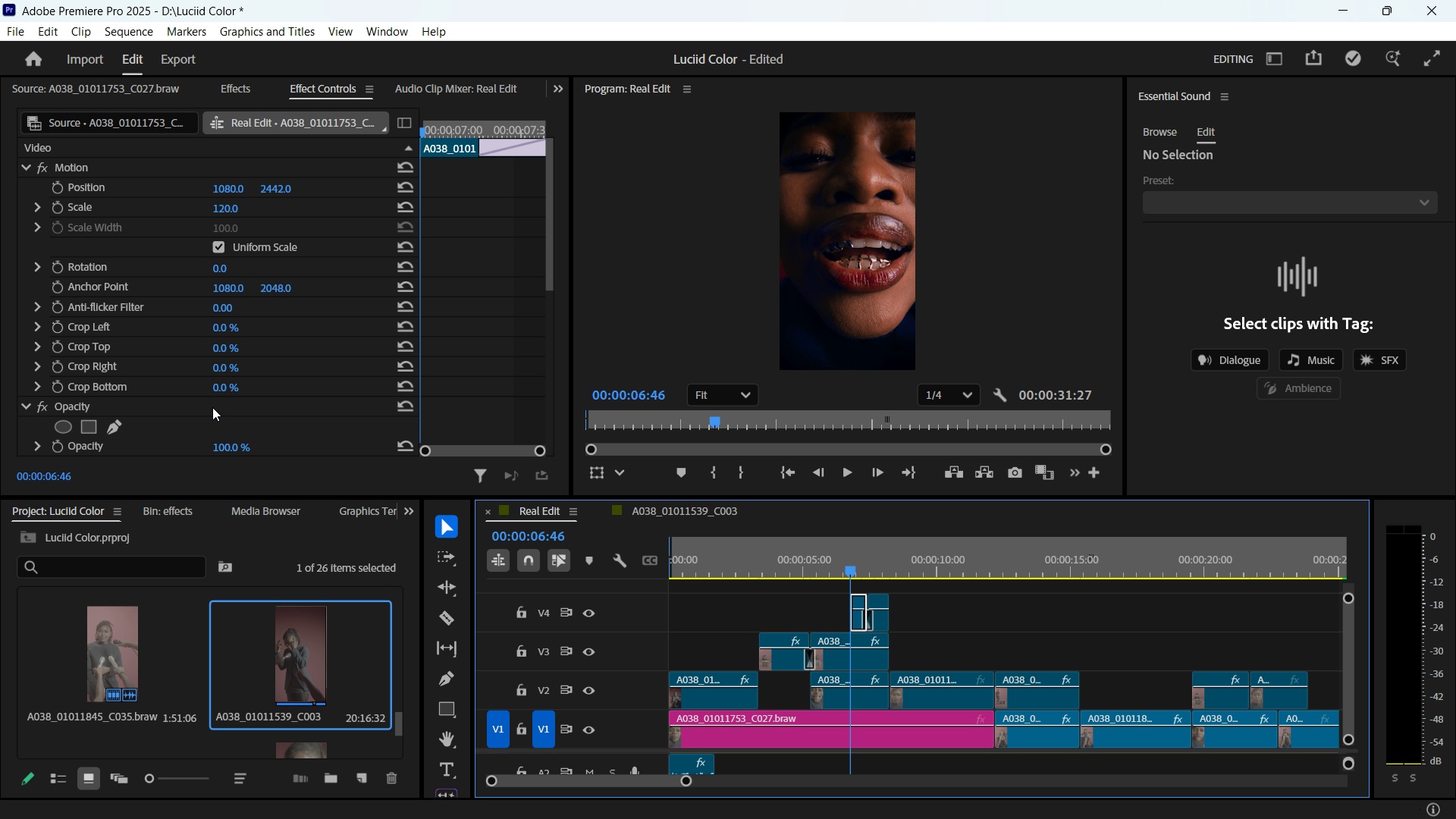 
scroll: coordinate [215, 403], scroll_direction: down, amount: 15.0
 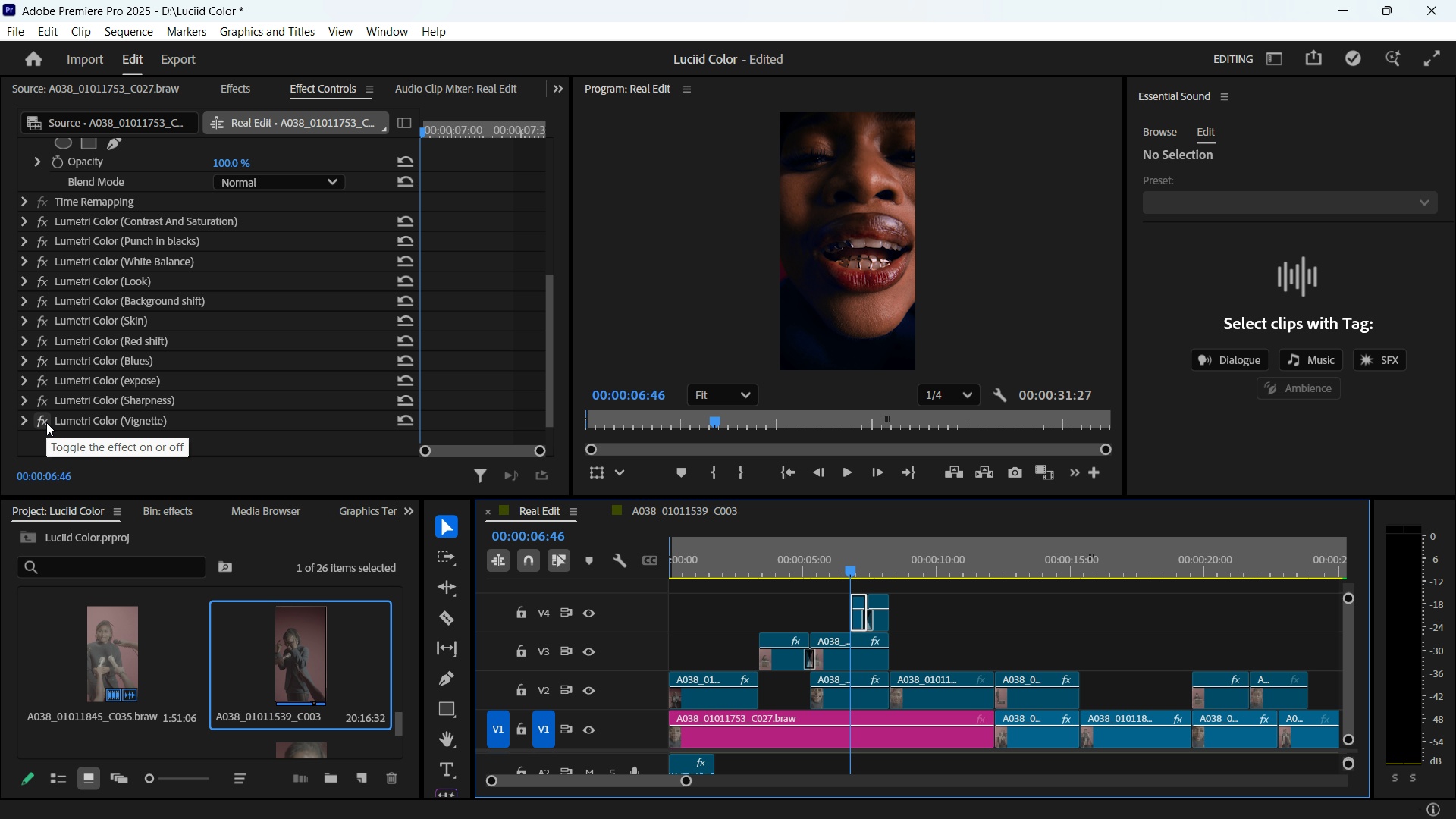 
left_click([46, 422])
 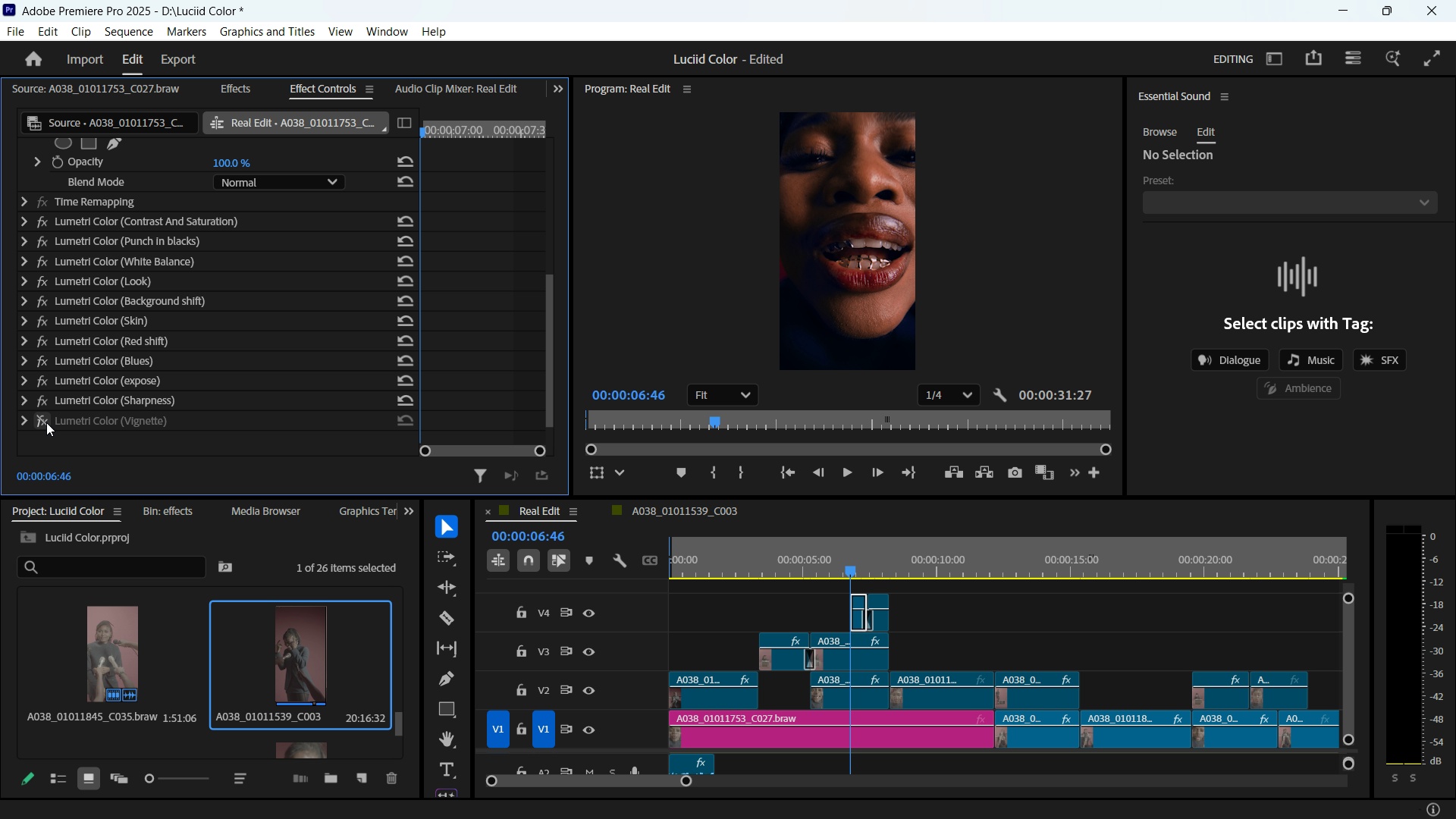 
left_click([46, 422])
 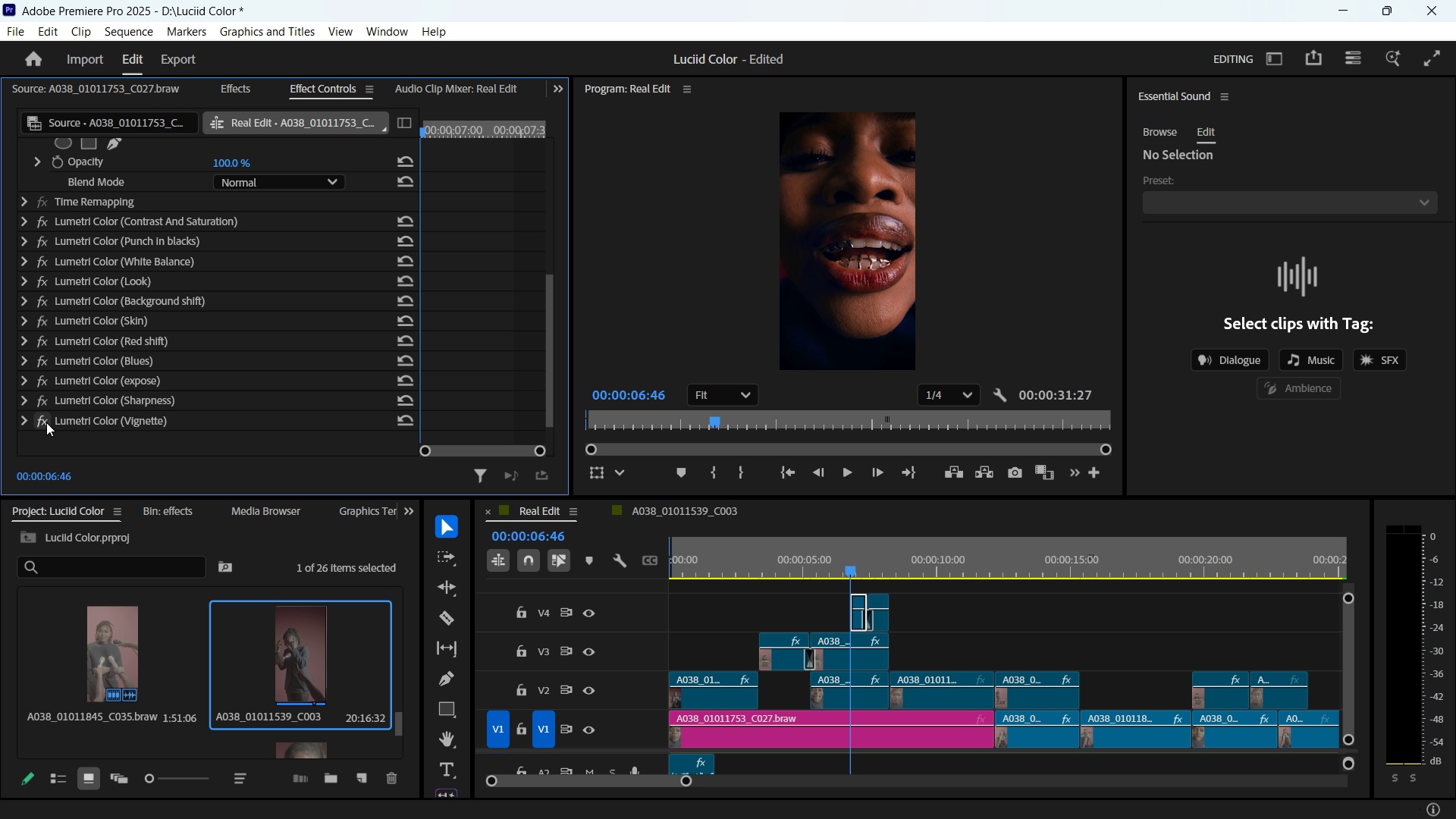 
left_click([46, 422])
 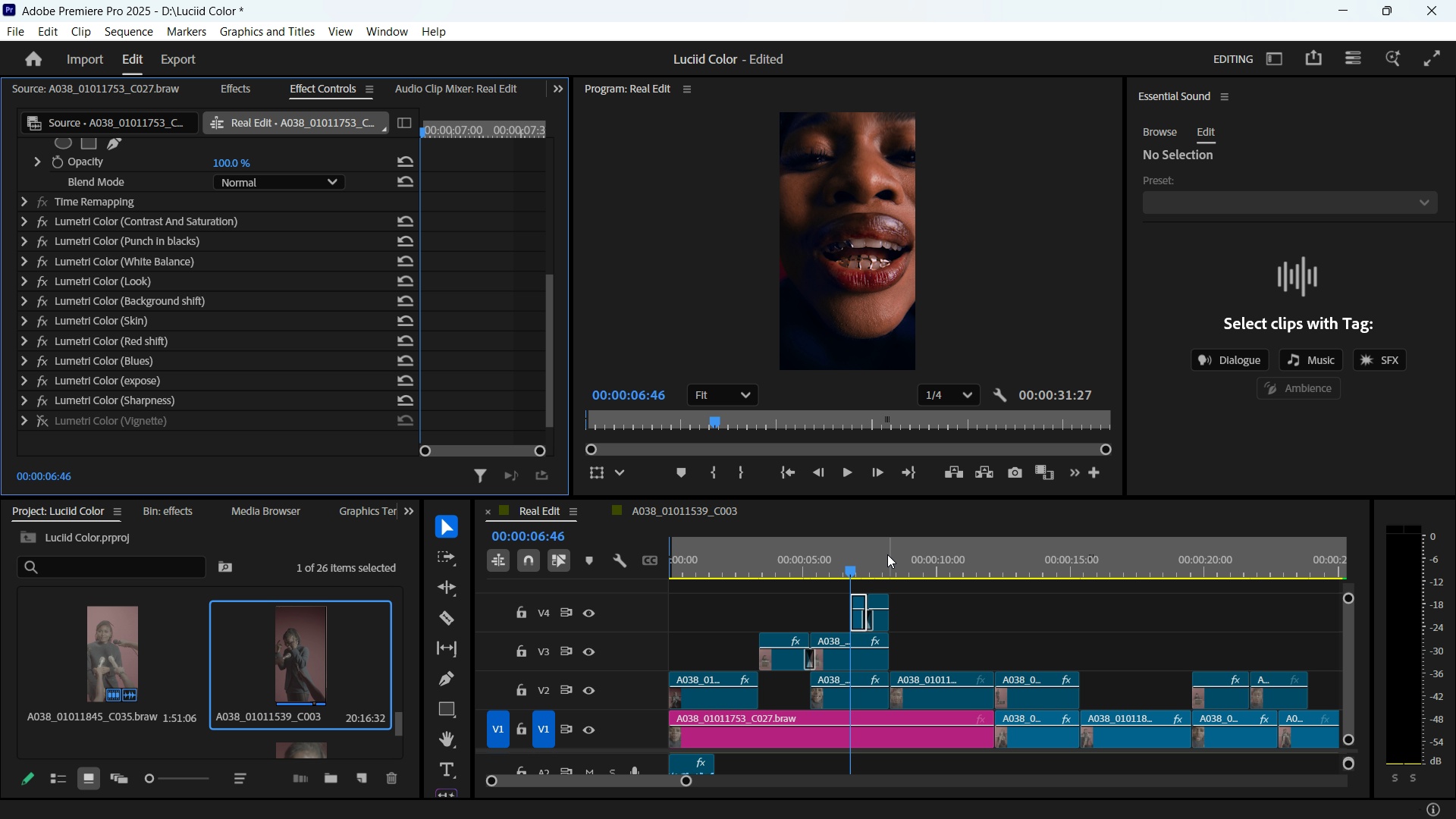 
left_click_drag(start_coordinate=[863, 563], to_coordinate=[879, 563])
 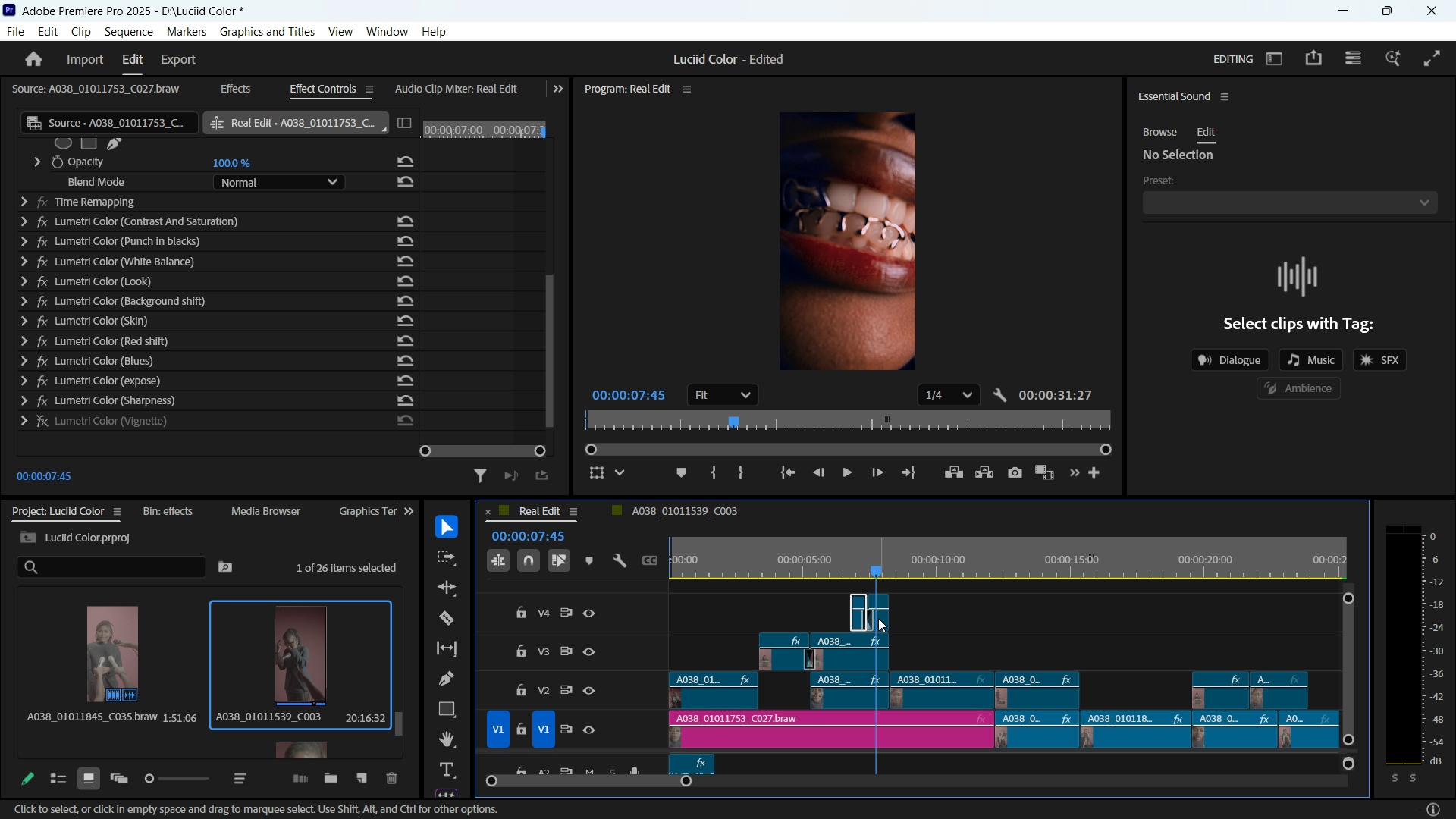 
left_click([878, 618])
 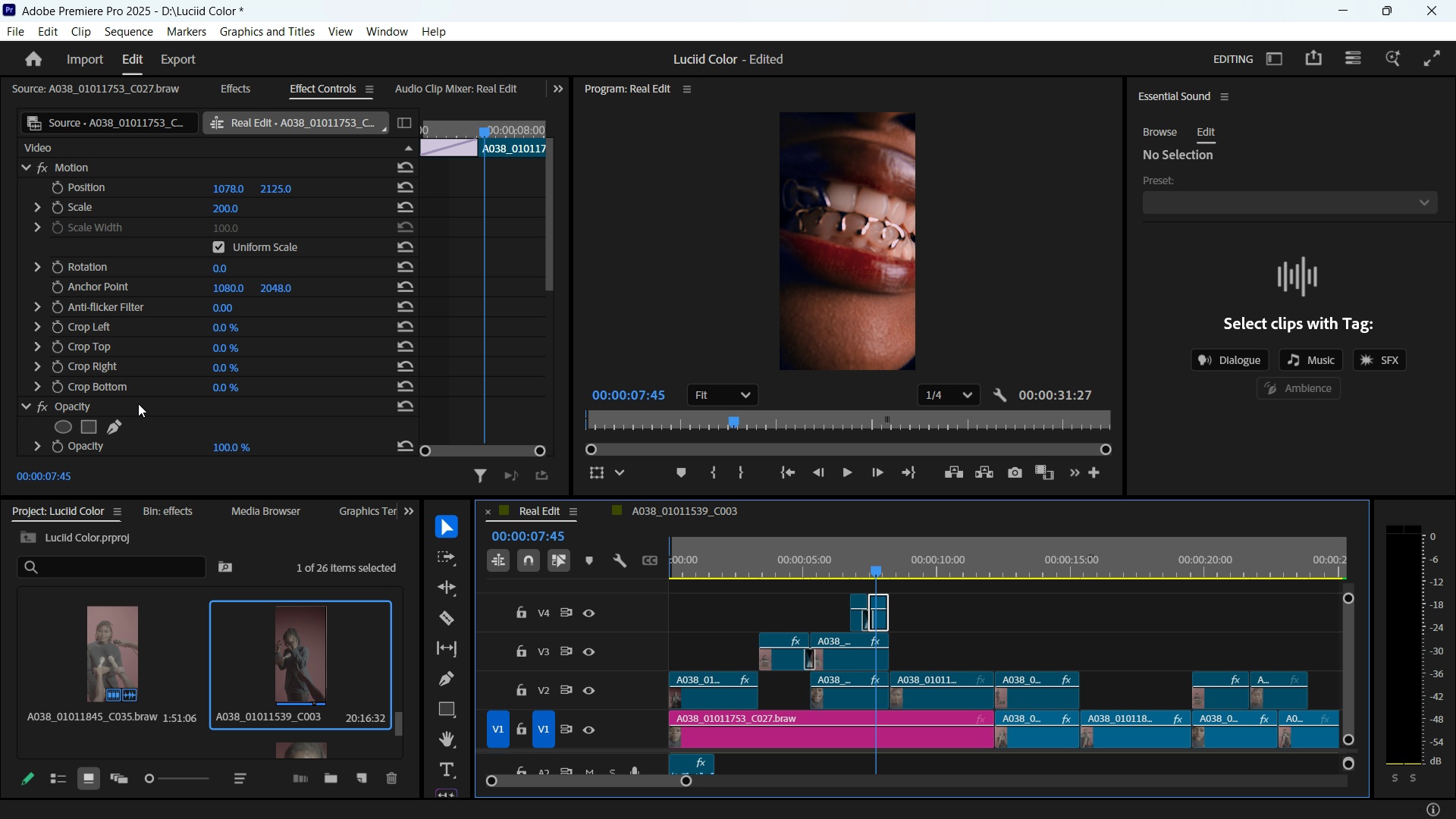 
scroll: coordinate [142, 403], scroll_direction: down, amount: 17.0
 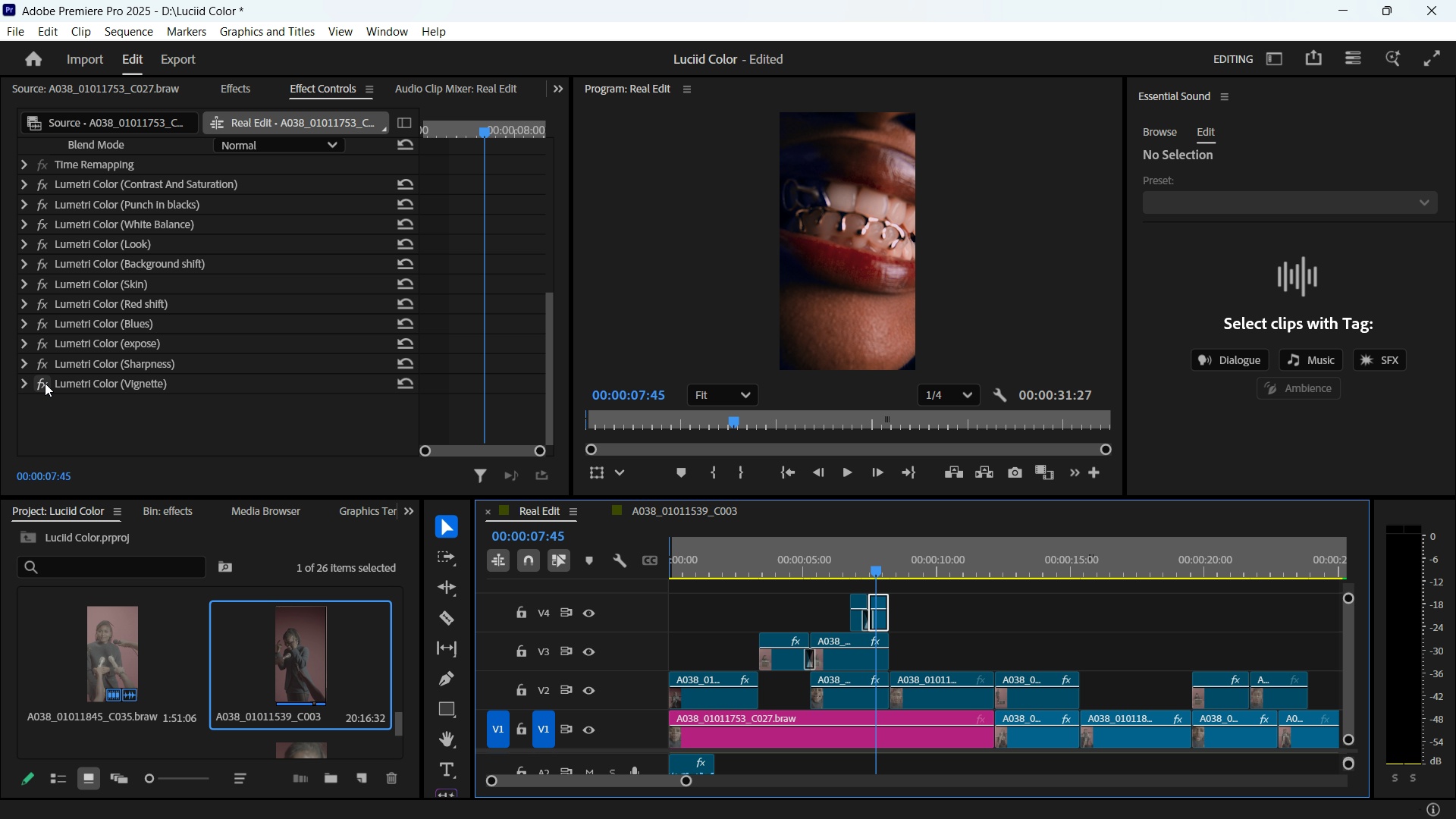 
left_click([44, 383])
 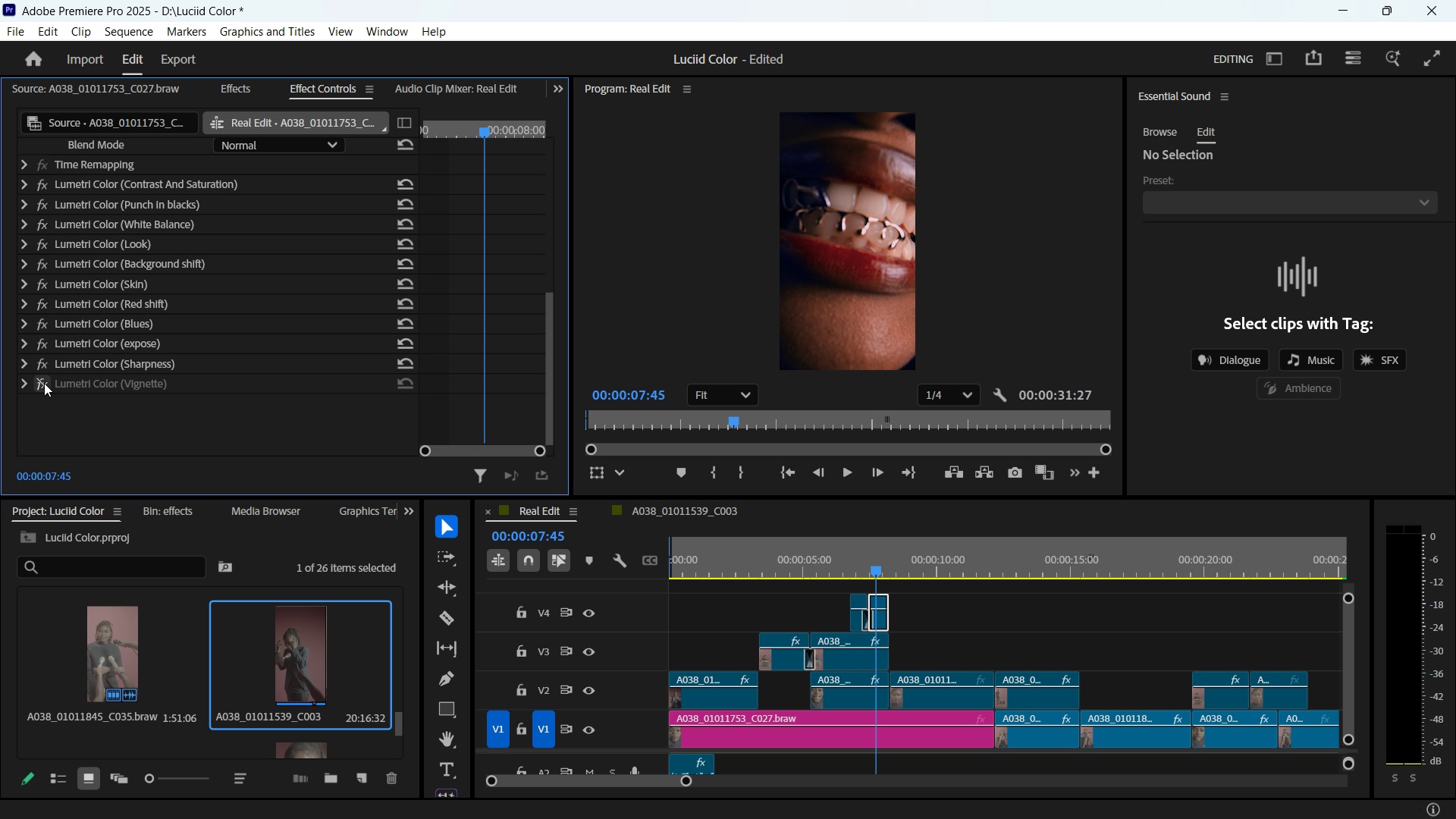 
left_click([44, 383])
 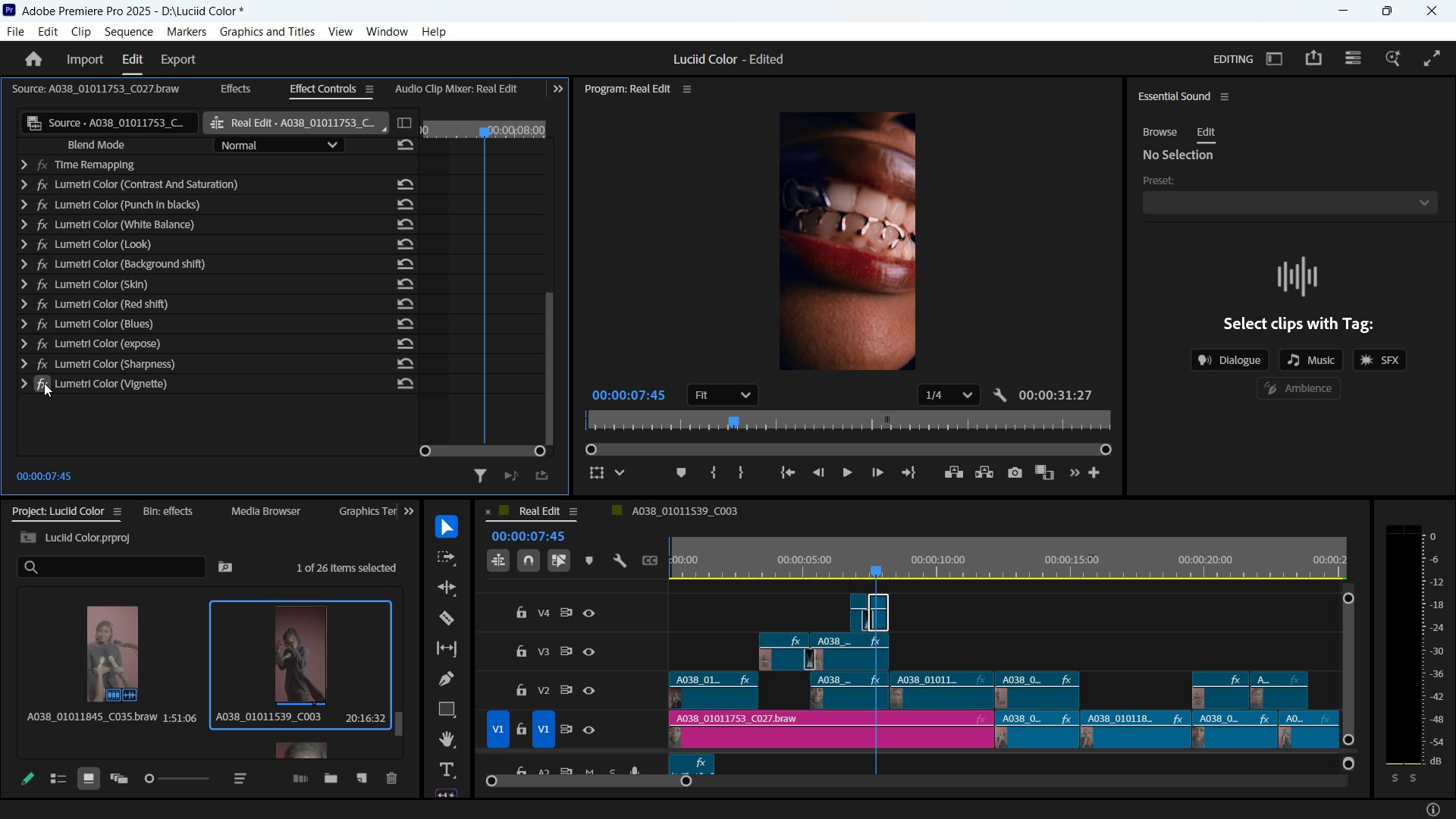 
left_click([44, 383])
 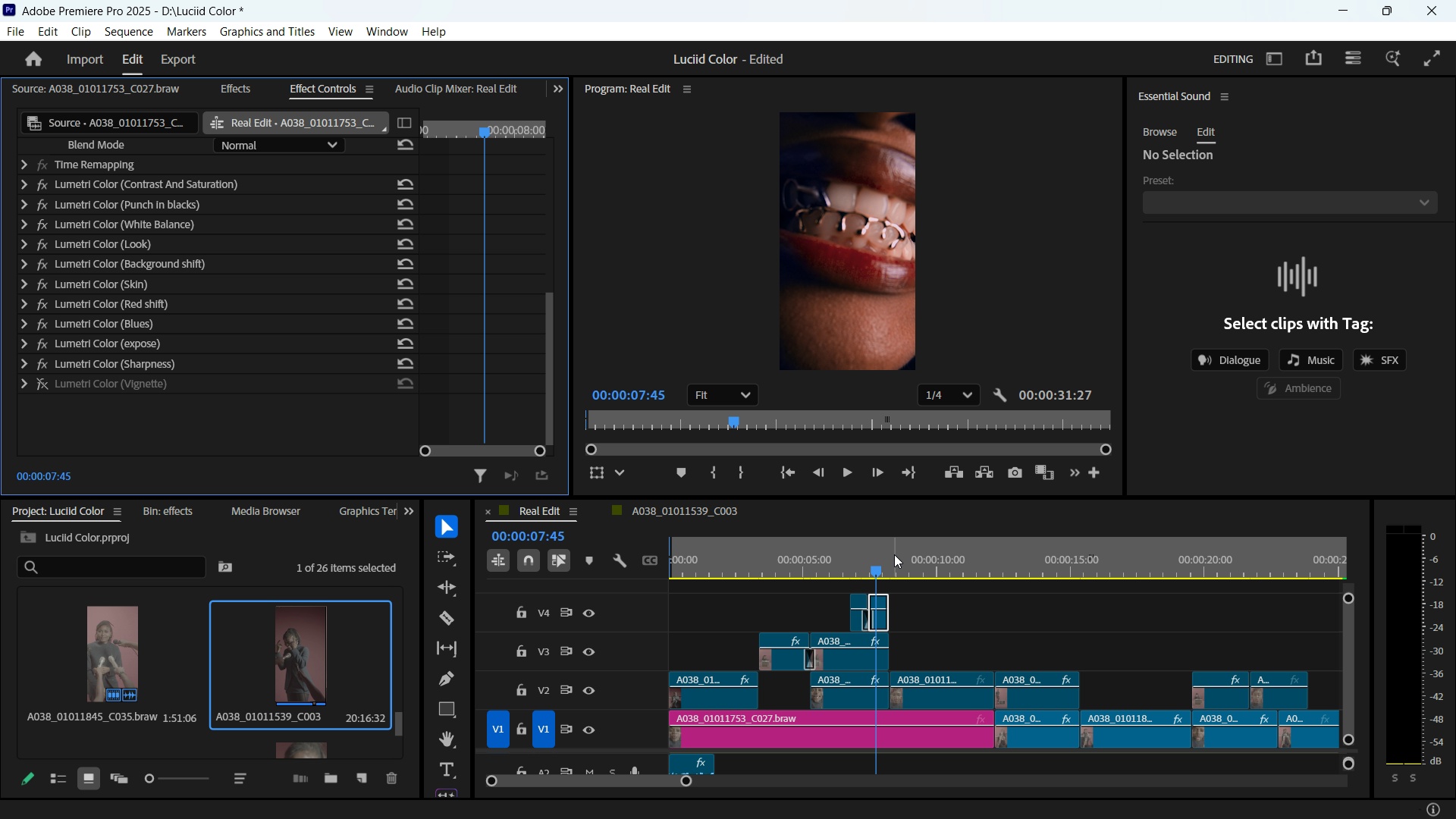 
left_click_drag(start_coordinate=[886, 555], to_coordinate=[1056, 557])
 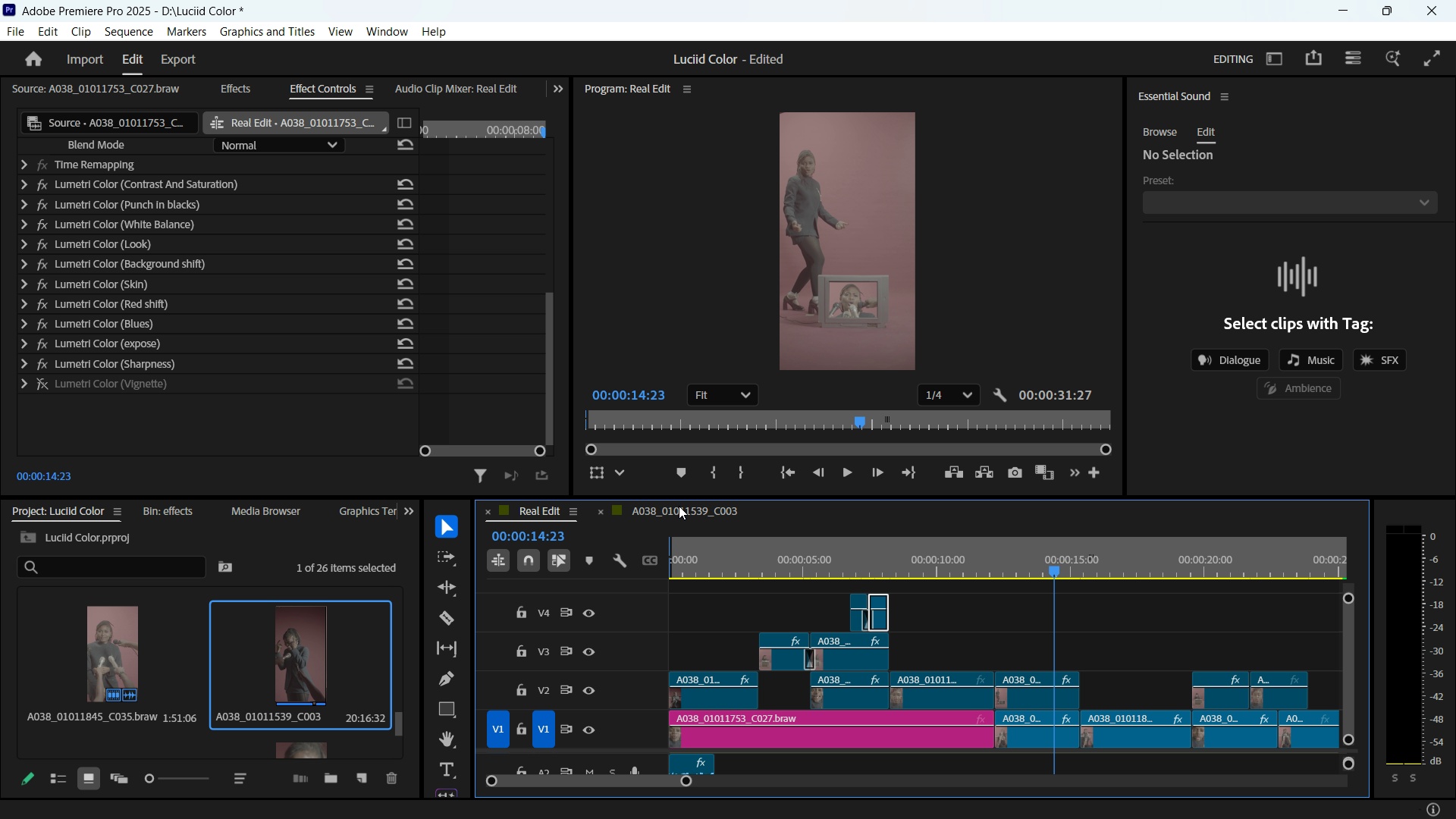 
left_click([679, 506])
 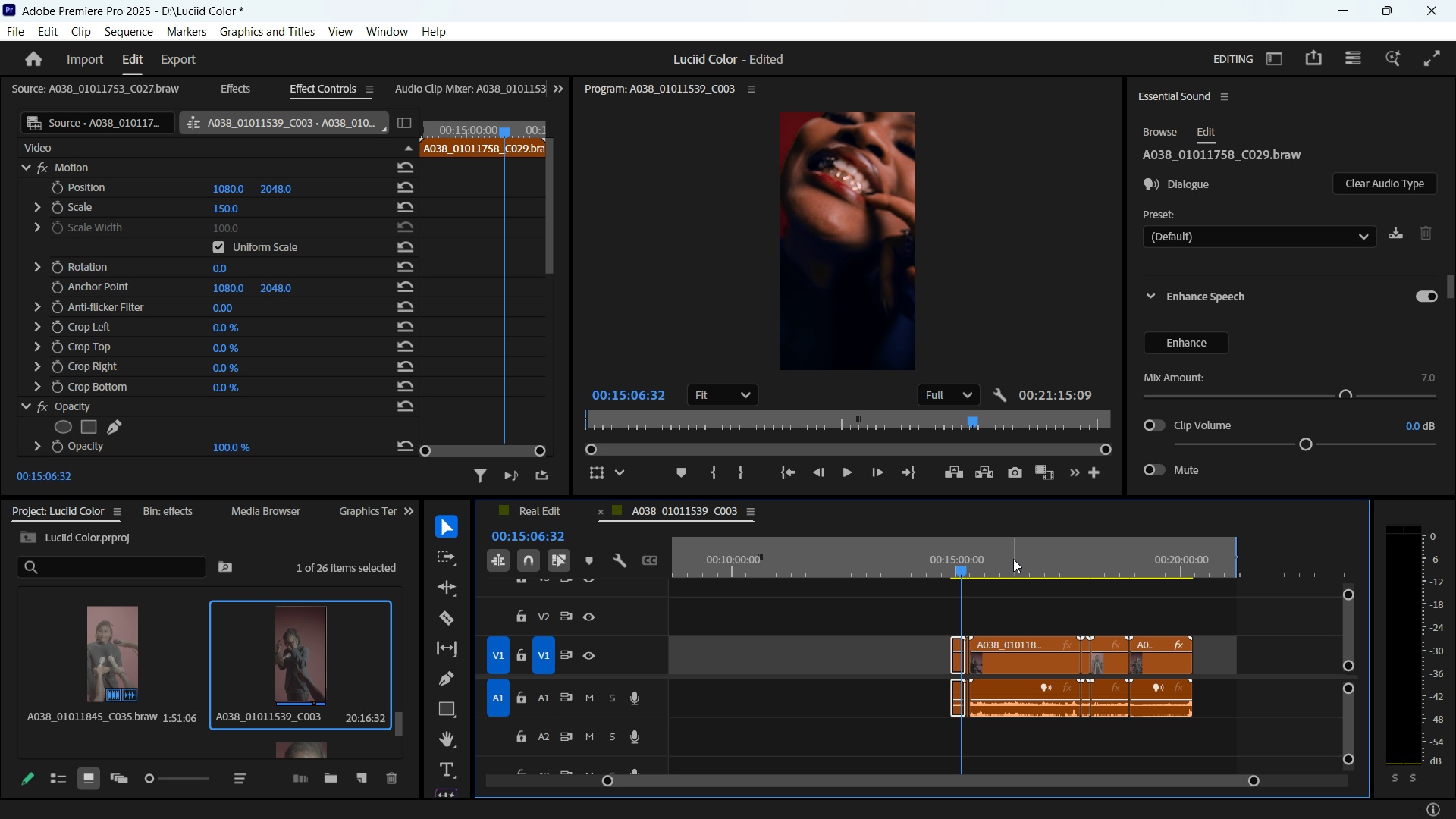 
left_click_drag(start_coordinate=[976, 557], to_coordinate=[1145, 556])
 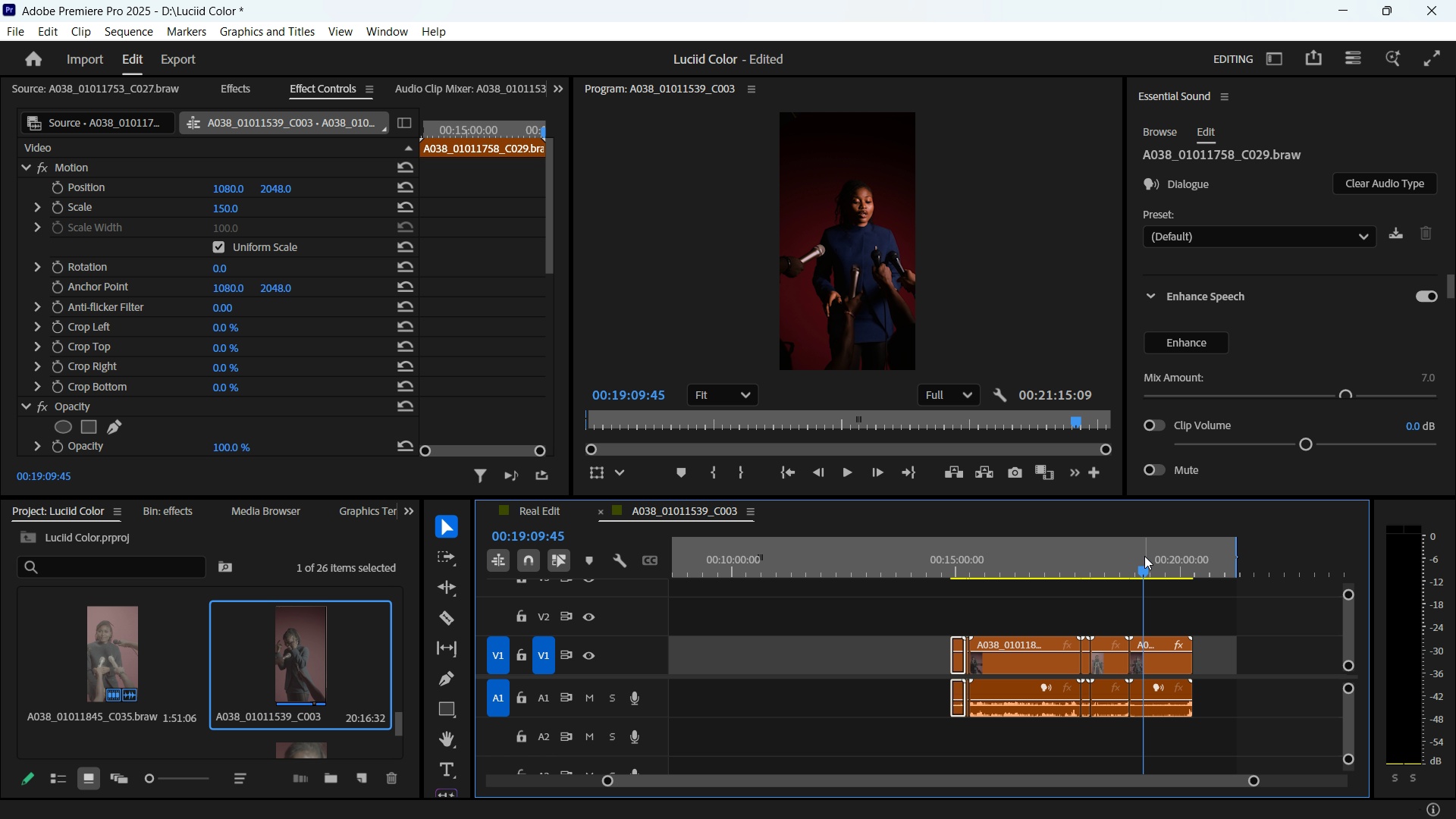 
left_click_drag(start_coordinate=[1144, 556], to_coordinate=[1161, 556])
 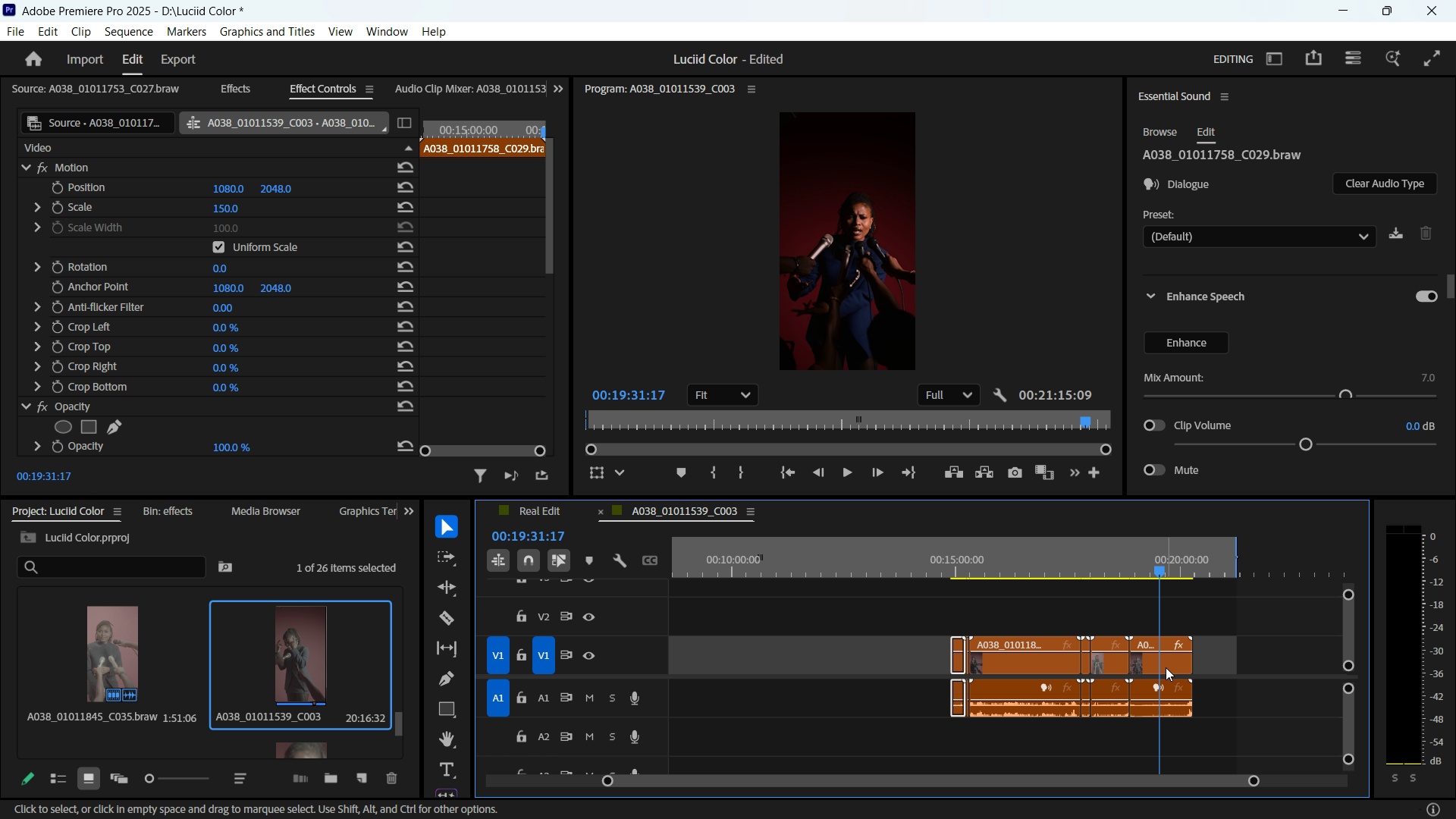 
left_click([1166, 667])
 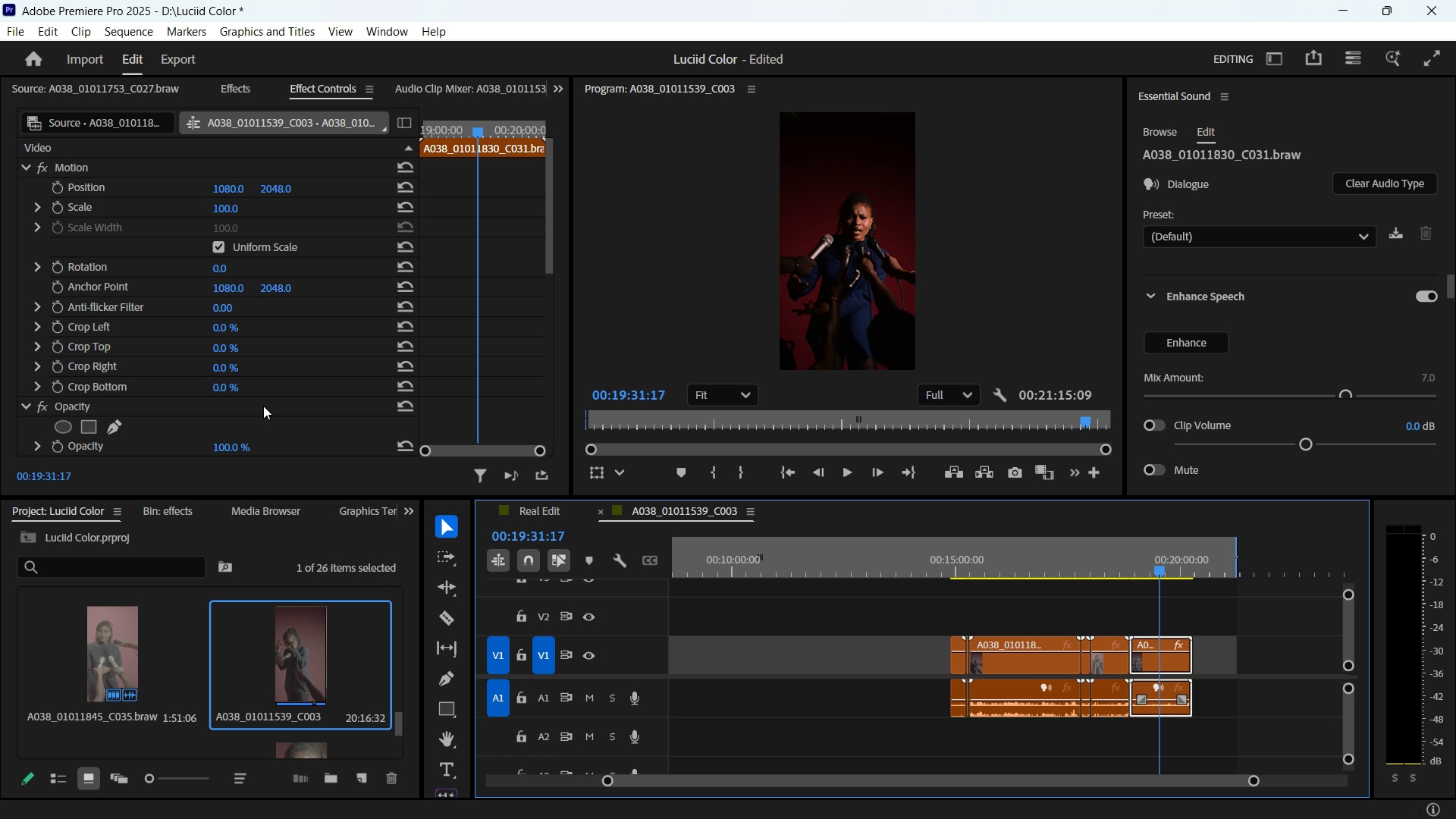 
scroll: coordinate [259, 399], scroll_direction: down, amount: 7.0
 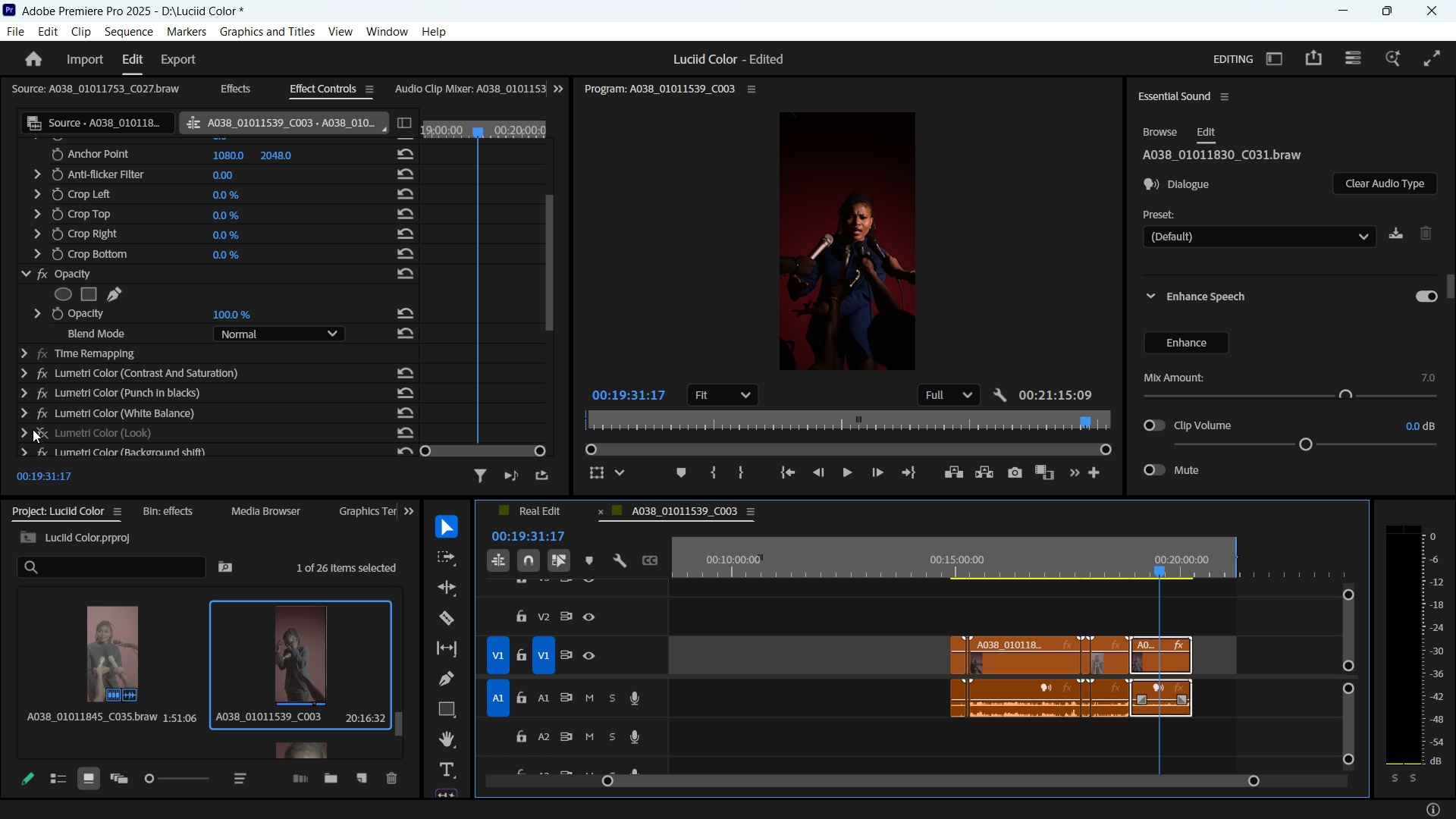 
left_click([40, 429])
 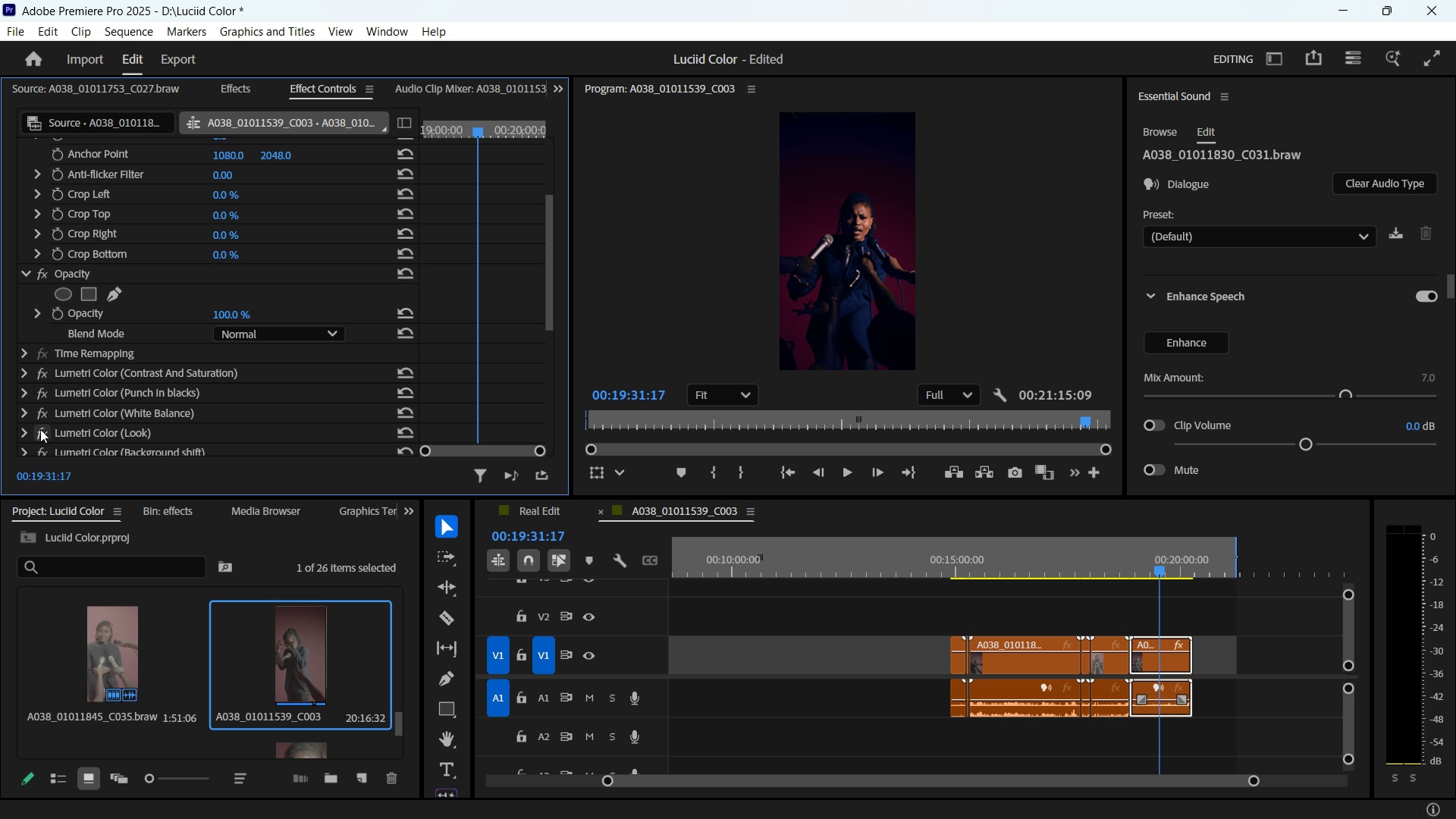 
left_click([40, 429])
 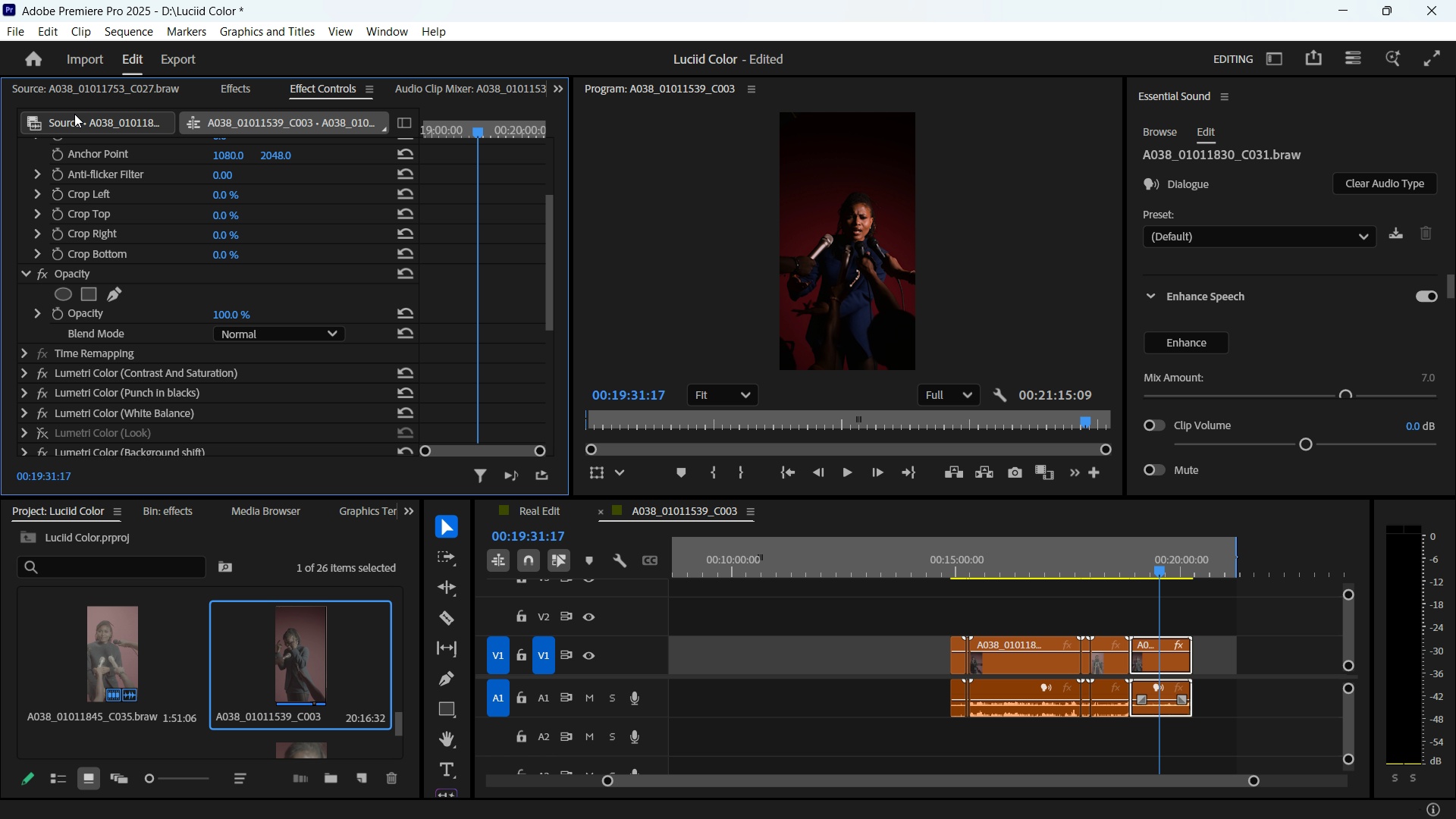 
left_click([74, 118])
 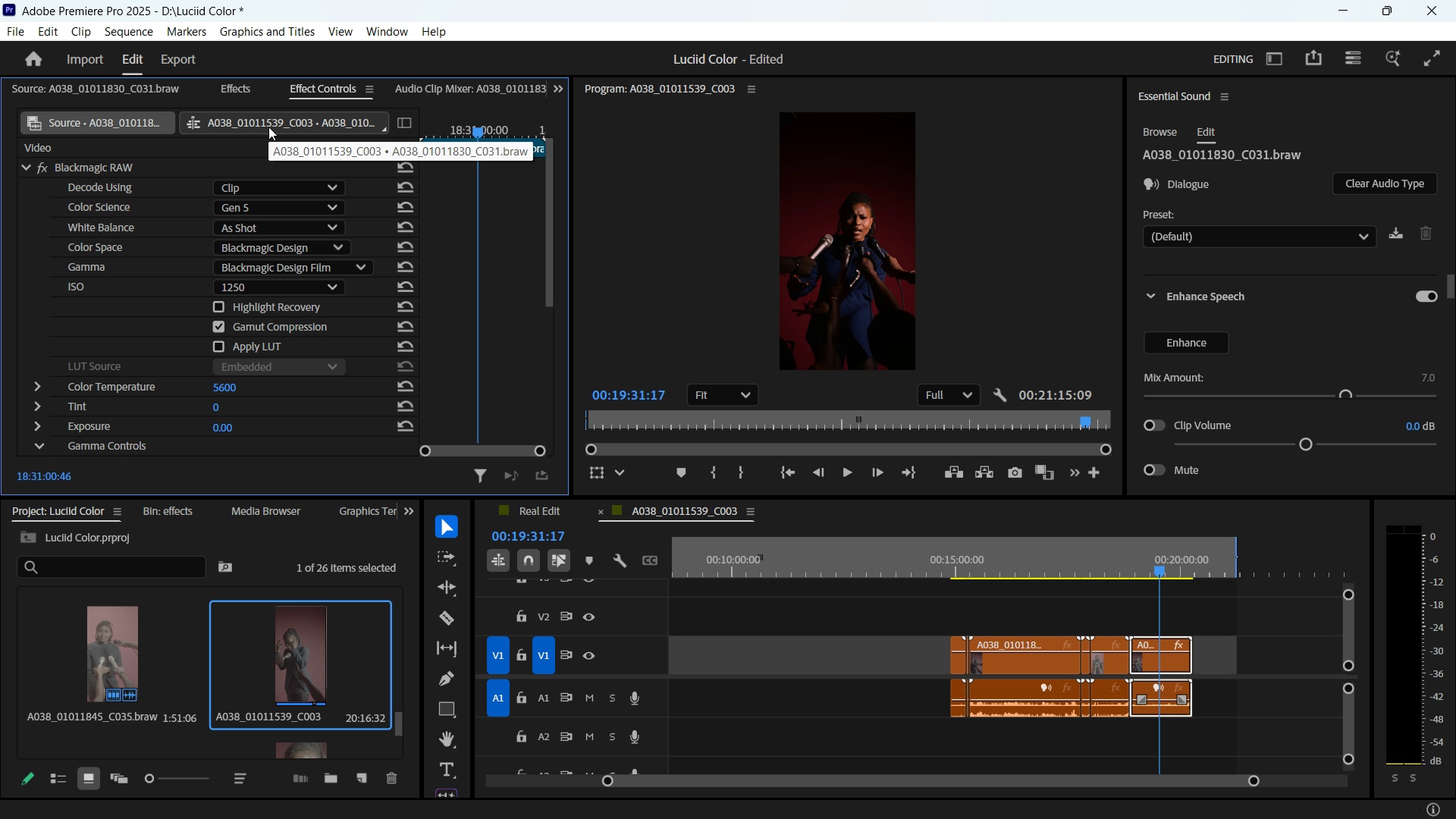 
left_click([268, 127])
 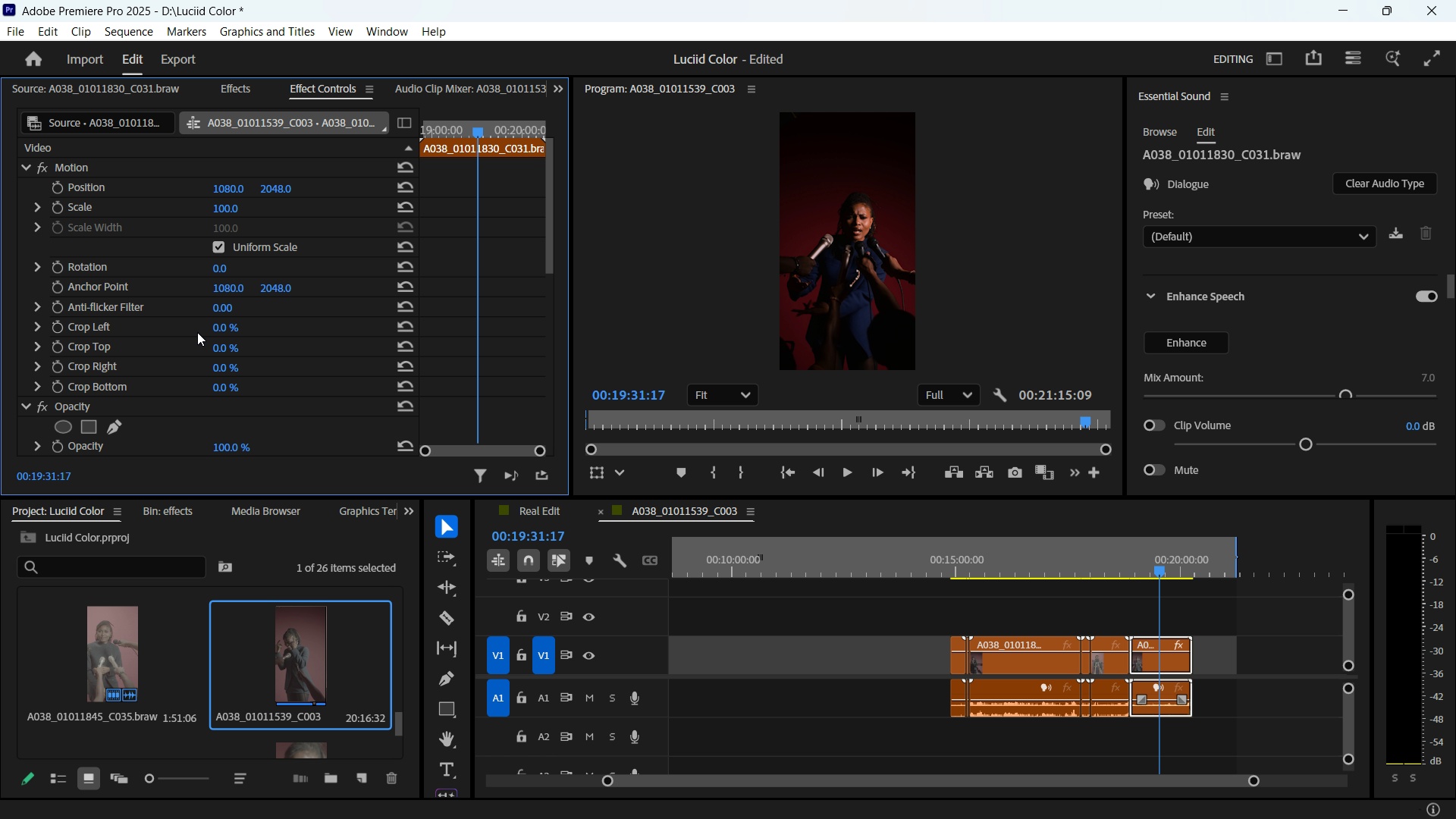 
scroll: coordinate [201, 388], scroll_direction: down, amount: 9.0
 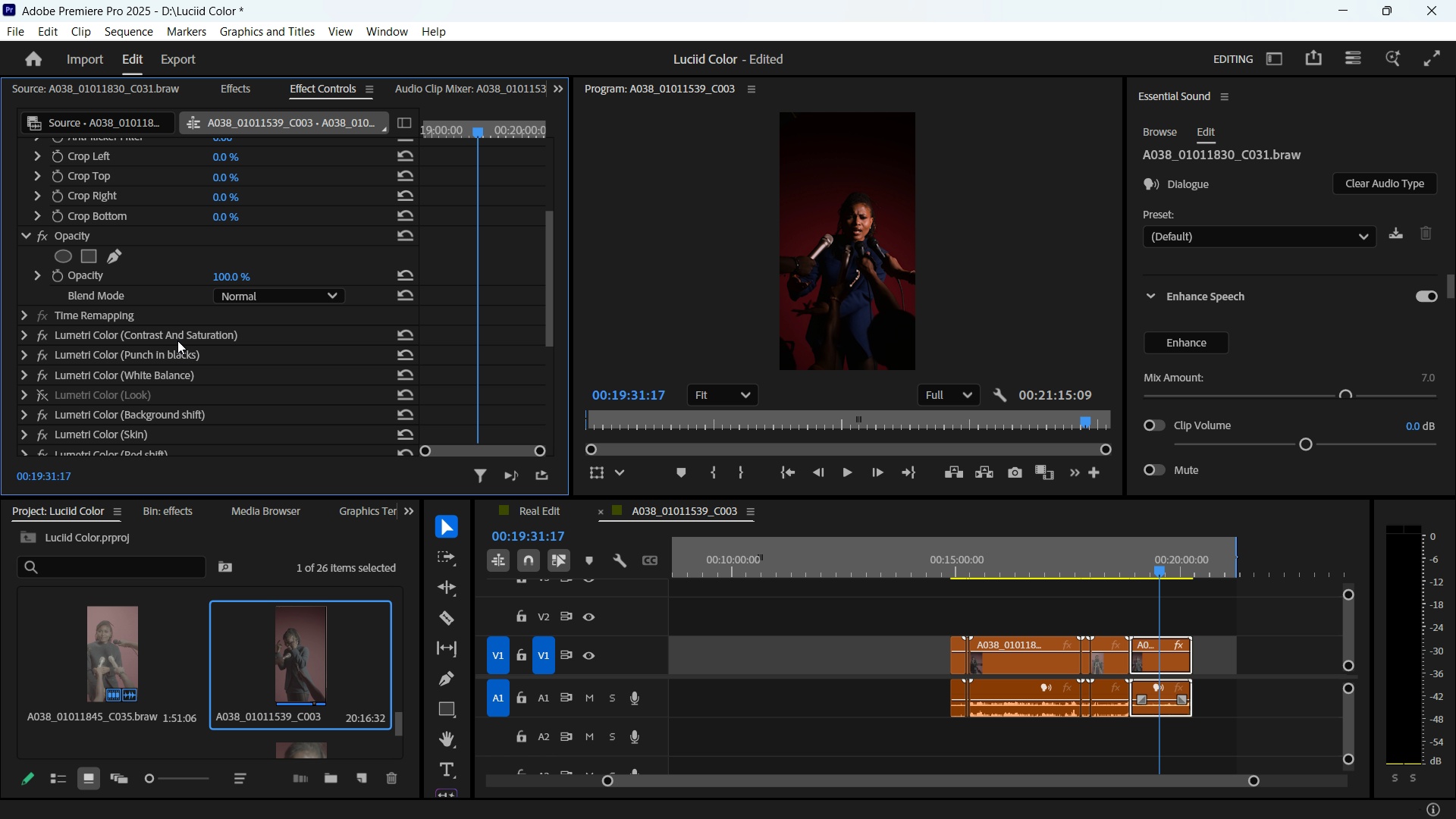 
left_click([183, 338])
 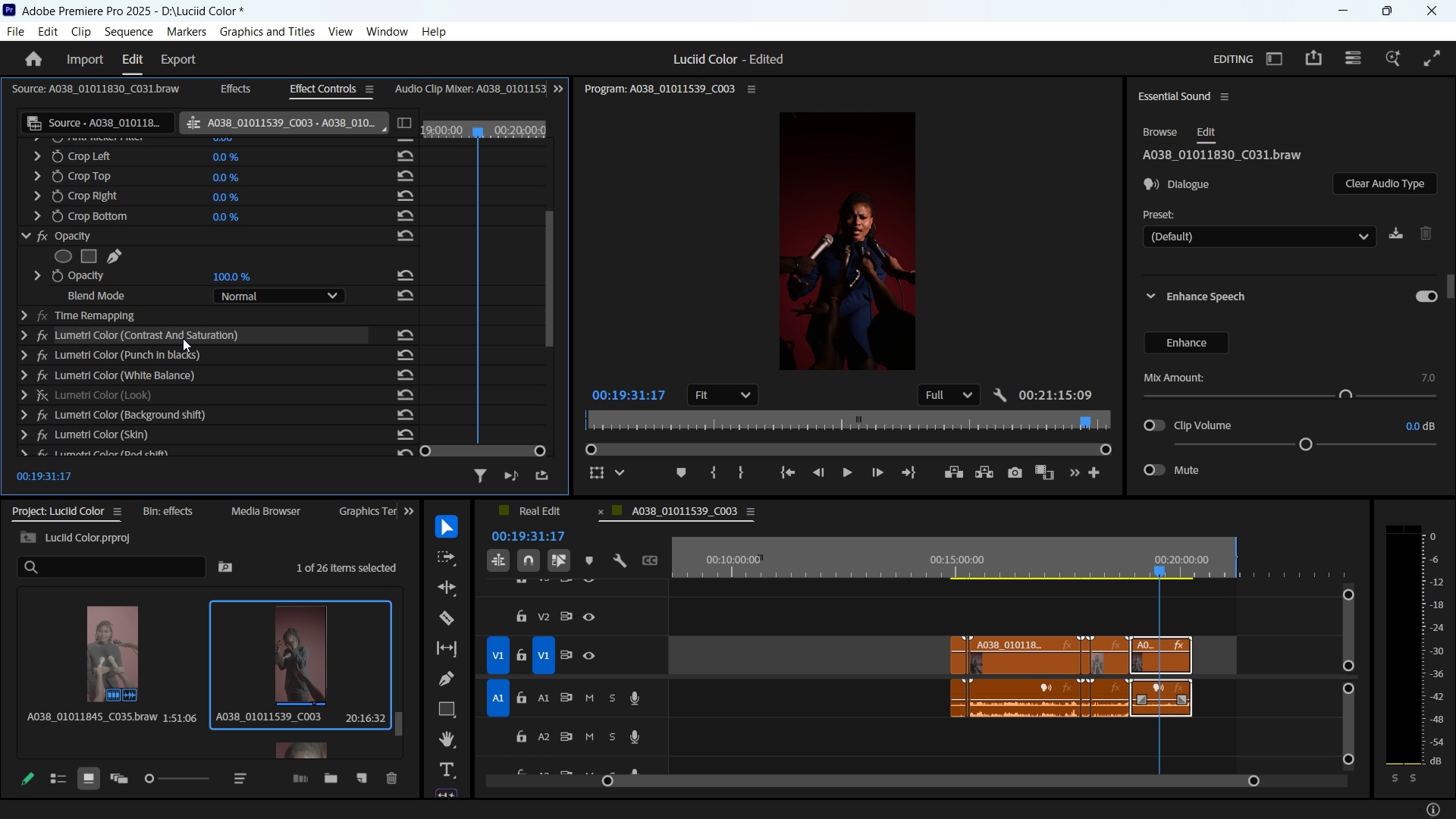 
hold_key(key=ControlLeft, duration=5.74)
left_click([199, 356])
 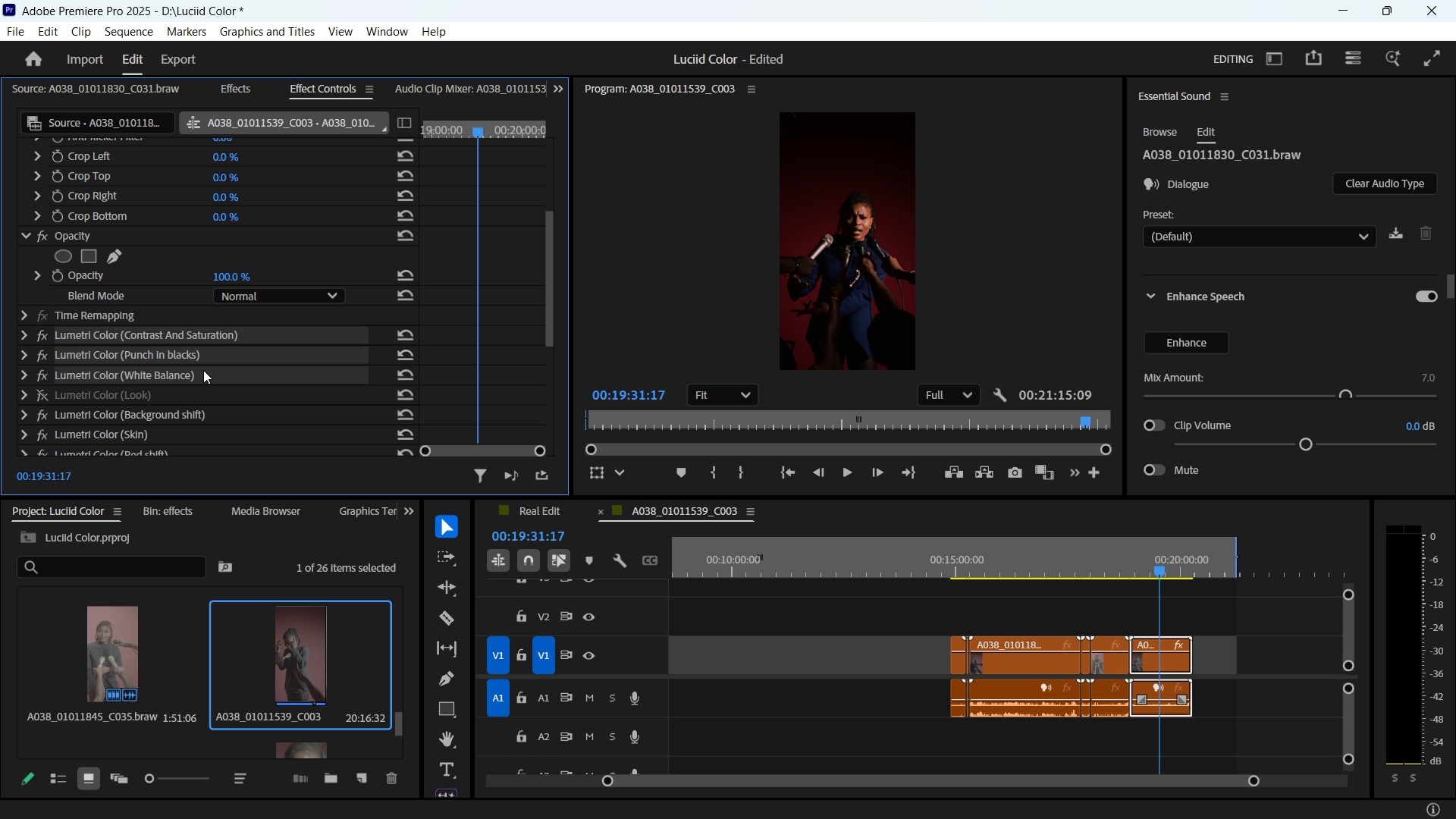 
left_click([203, 370])
 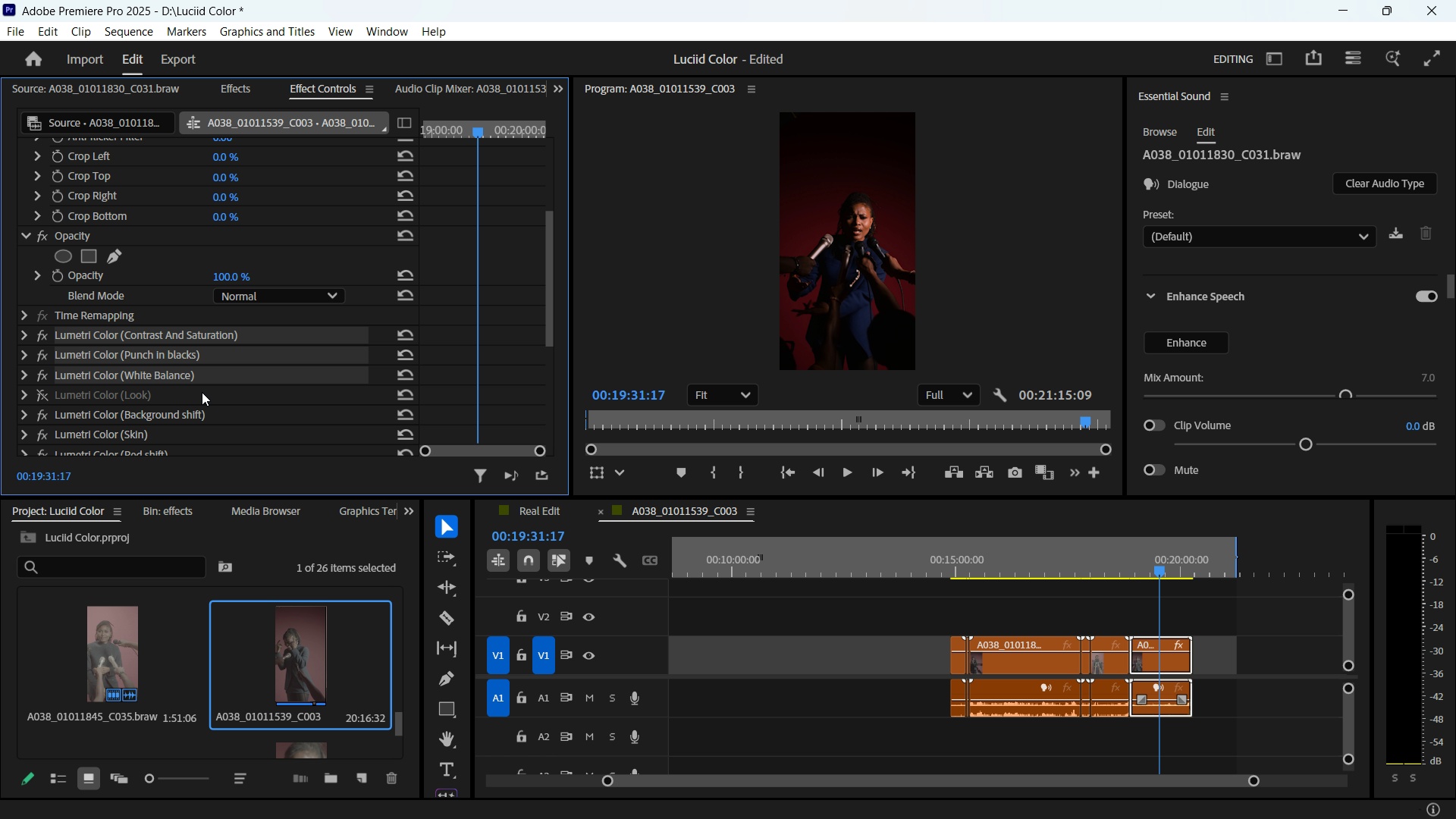 
left_click([202, 394])
 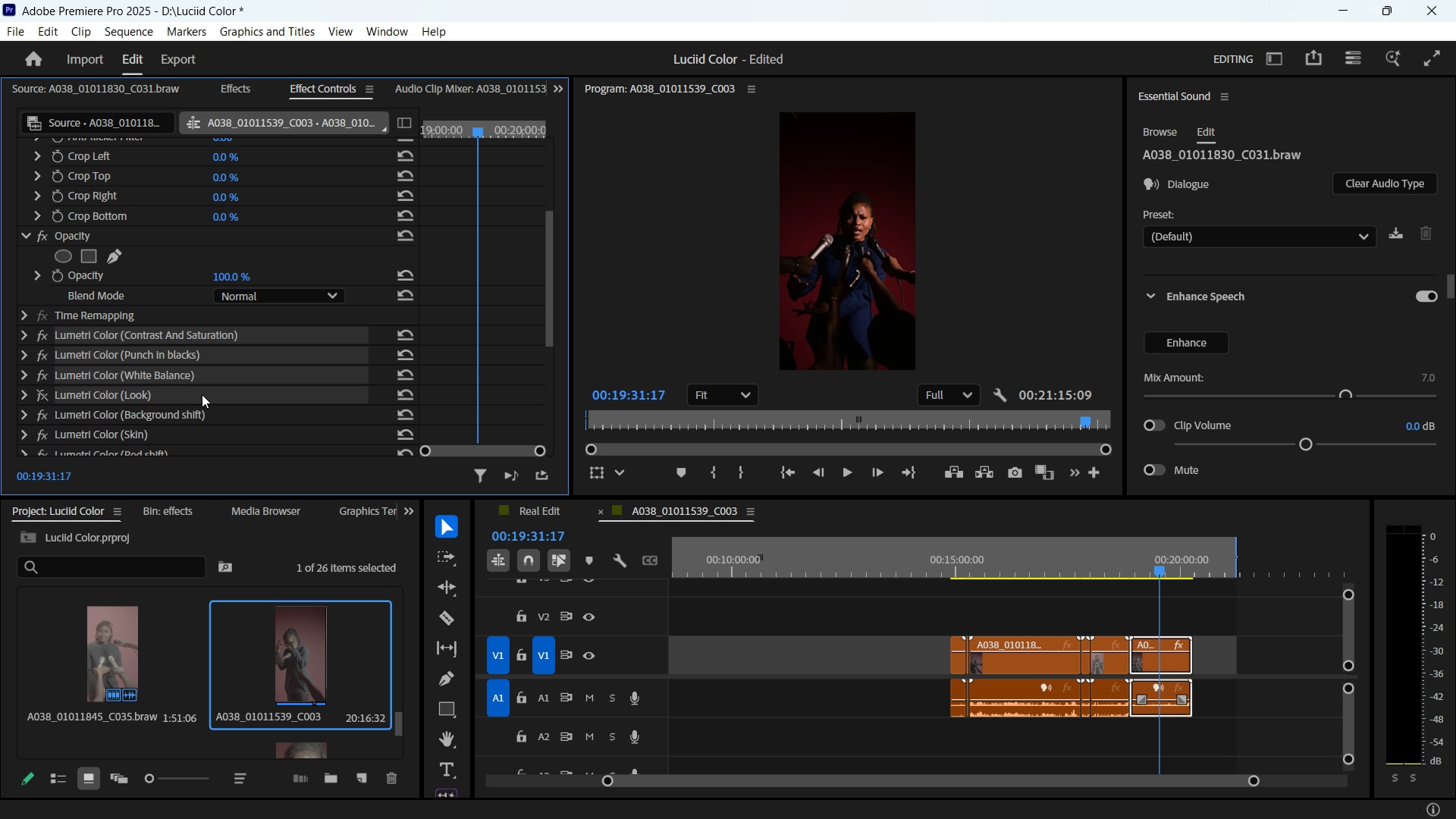 
scroll: coordinate [202, 394], scroll_direction: down, amount: 2.0
 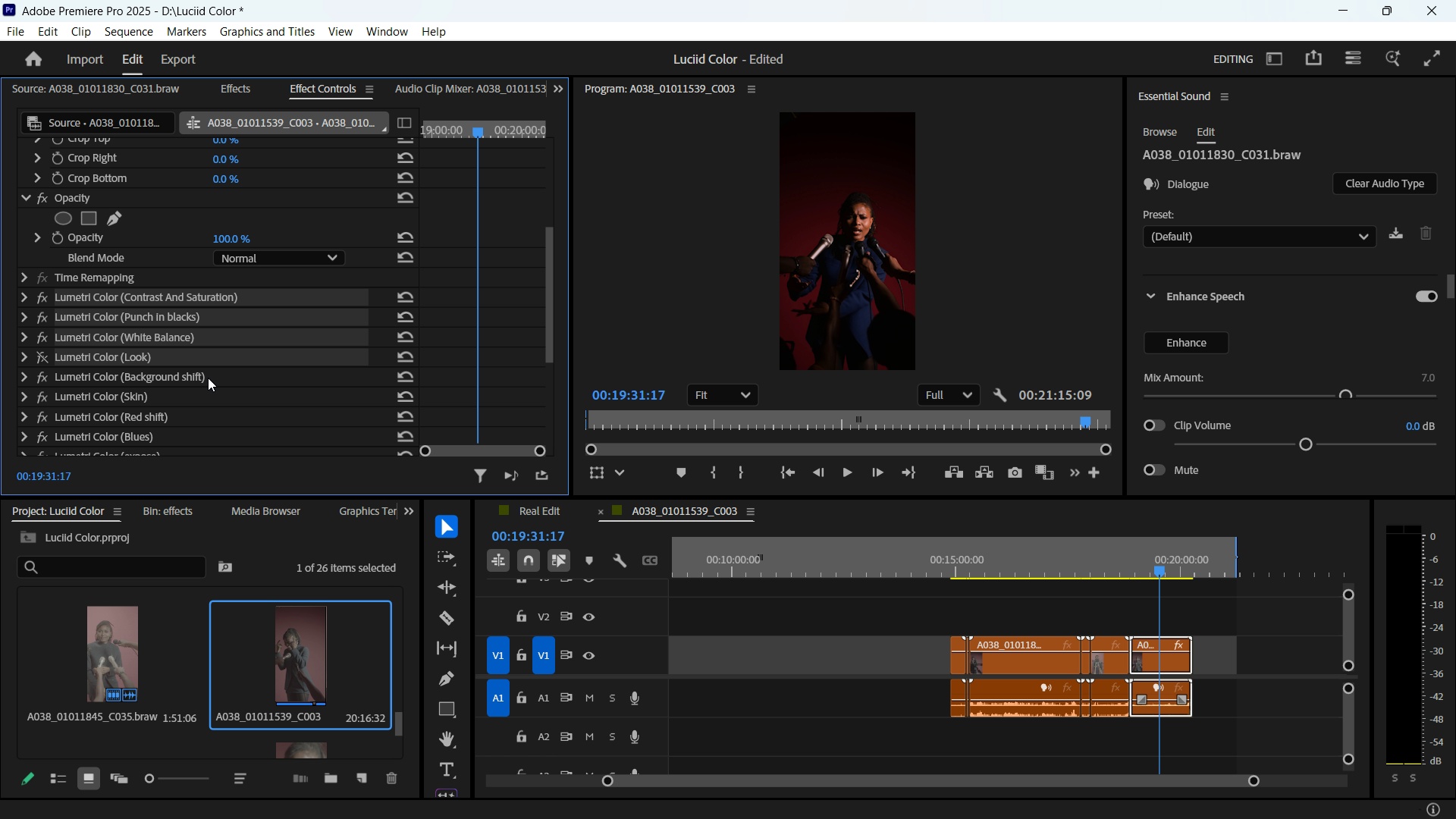 
left_click([208, 378])
 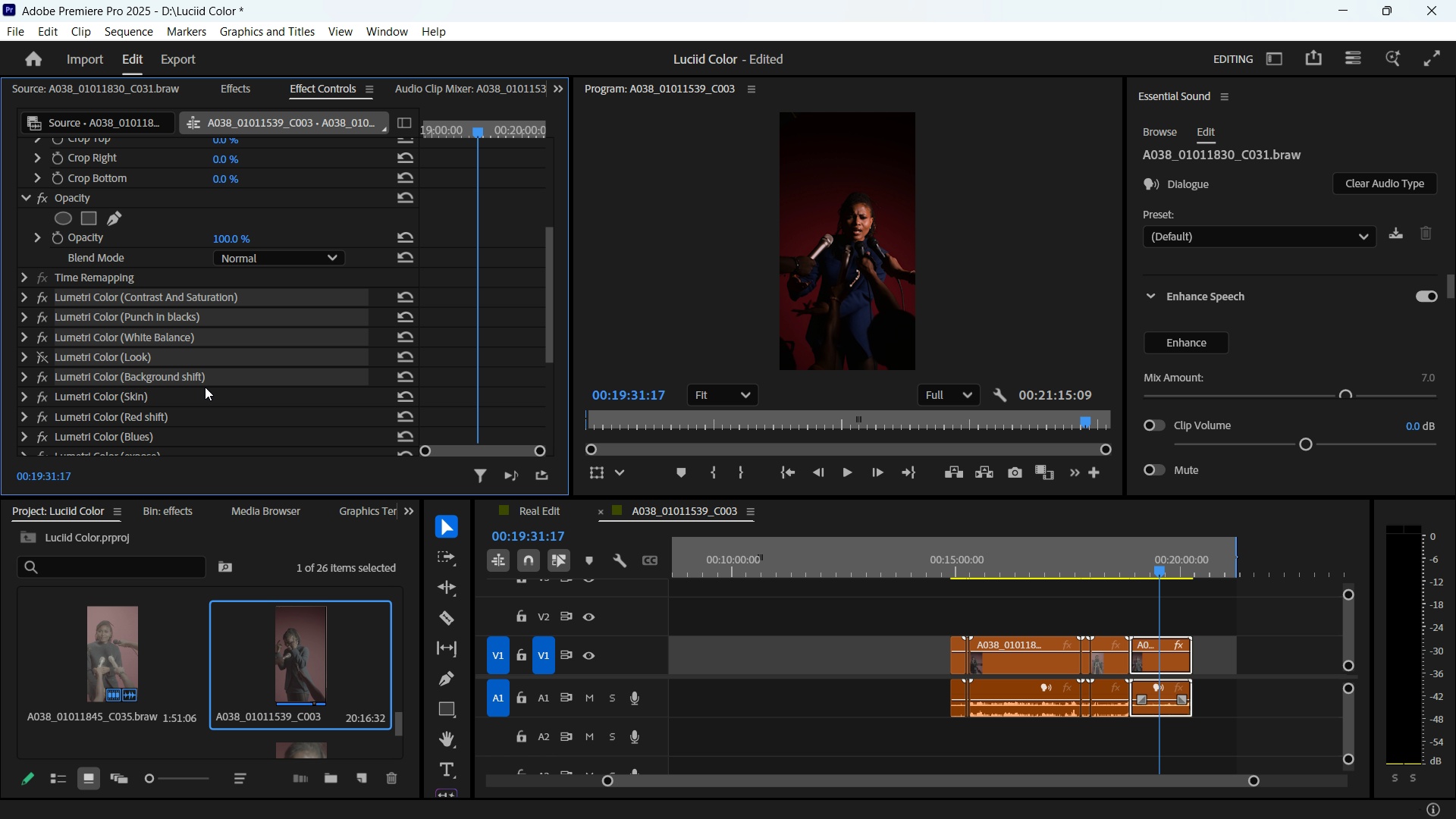 
left_click([205, 387])
 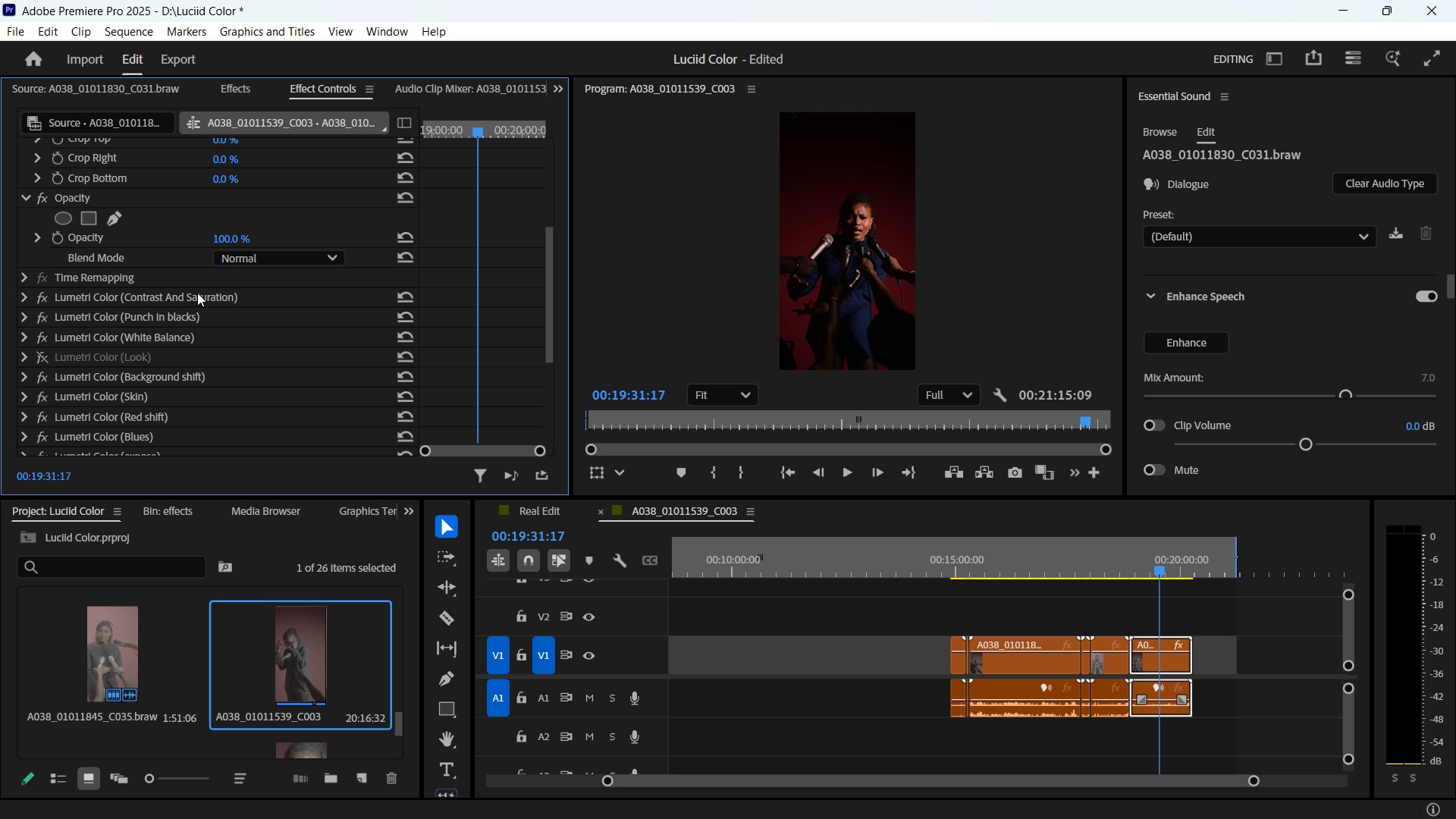 
left_click([197, 293])
 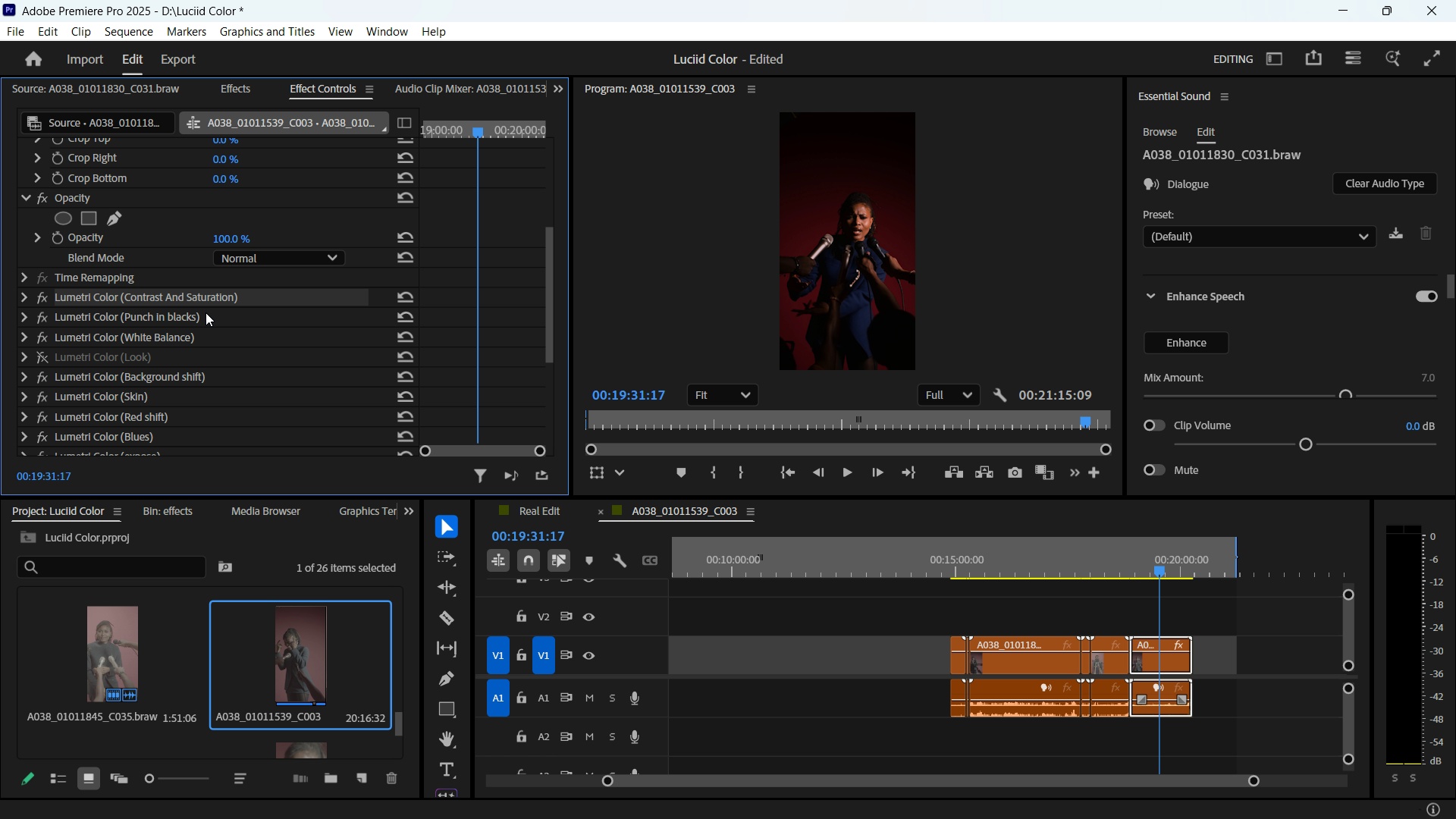 
hold_key(key=ControlLeft, duration=4.96)
left_click([206, 320])
 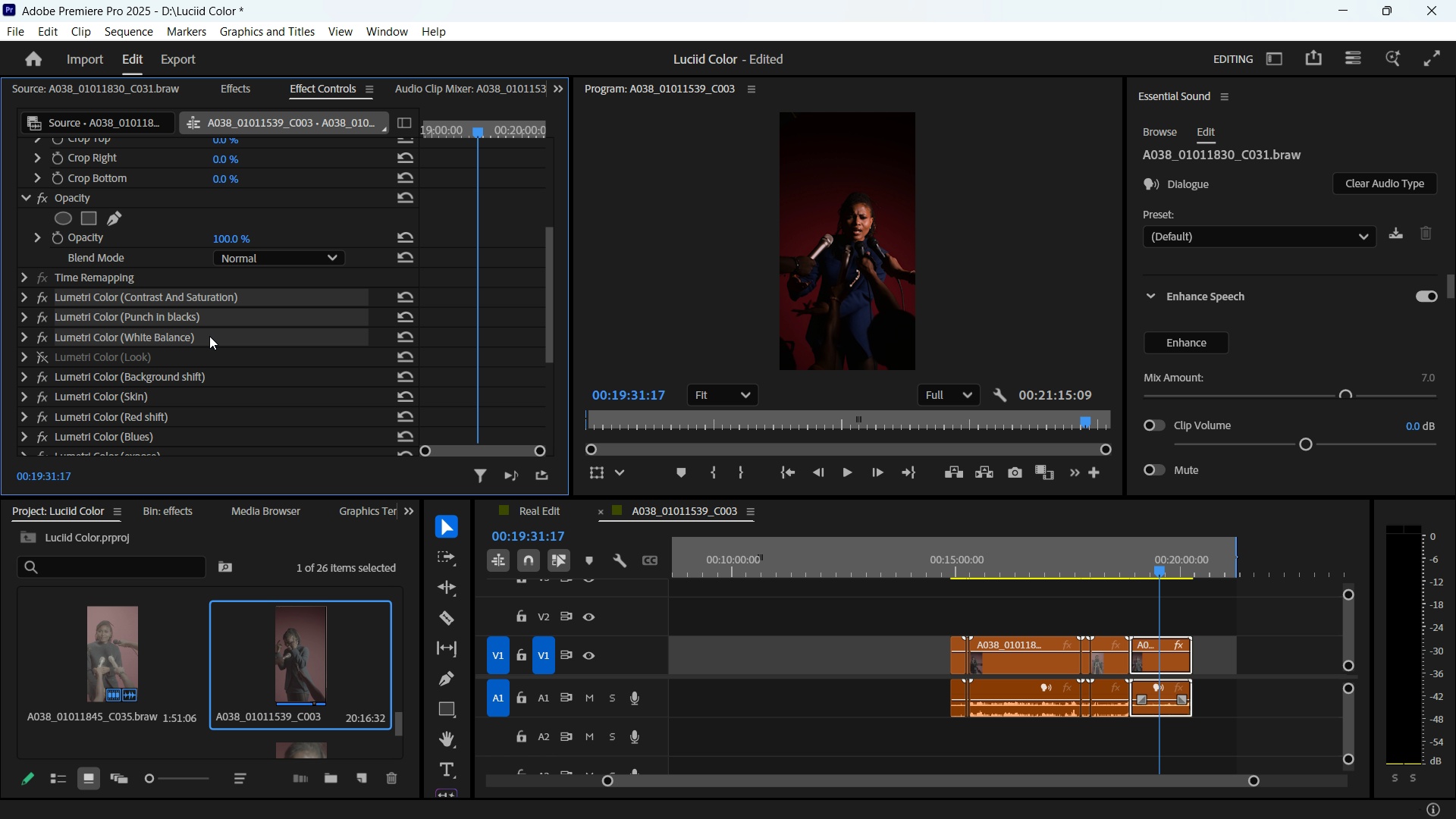 
left_click([209, 336])
 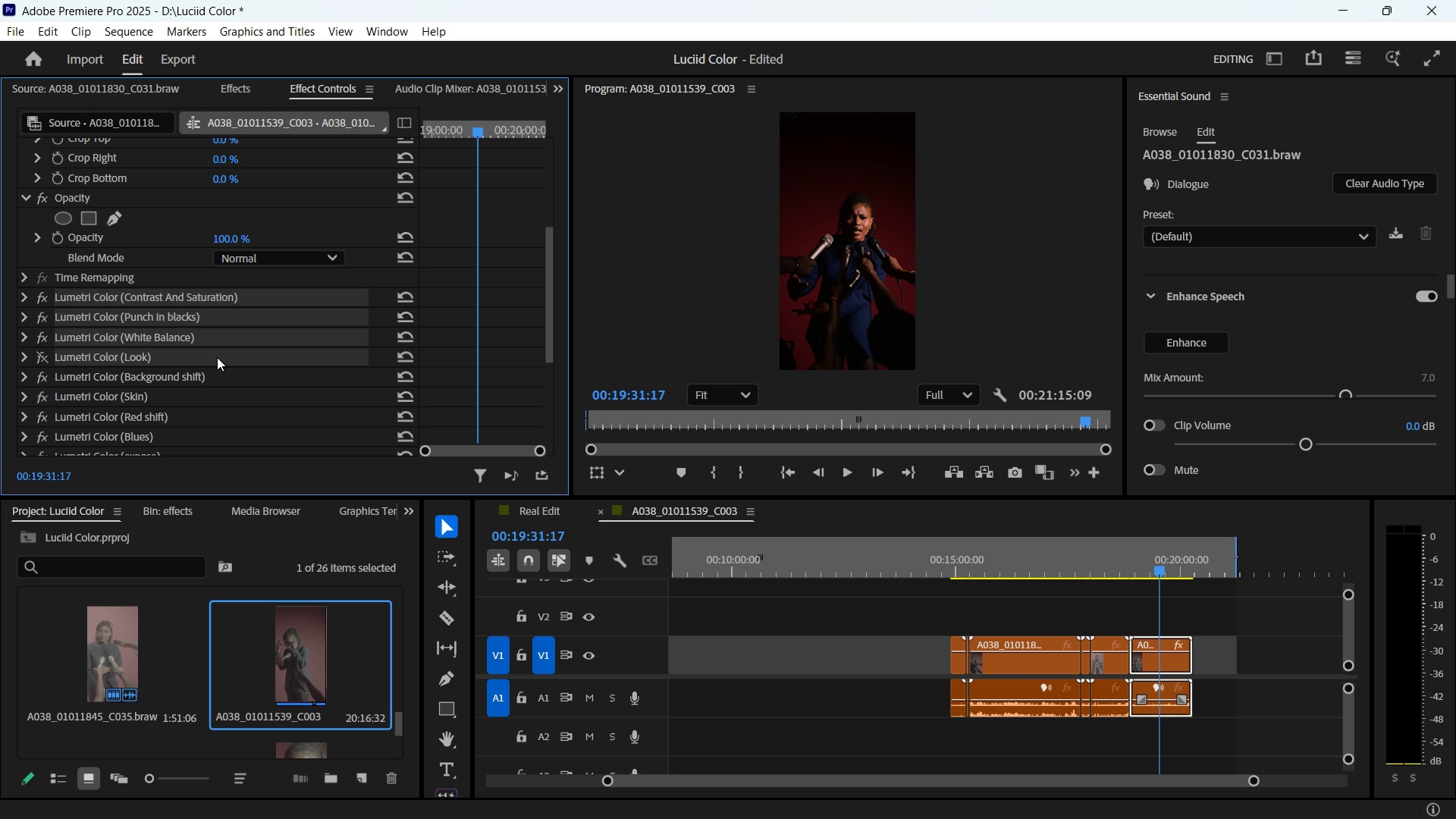 
left_click([217, 357])
 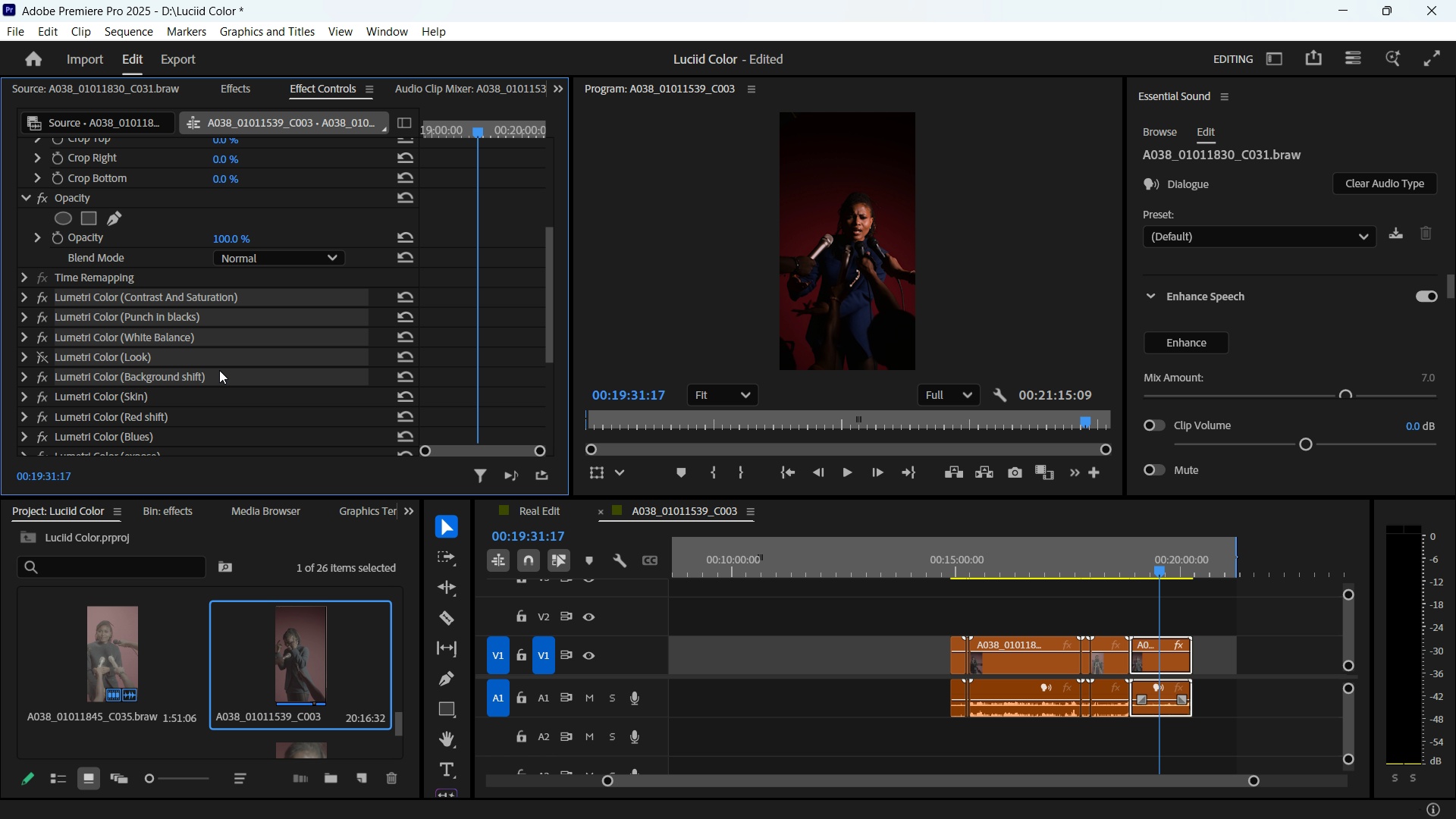 
left_click([219, 370])
 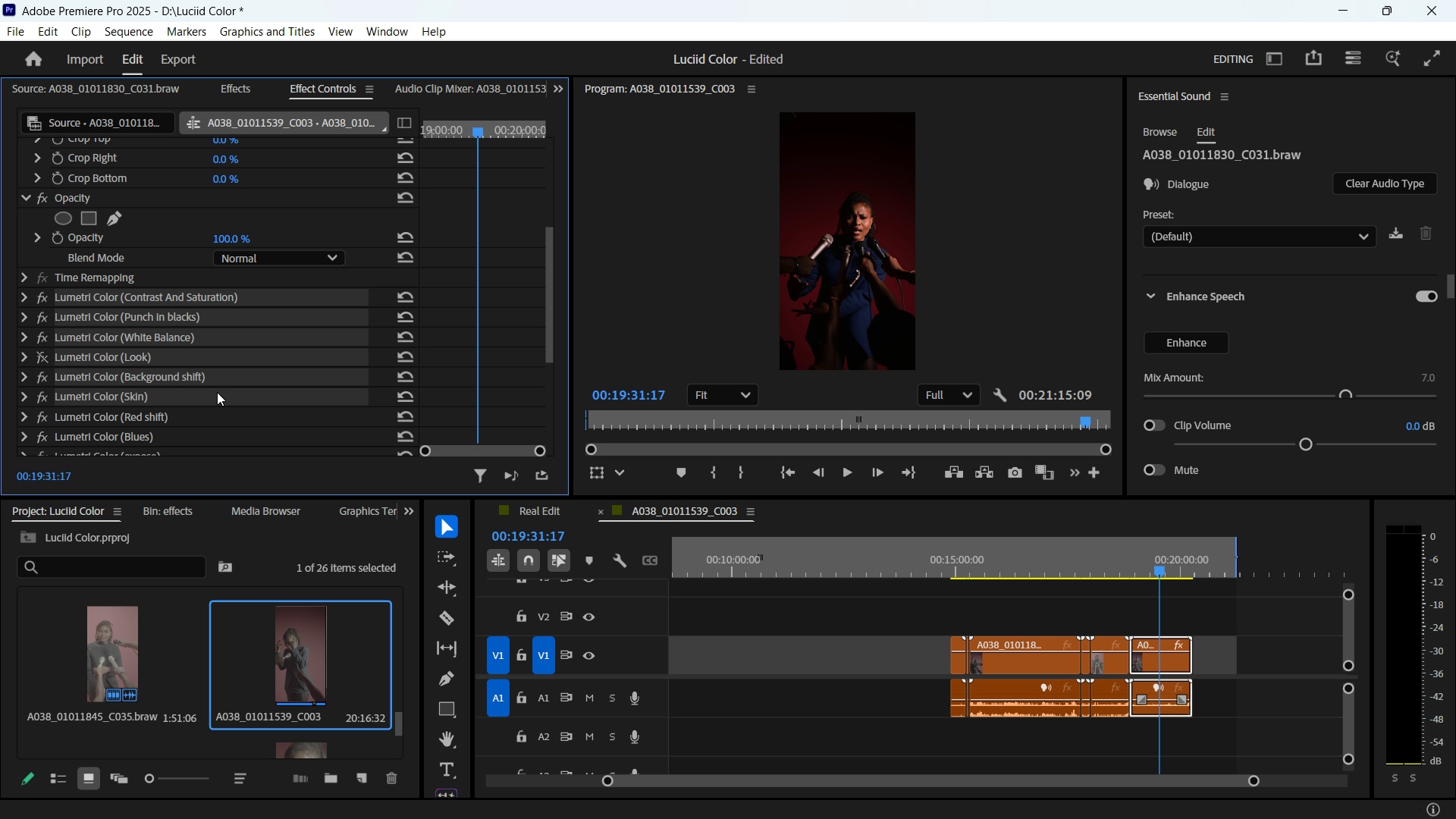 
left_click([217, 392])
 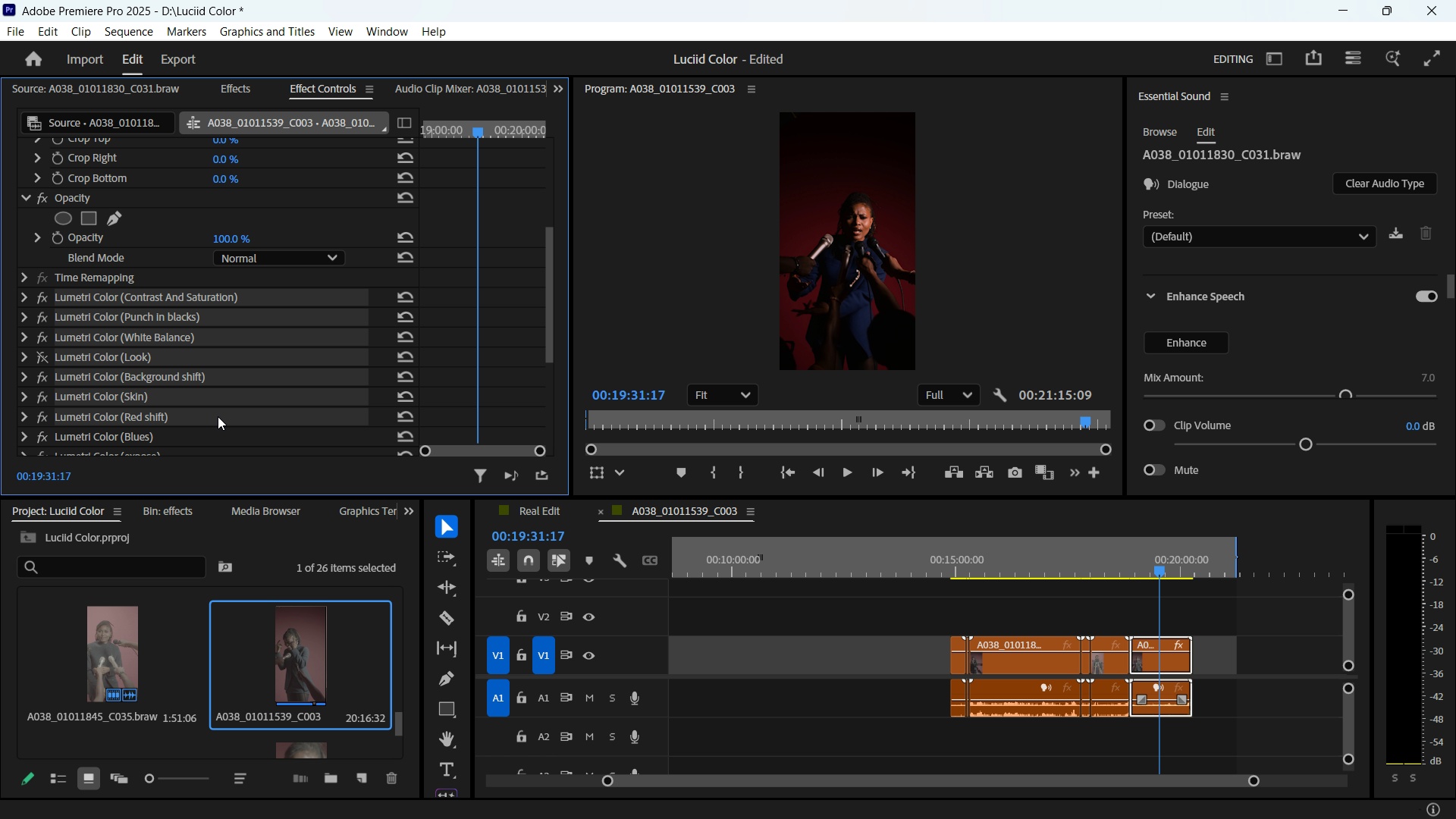 
left_click([218, 416])
 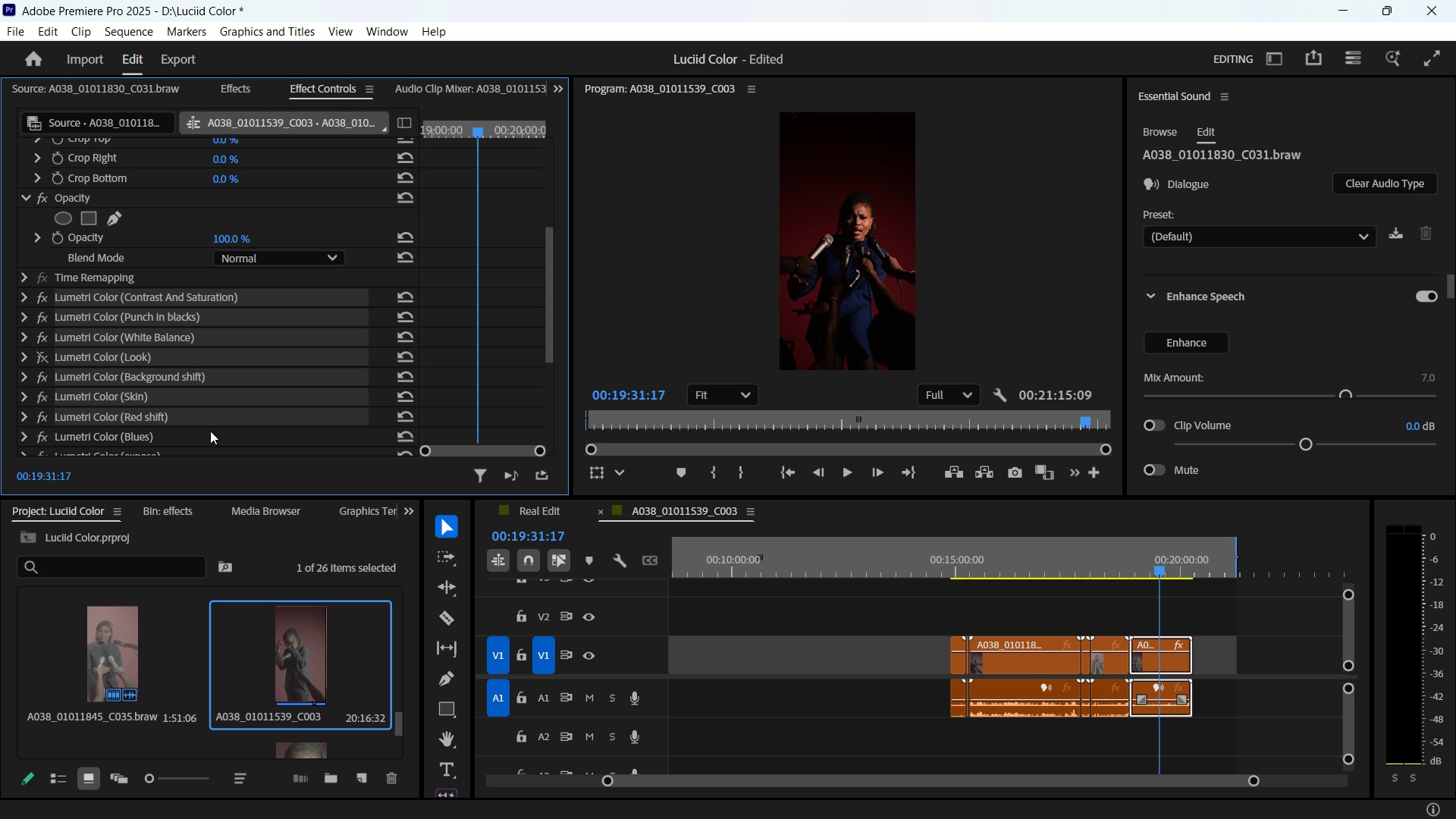 
left_click([210, 431])
 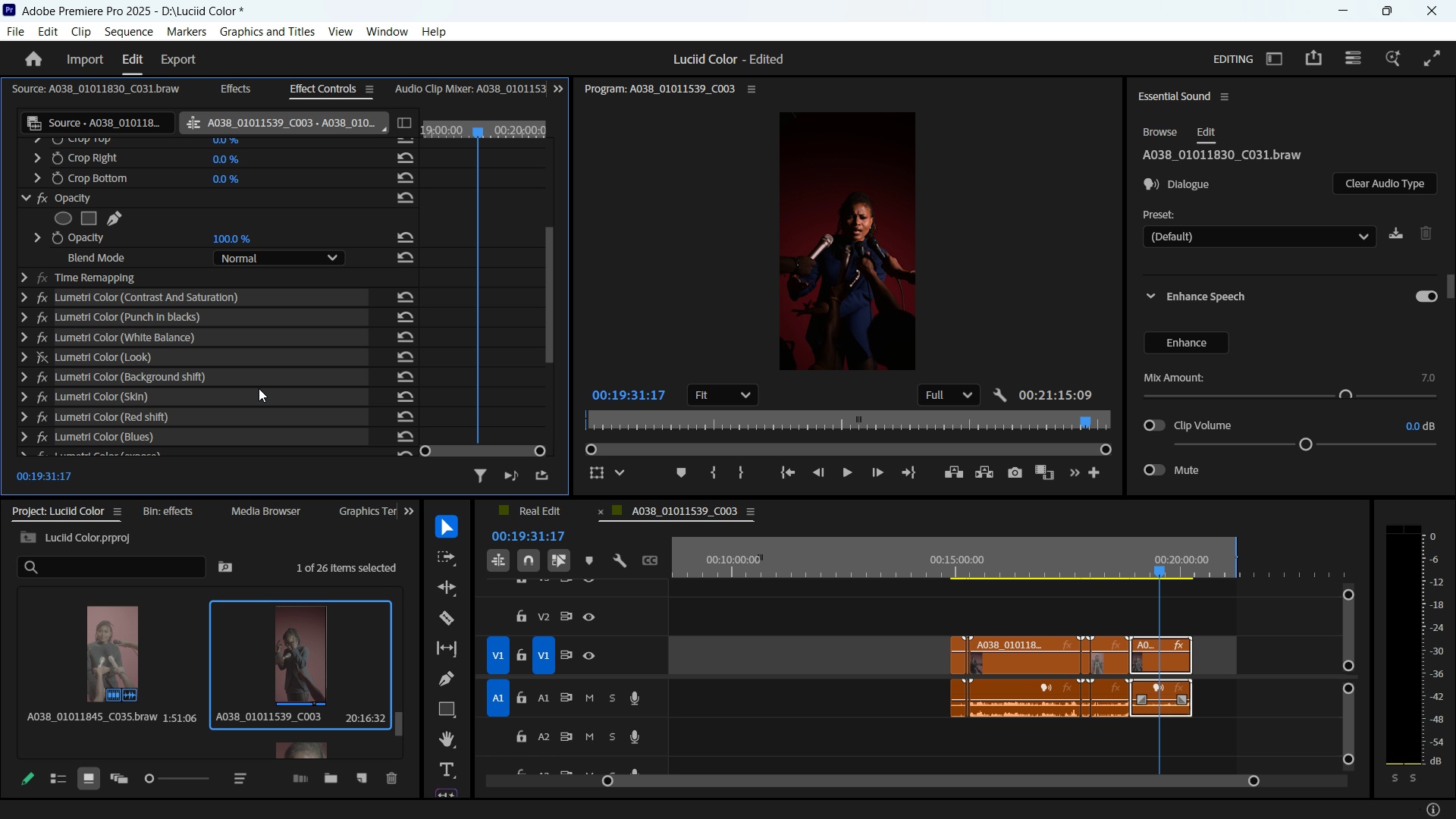 
scroll: coordinate [259, 388], scroll_direction: down, amount: 4.0
 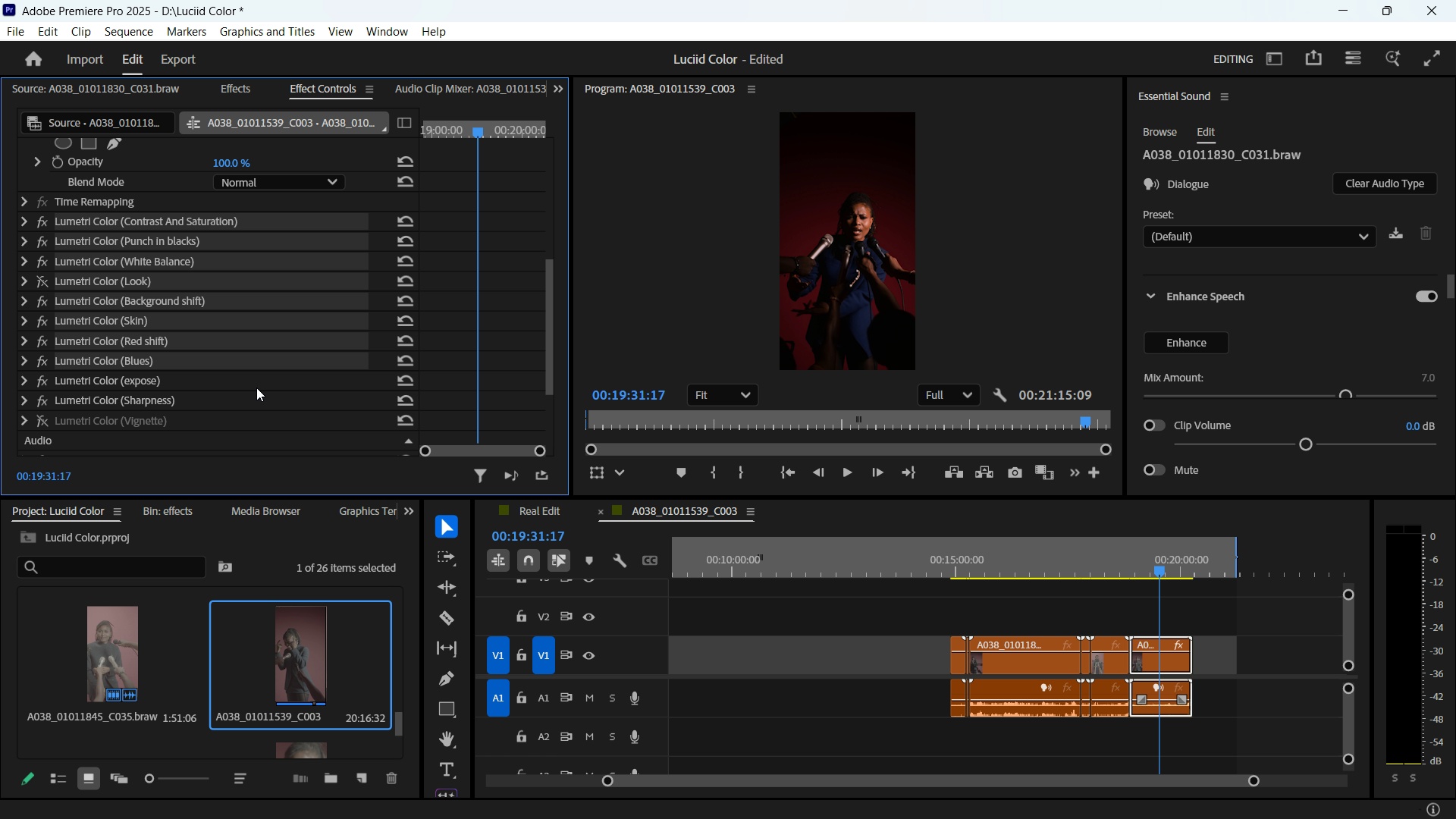 
hold_key(key=ControlLeft, duration=2.73)
left_click([219, 380])
 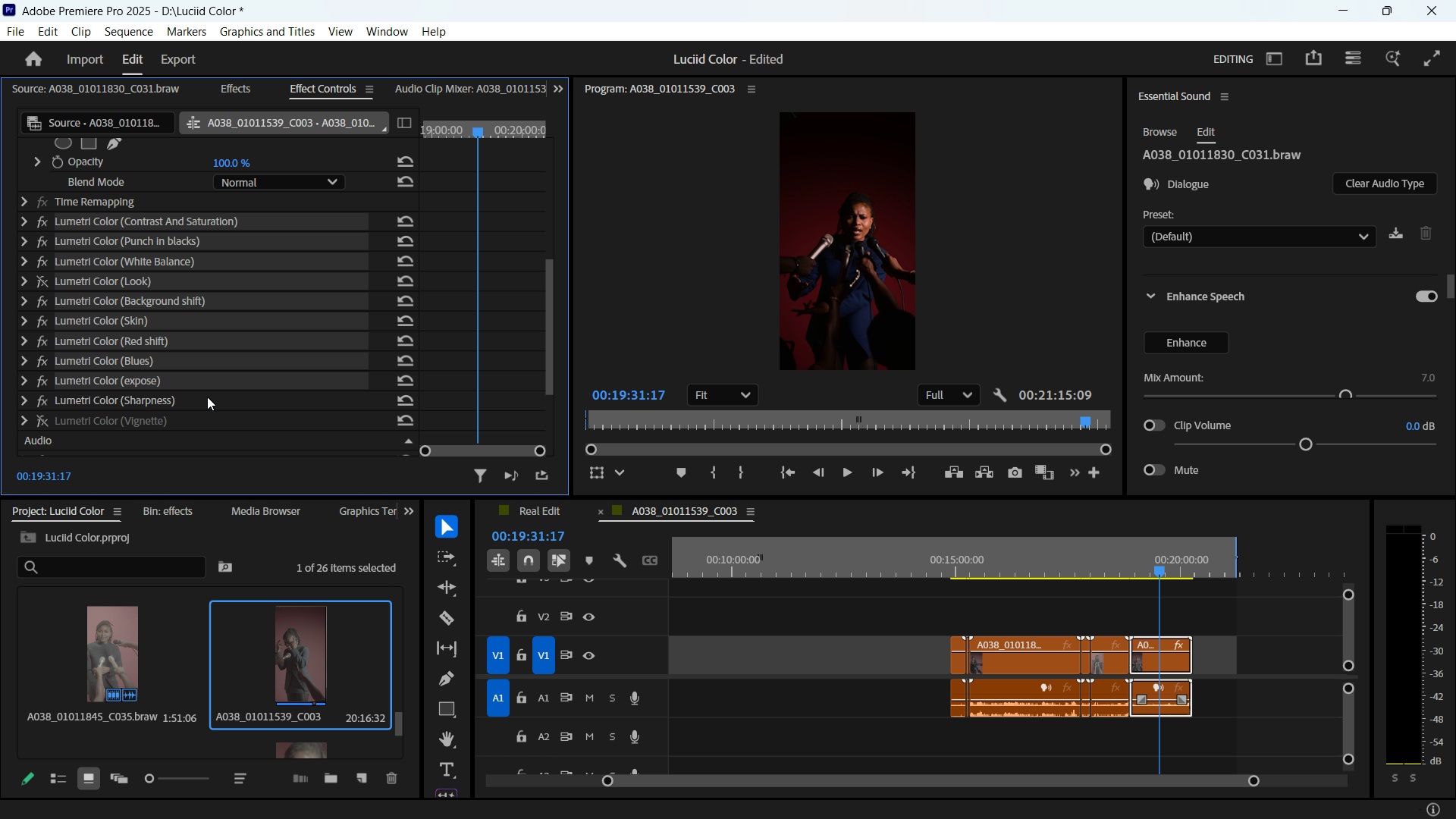 
left_click([207, 397])
 